 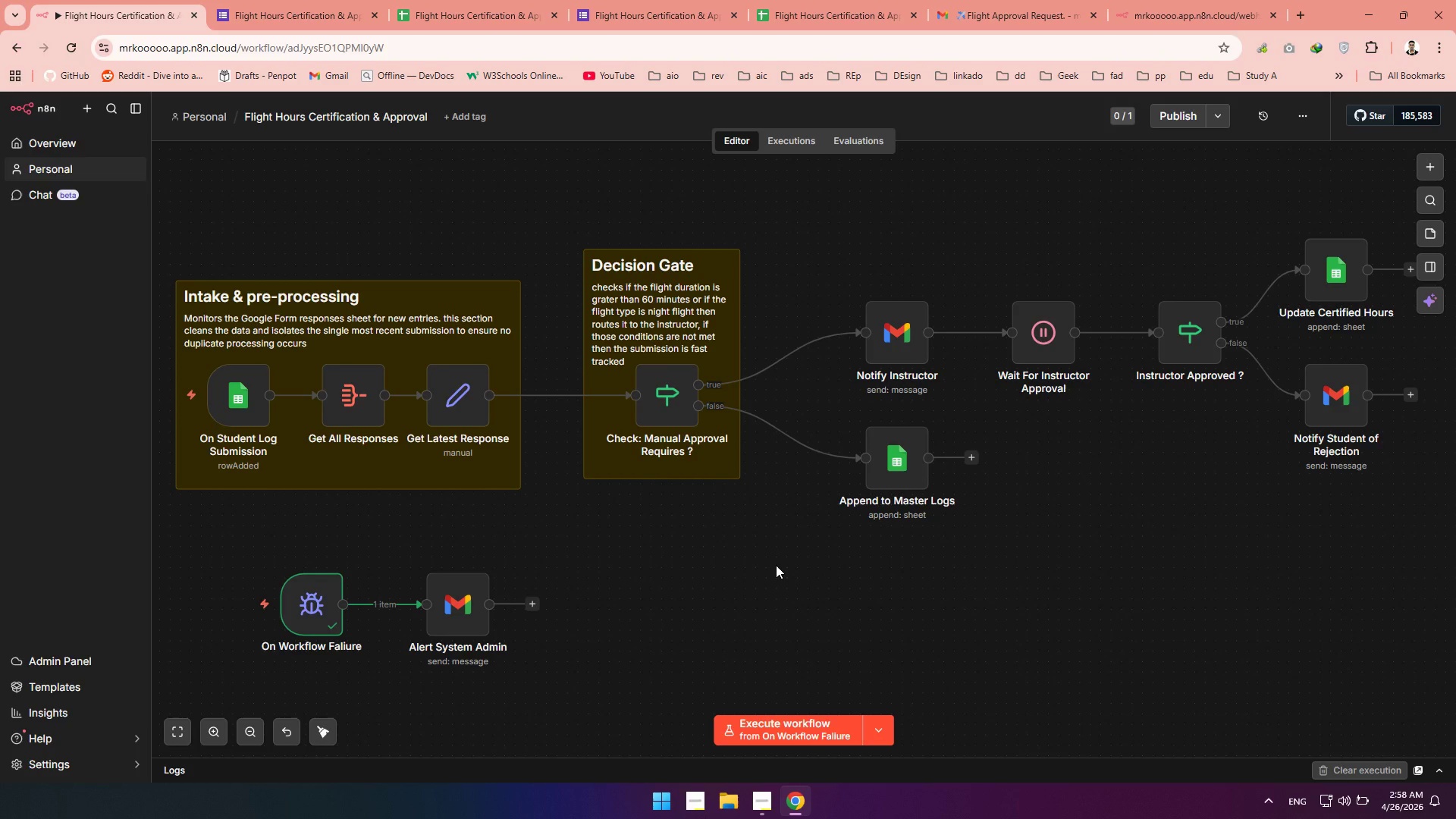 
left_click([1116, 588])
 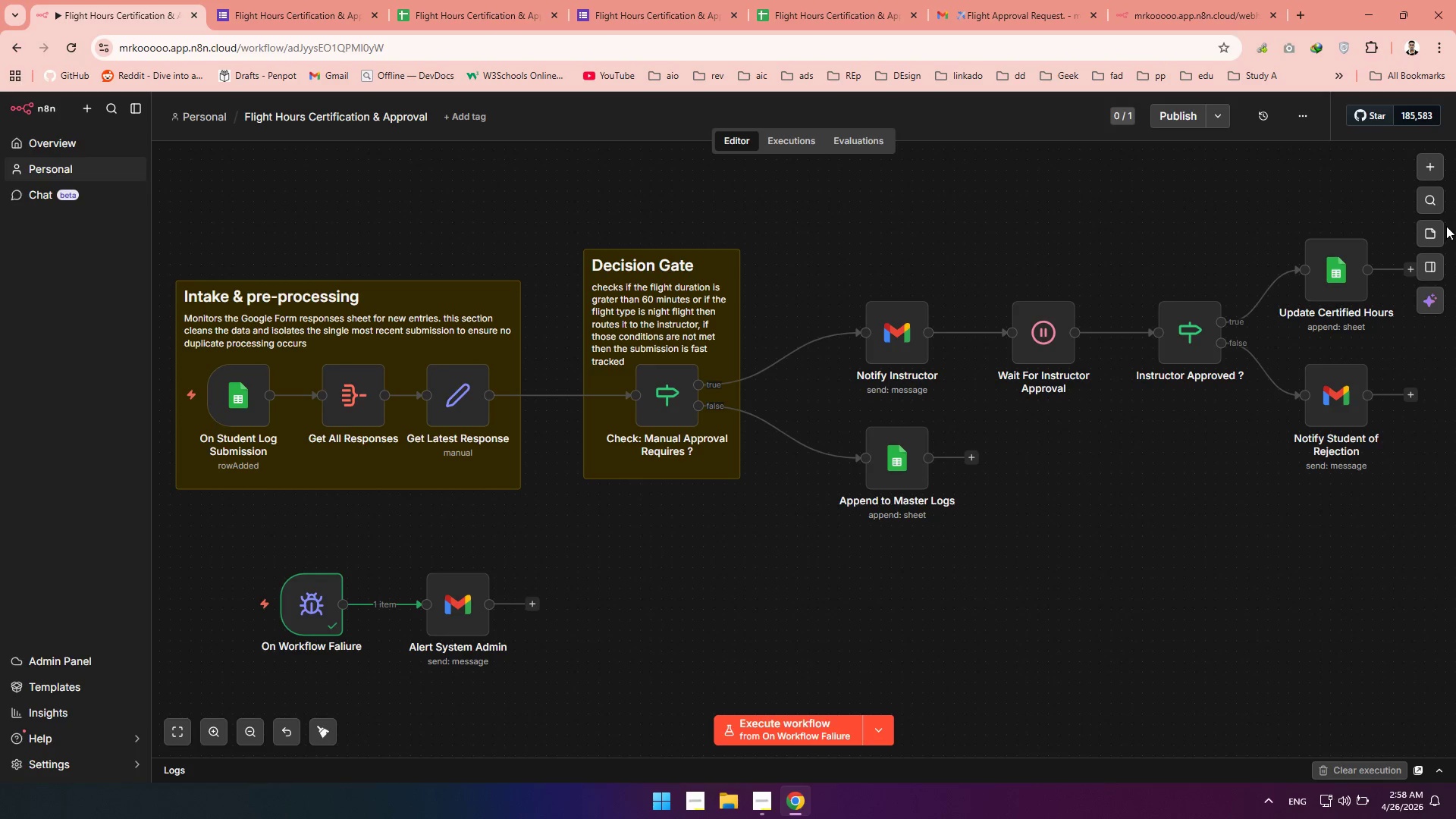 
left_click([1427, 232])
 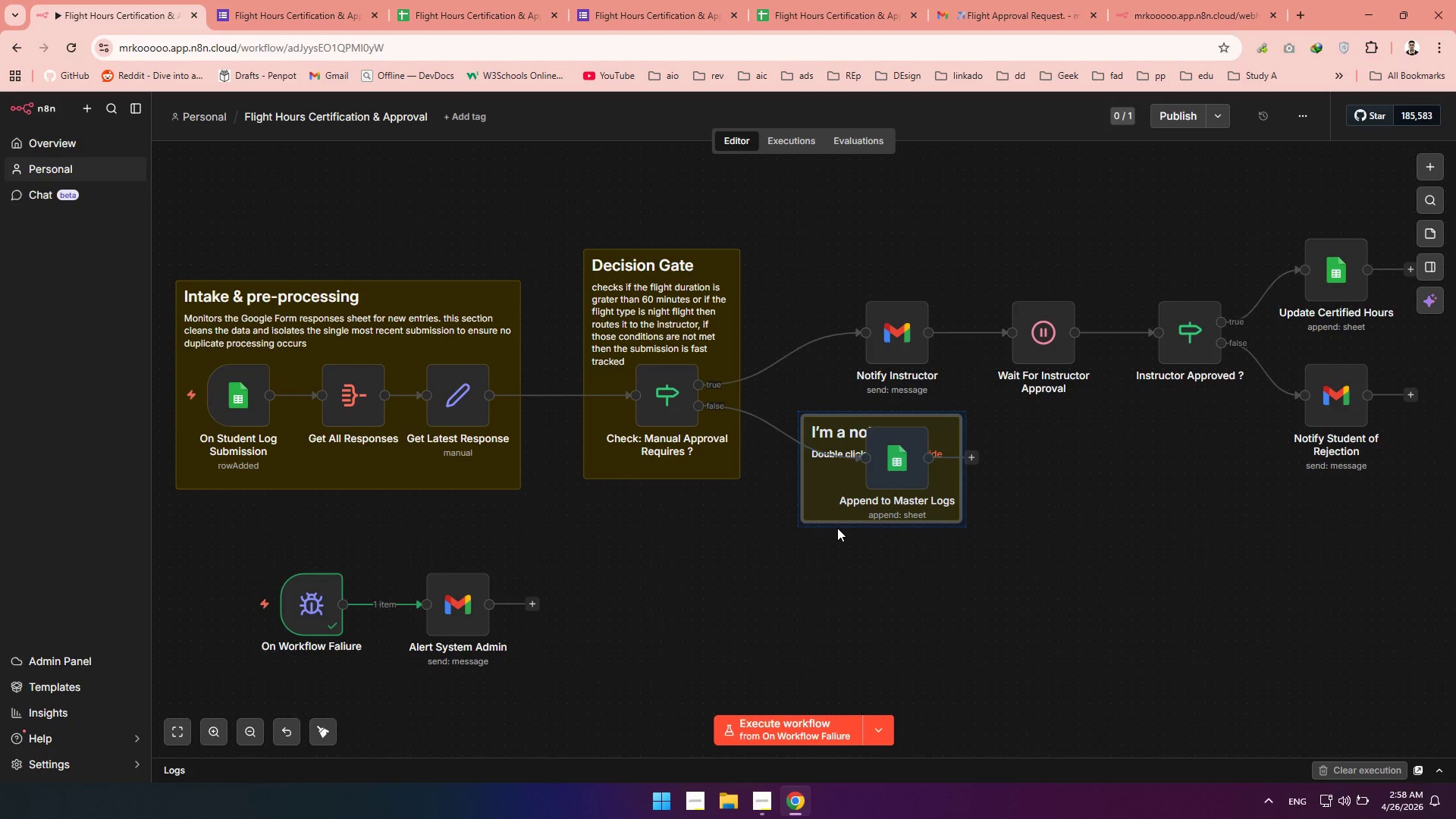 
left_click_drag(start_coordinate=[812, 491], to_coordinate=[733, 573])
 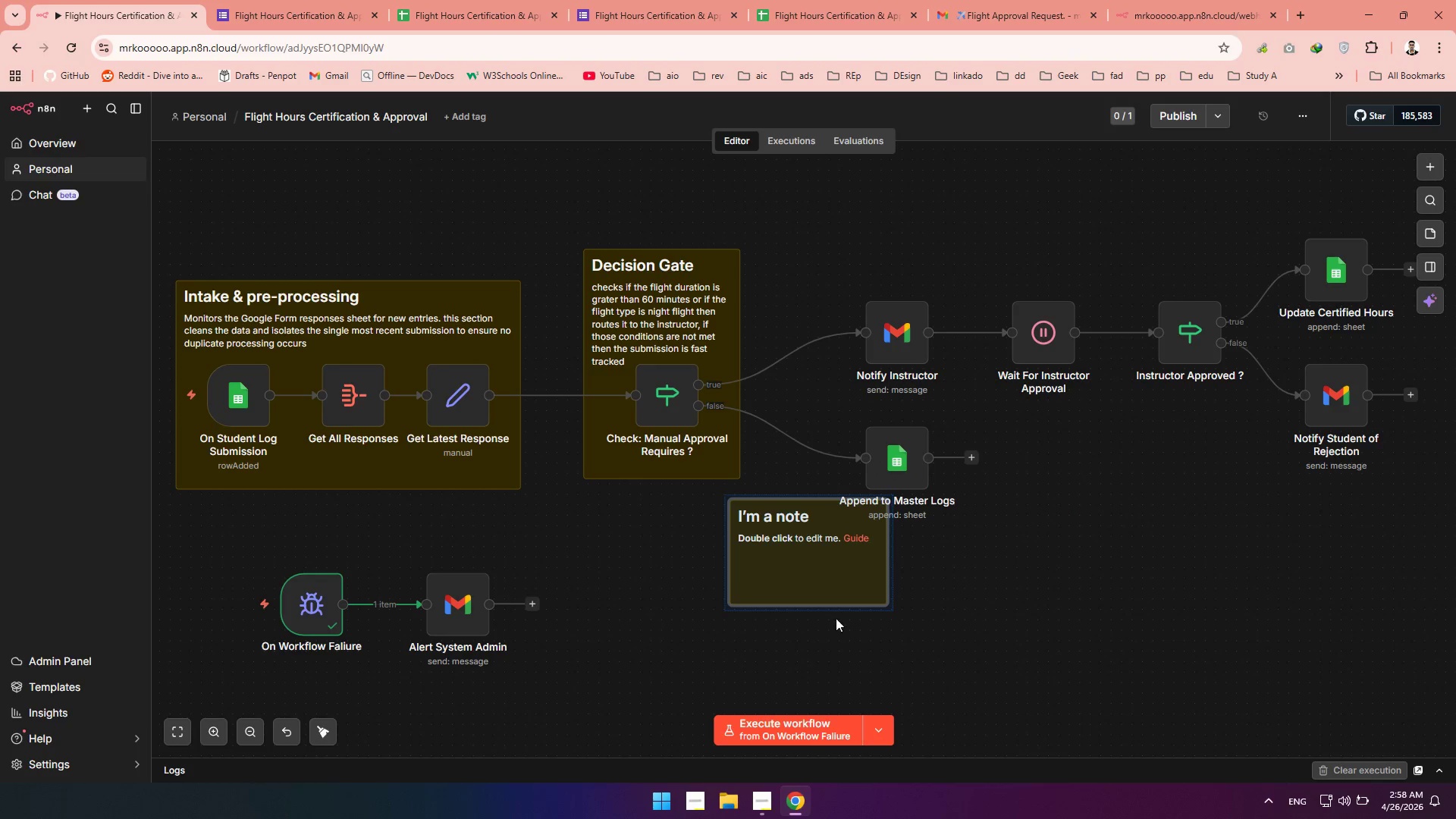 
left_click([947, 617])
 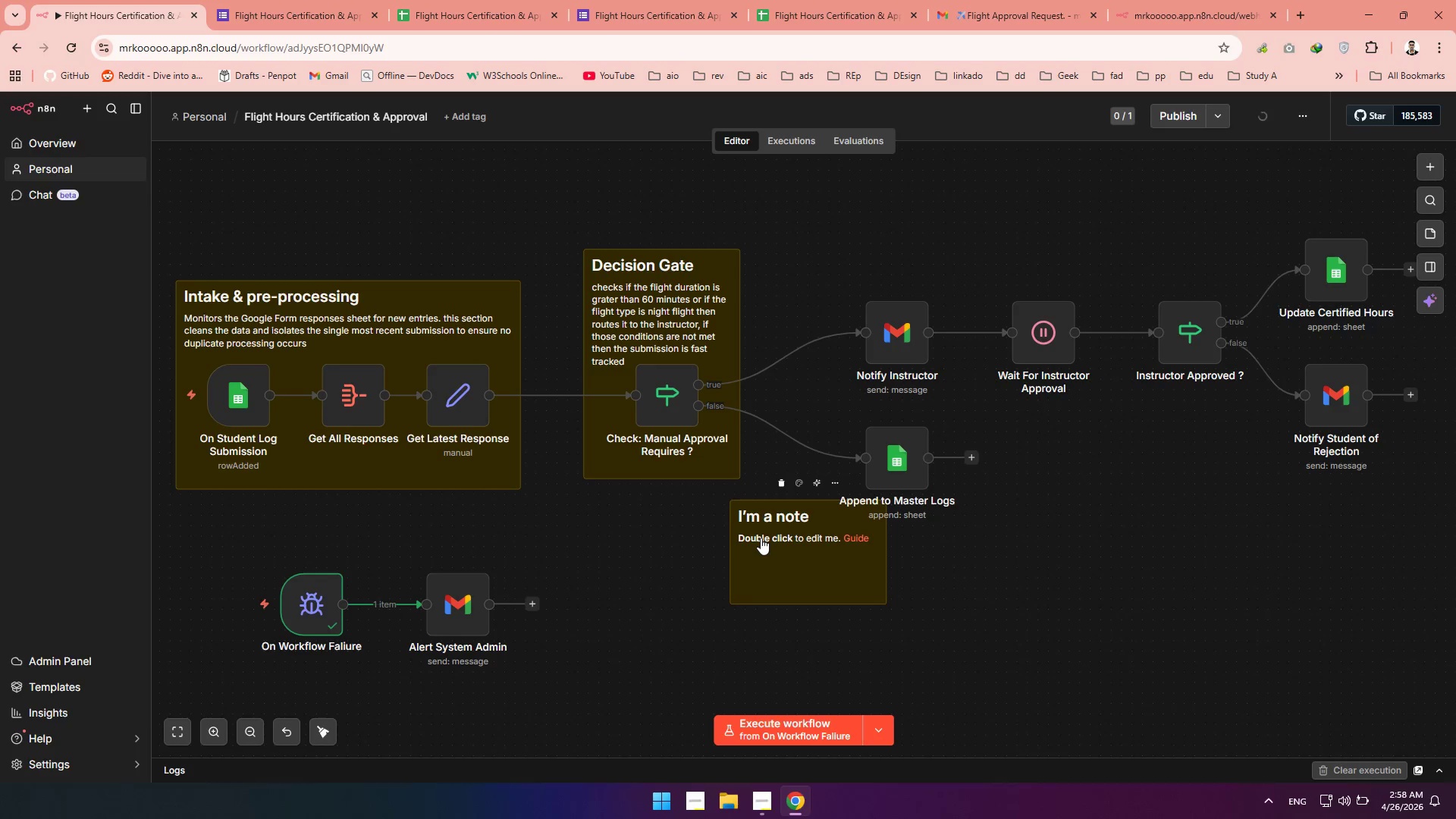 
left_click_drag(start_coordinate=[761, 538], to_coordinate=[707, 595])
 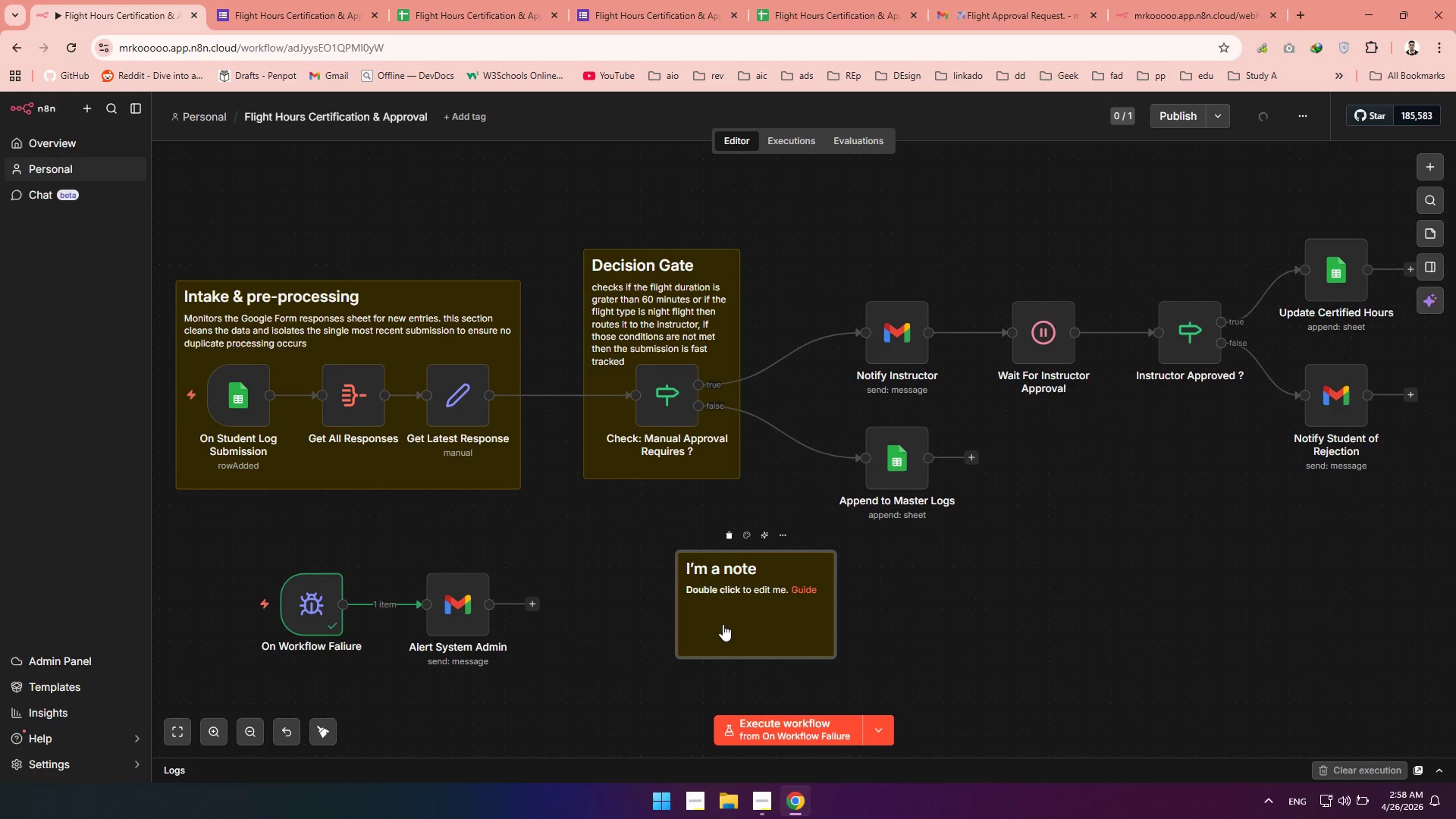 
double_click([723, 624])
 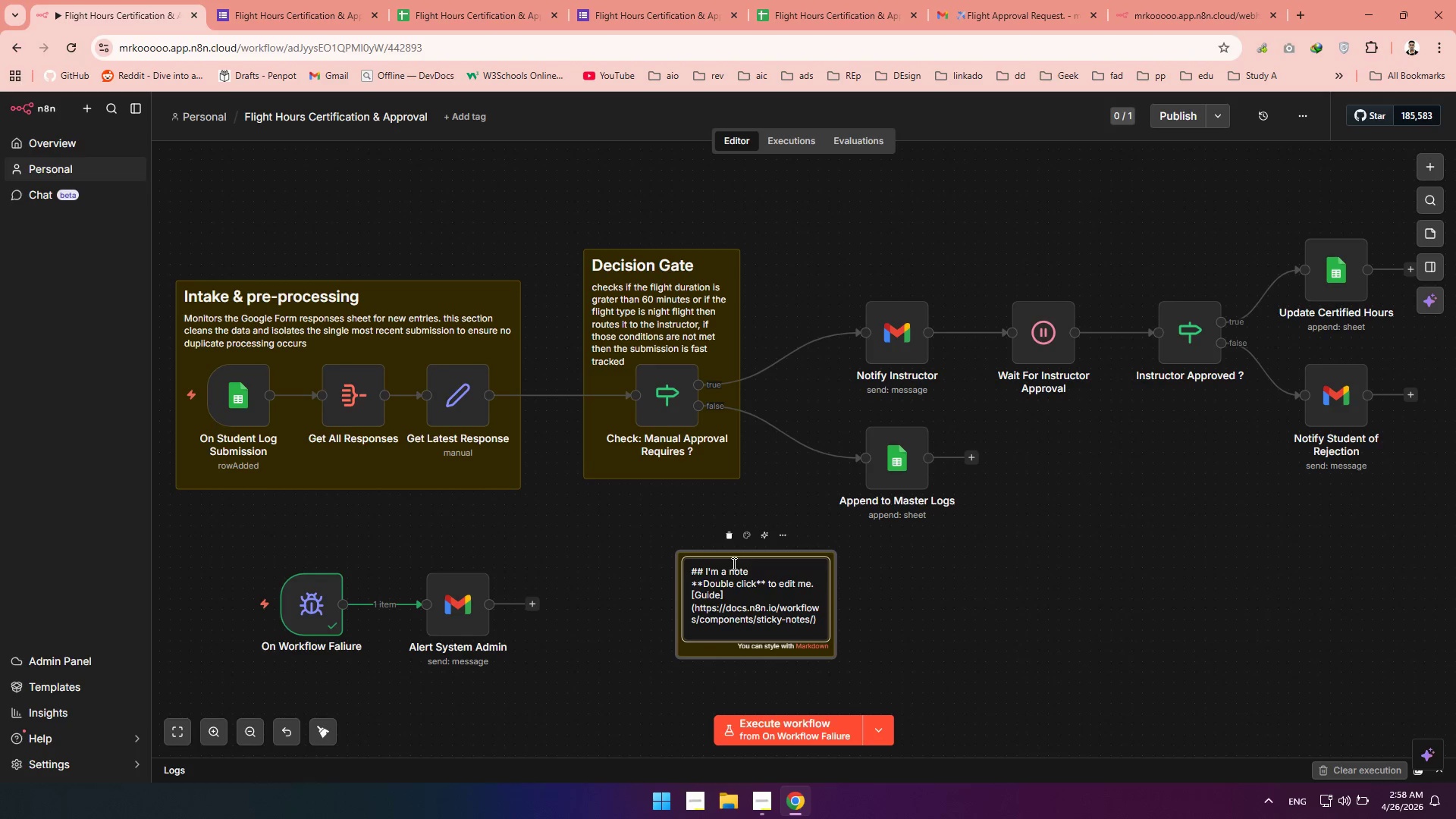 
left_click_drag(start_coordinate=[756, 564], to_coordinate=[706, 574])
 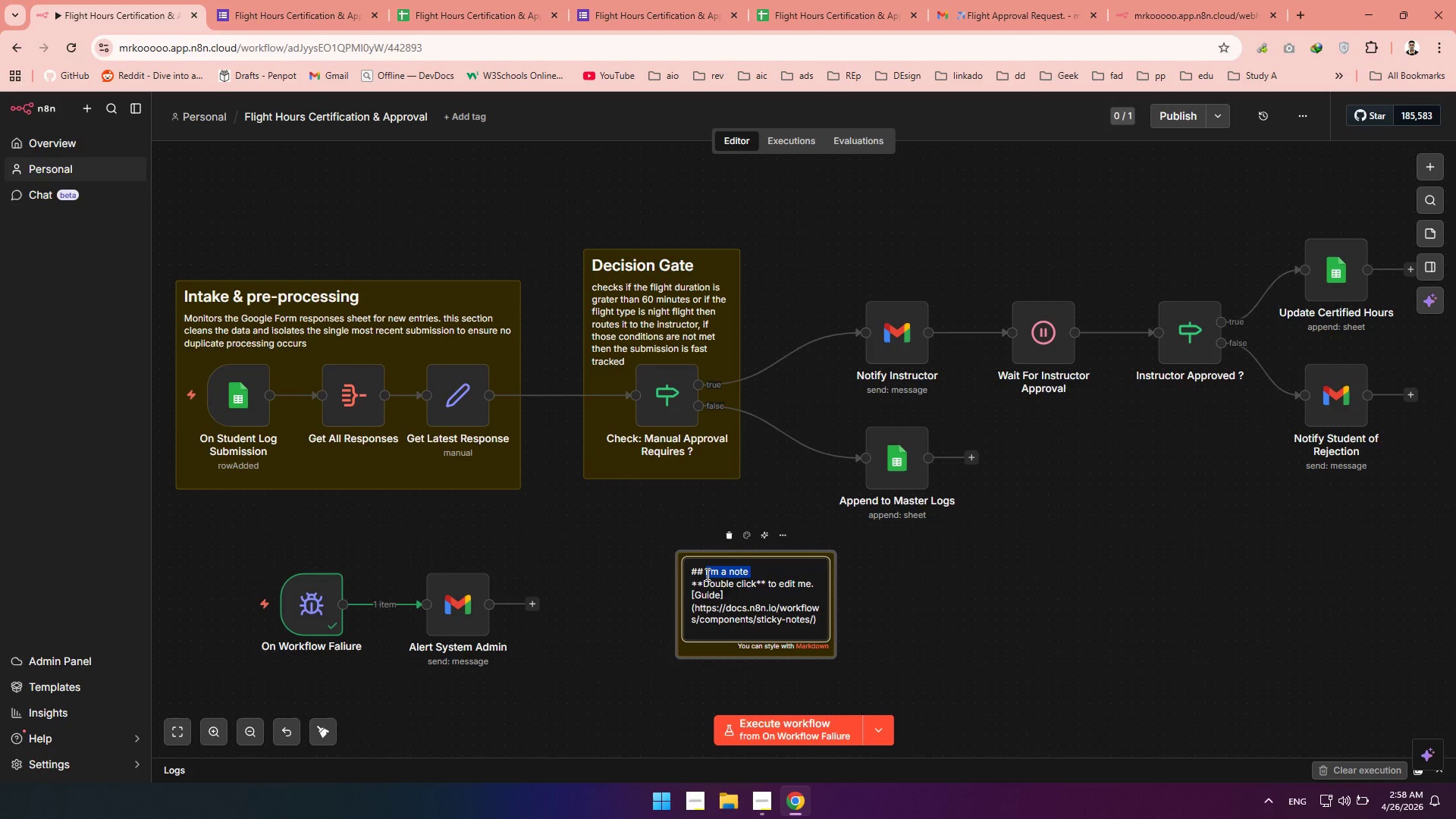 
type(Auto Approval ())
 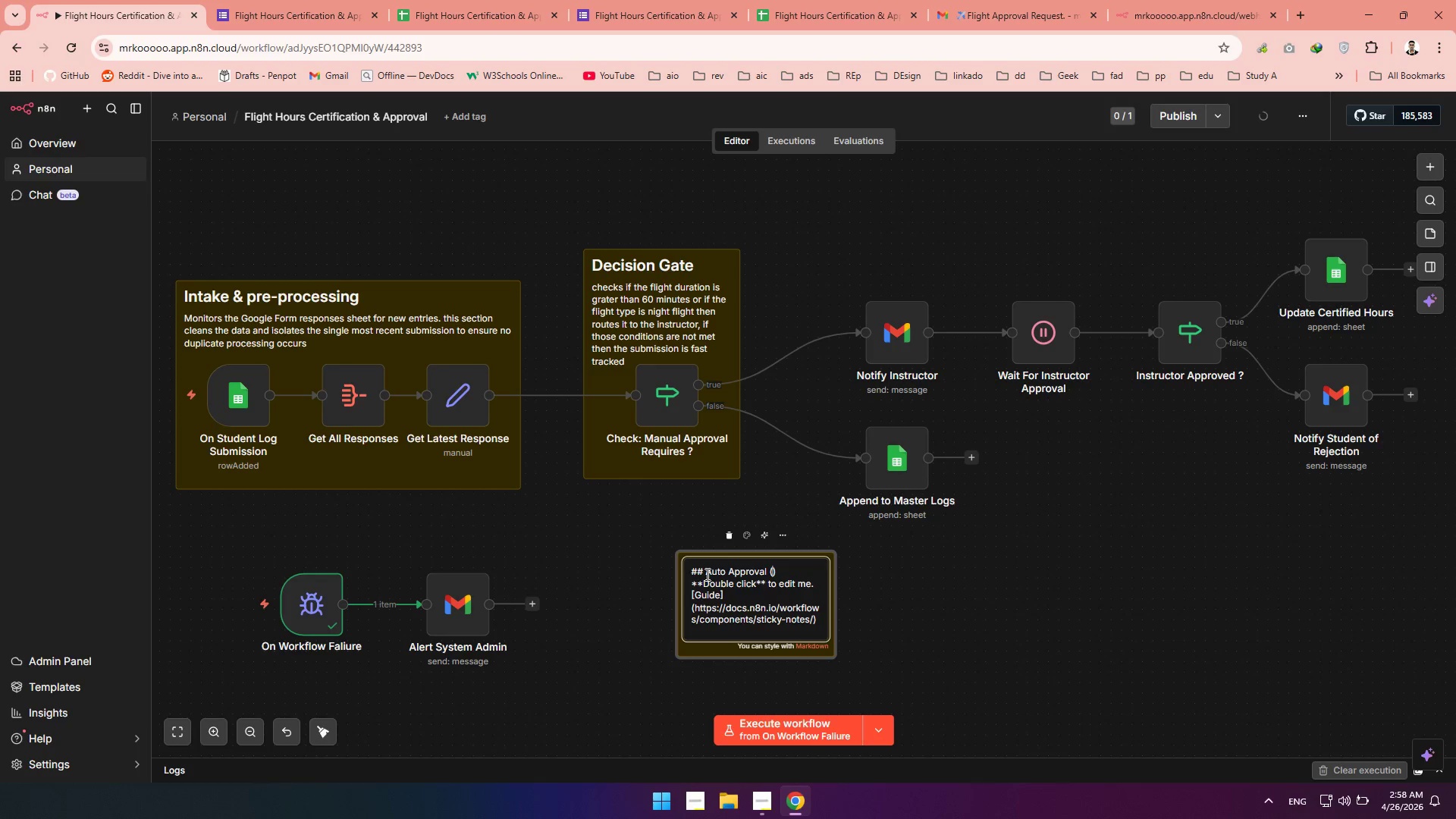 
 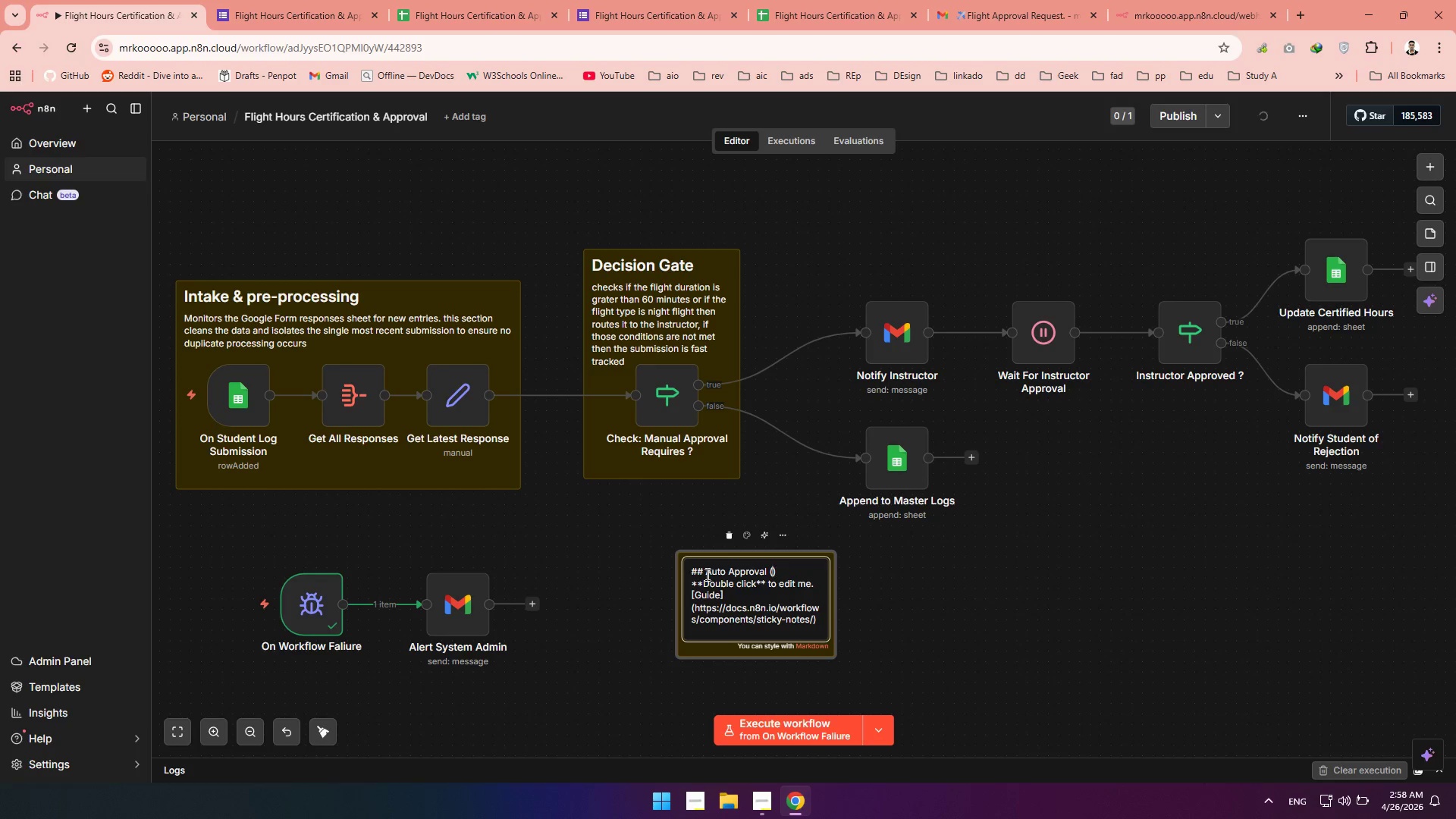 
key(ArrowLeft)
 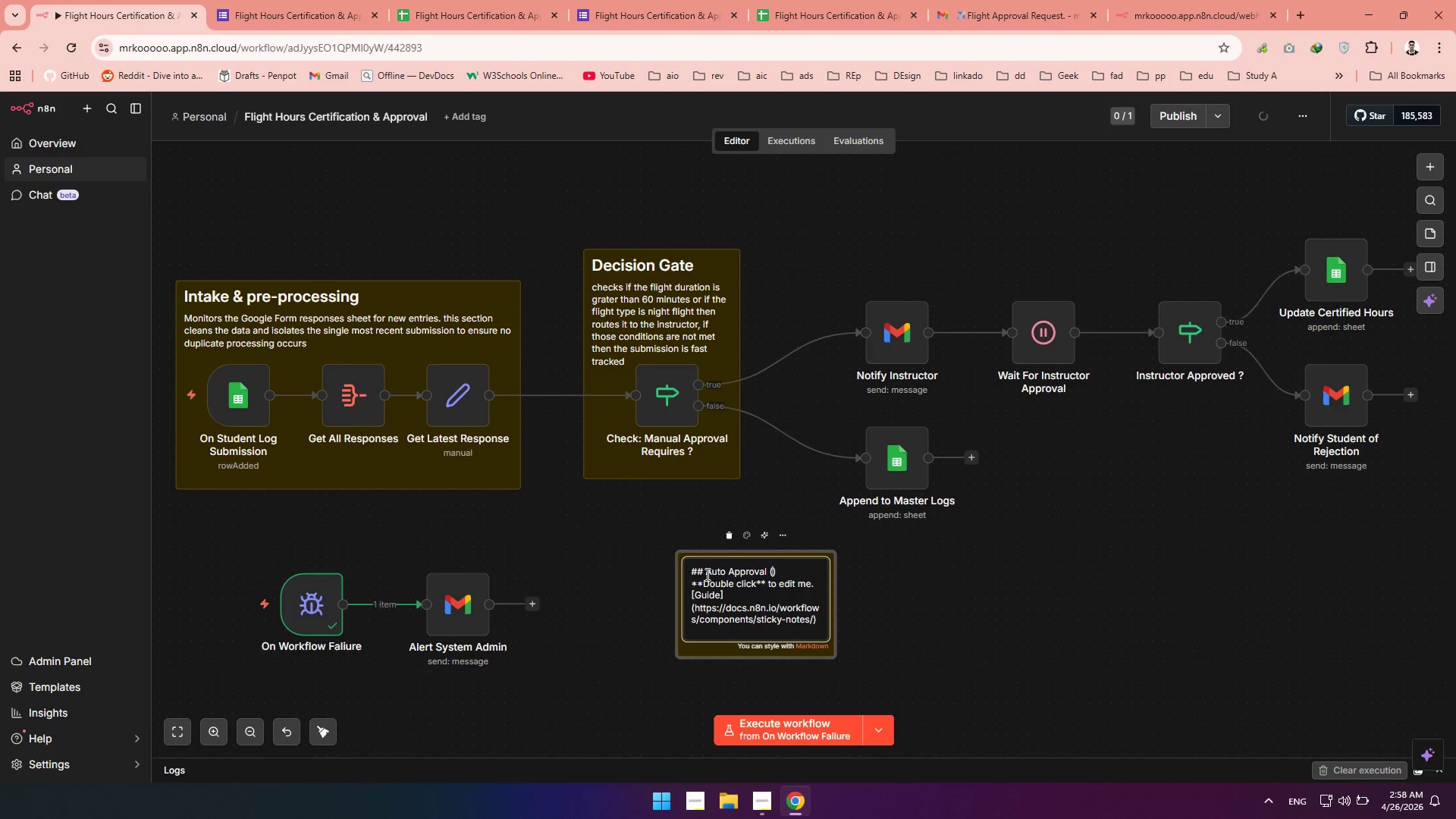 
type(Fast Track)
 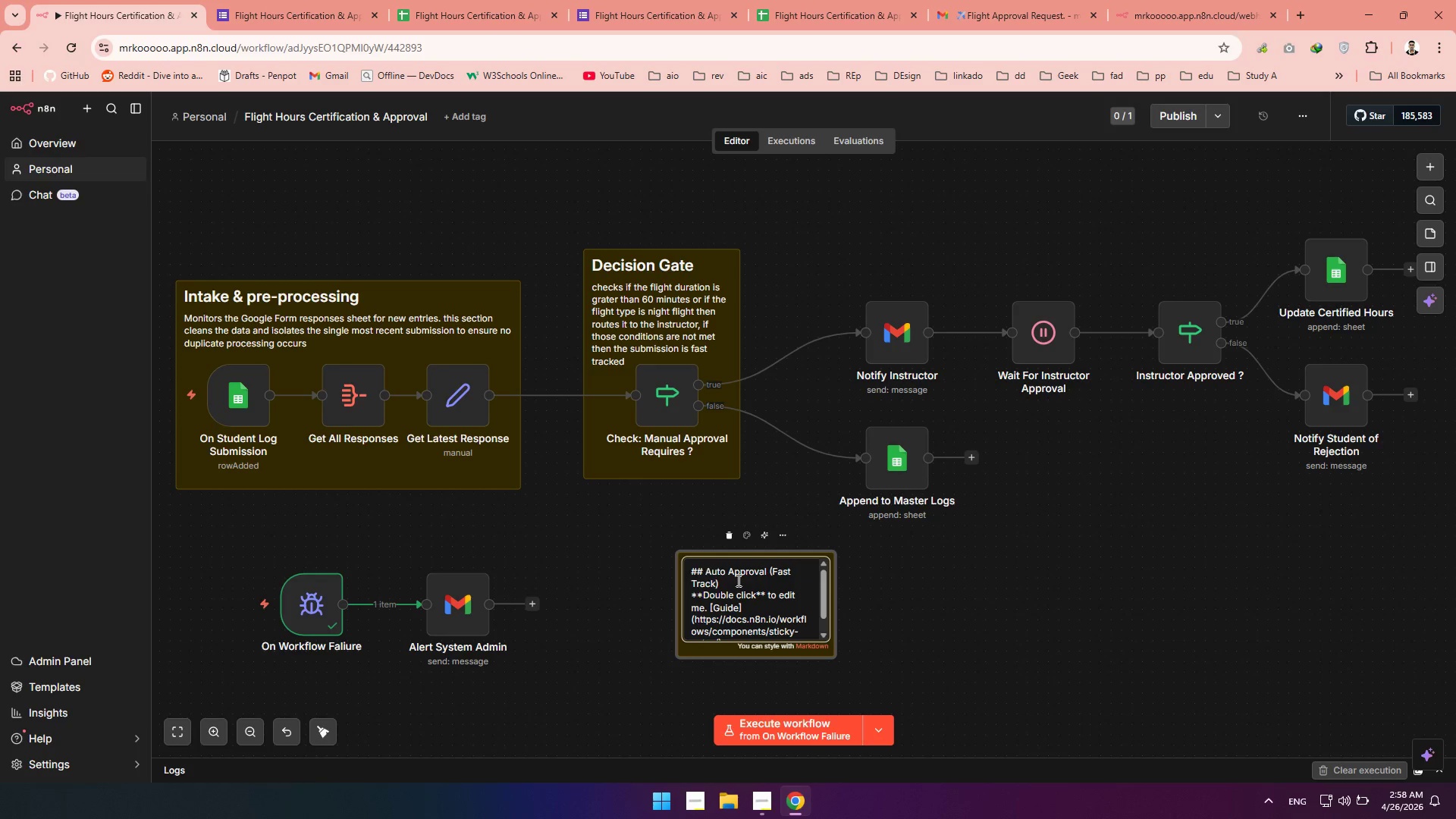 
left_click_drag(start_coordinate=[805, 630], to_coordinate=[688, 595])
 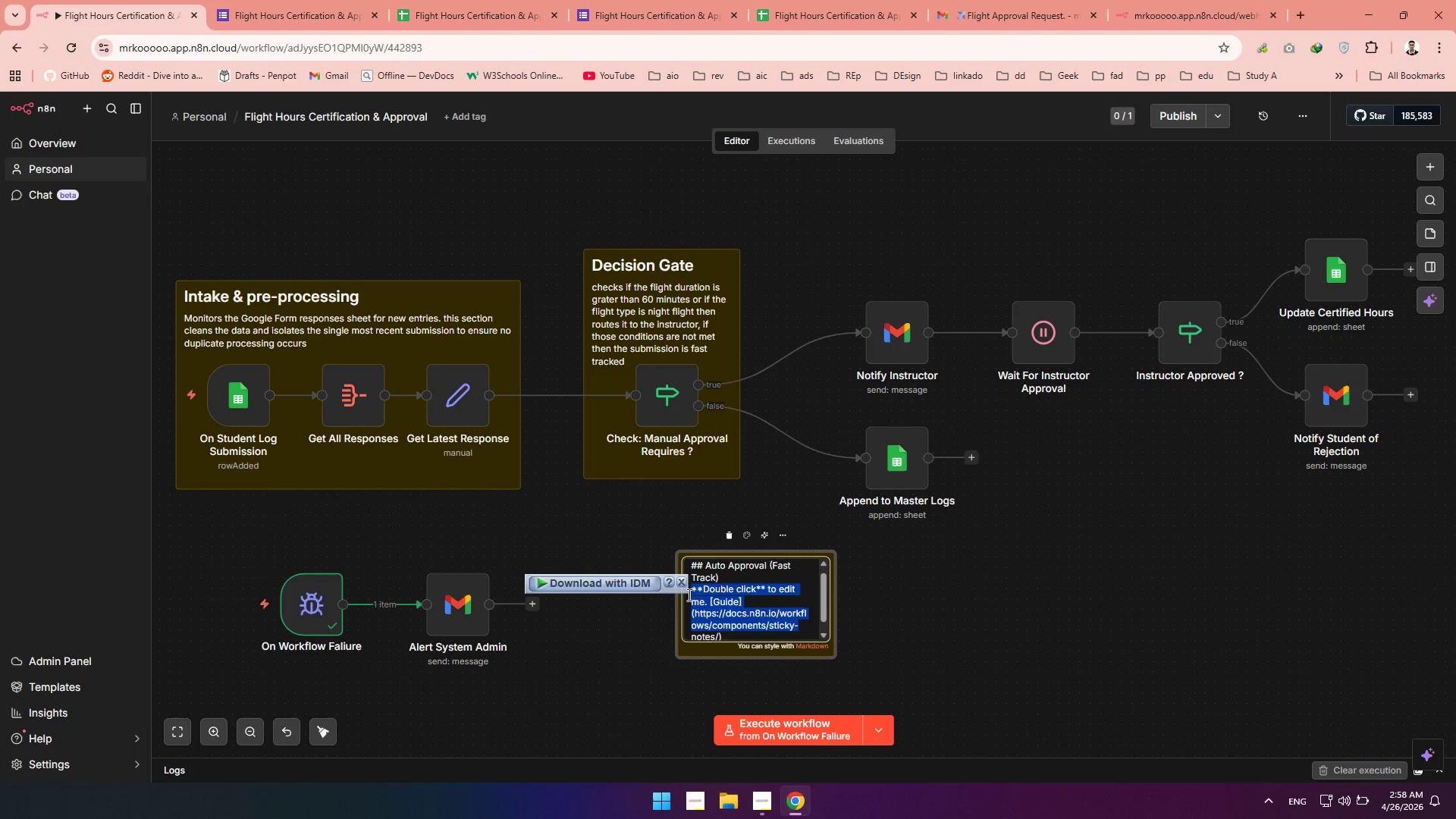 
key(Backspace)
 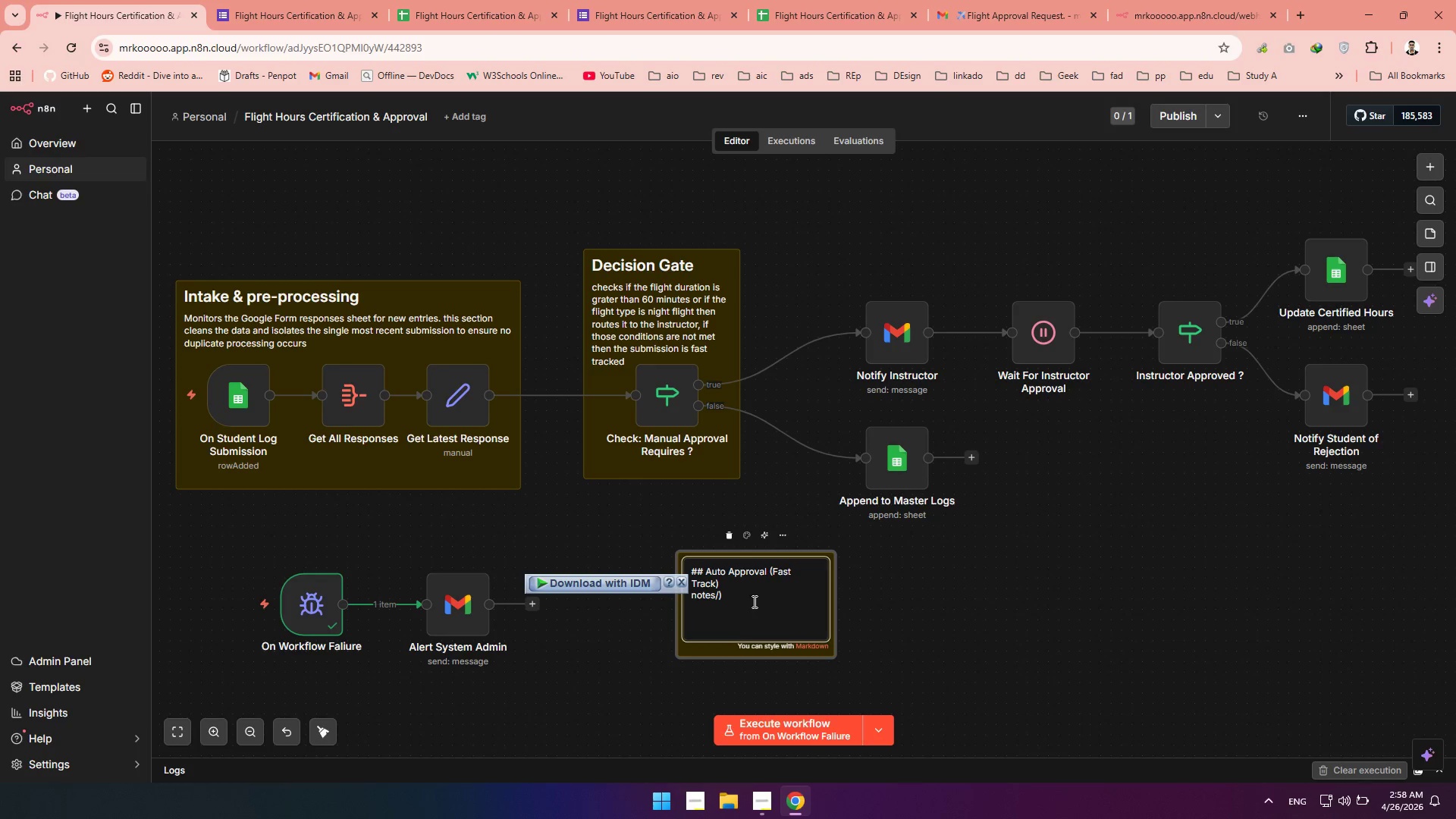 
left_click_drag(start_coordinate=[748, 599], to_coordinate=[682, 598])
 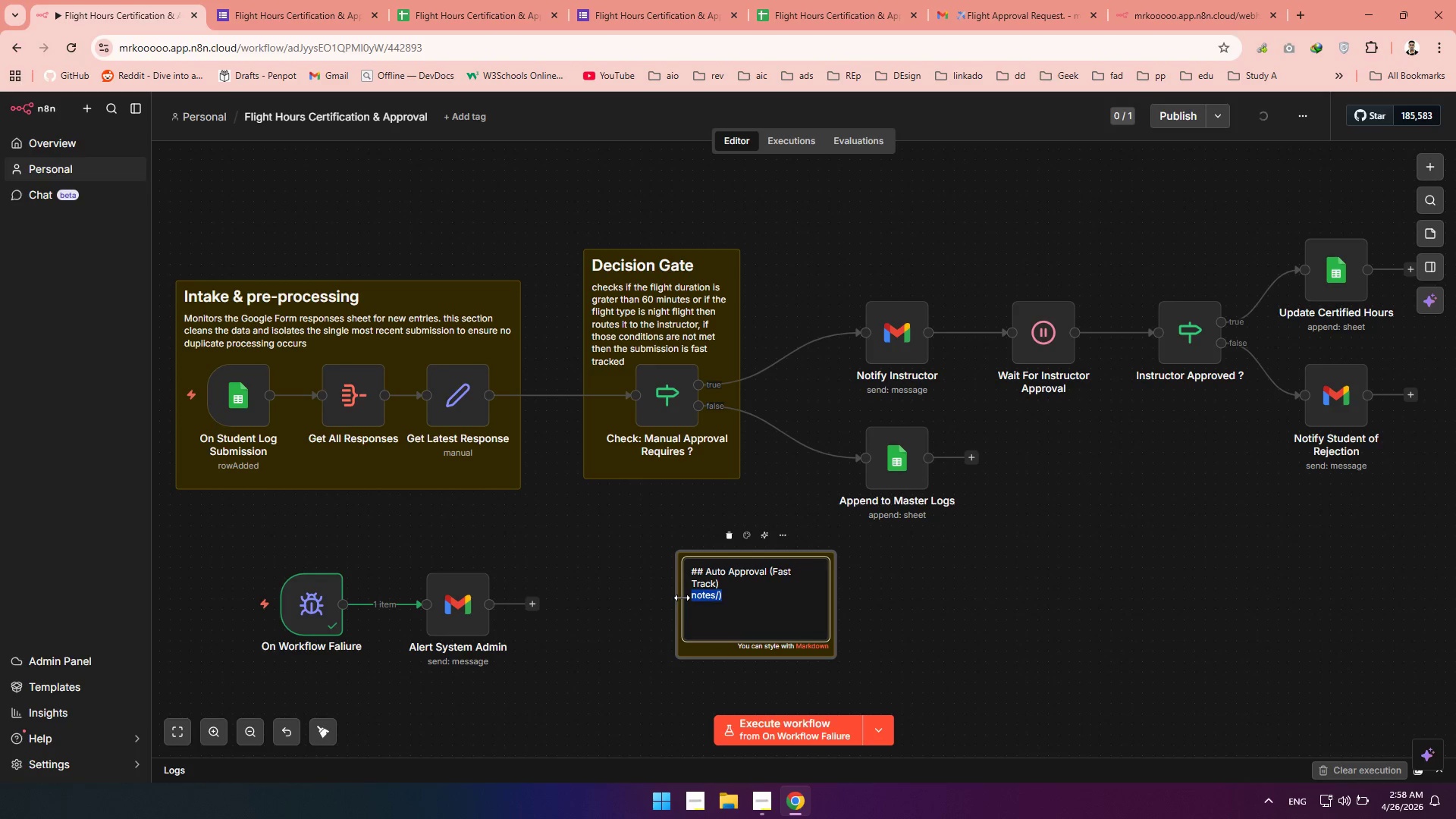 
key(Backspace)
 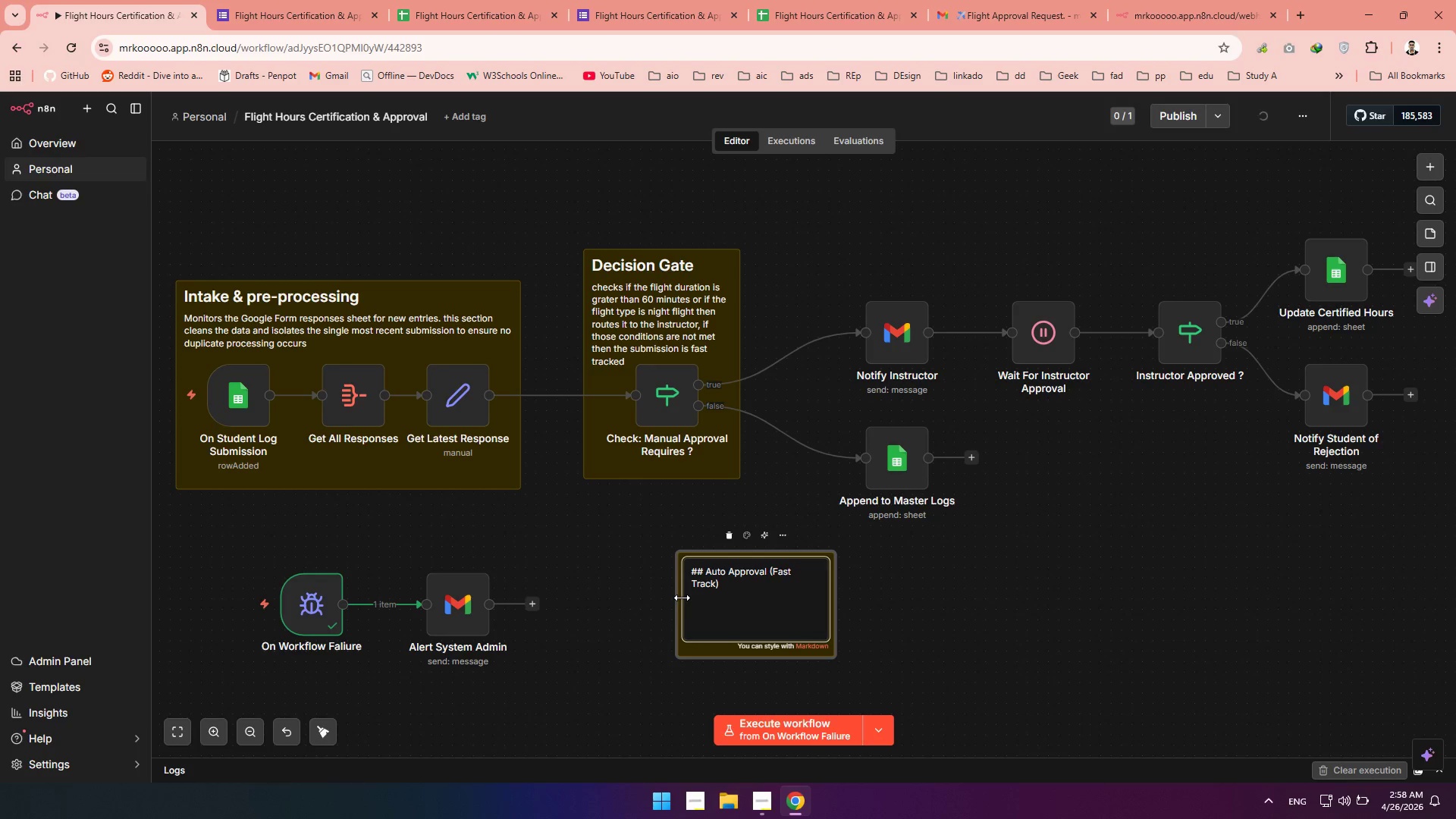 
type(Foe )
key(Backspace)
key(Backspace)
type(r low-stakes )
 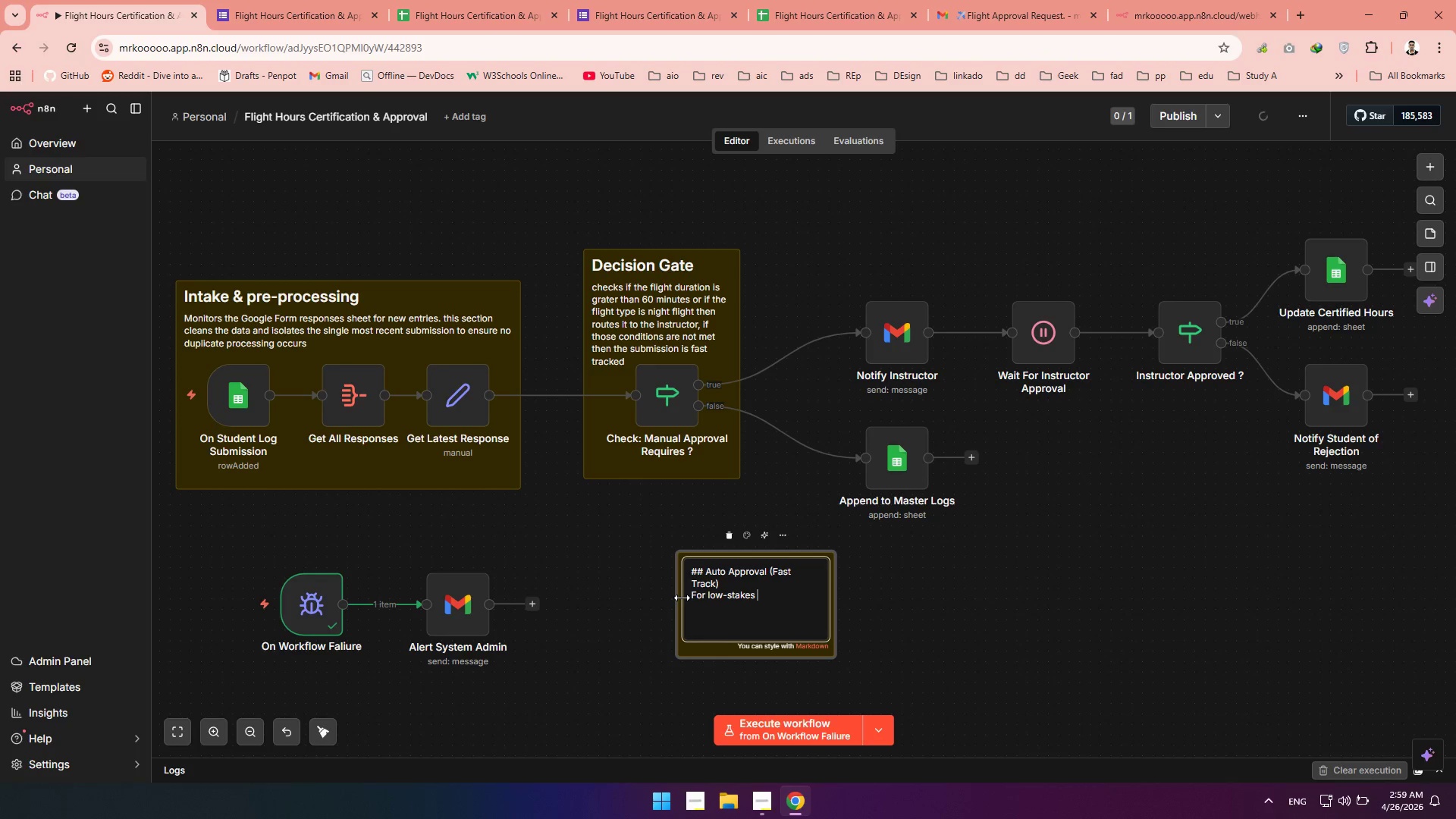 
type(practices)
key(Backspace)
type( sessions )
key(Backspace)
type(.)
key(Backspace)
type(ns. Tes)
key(Backspace)
key(Backspace)
type(hese are automatically recoe)
key(Backspace)
type(rded in the master spreadshit )
key(Backspace)
key(Backspace)
key(Backspace)
type(eet )
 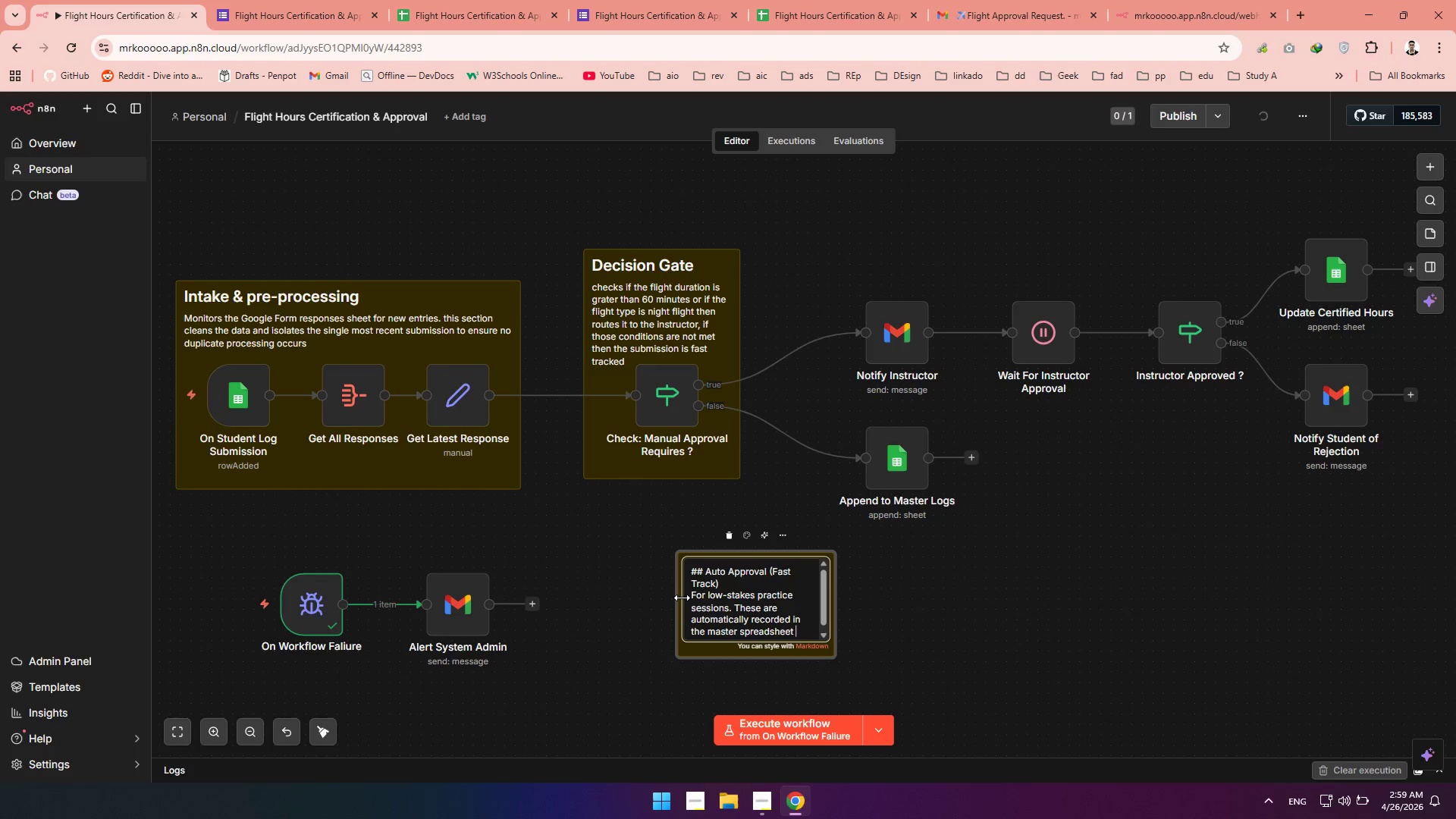 
type(to save the instructor )
 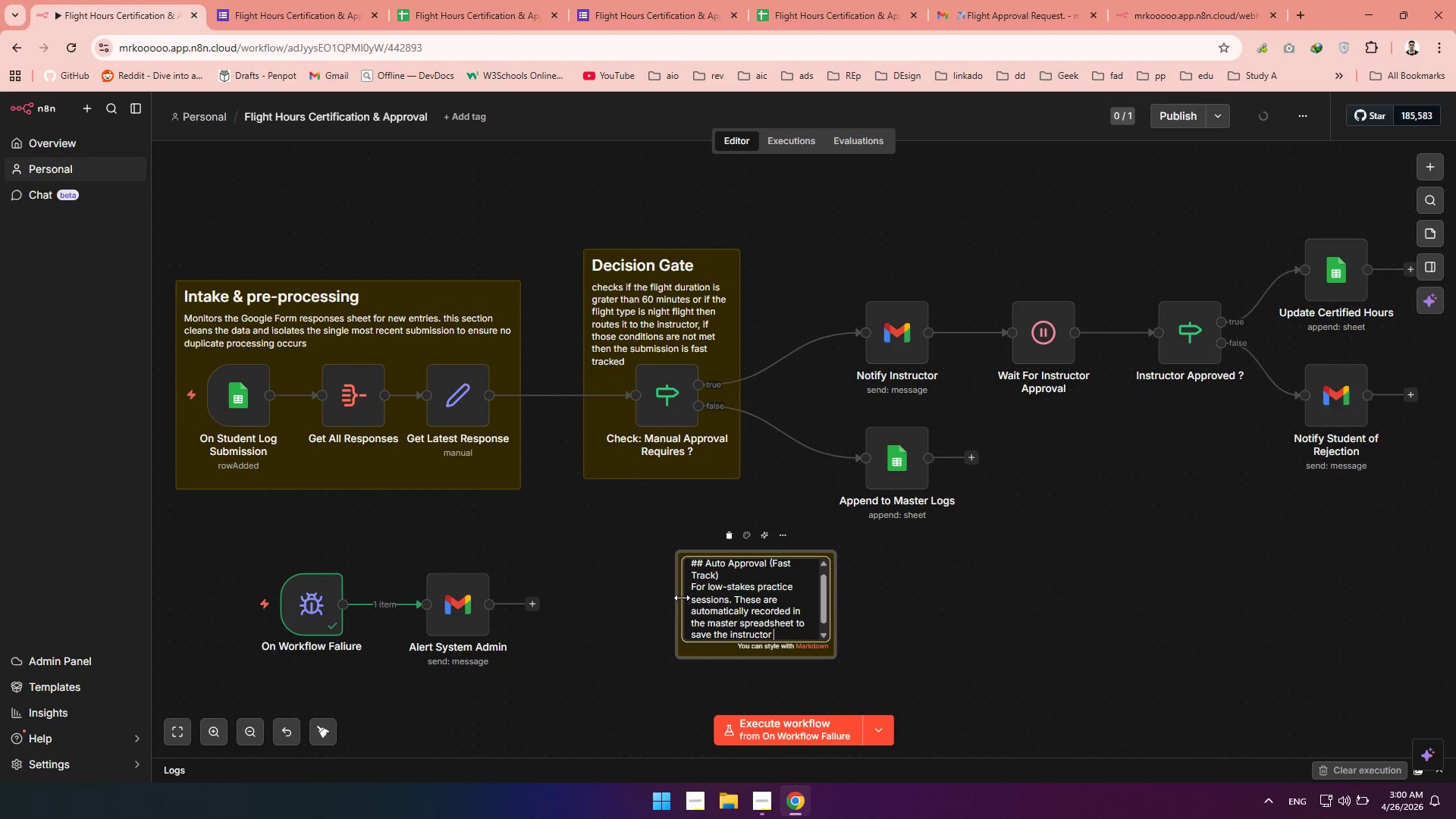 
key(Backspace)
key(Backspace)
key(Backspace)
key(Backspace)
key(Backspace)
key(Backspace)
key(Backspace)
key(Backspace)
key(Backspace)
key(Backspace)
key(Backspace)
type(founder administrative time.)
 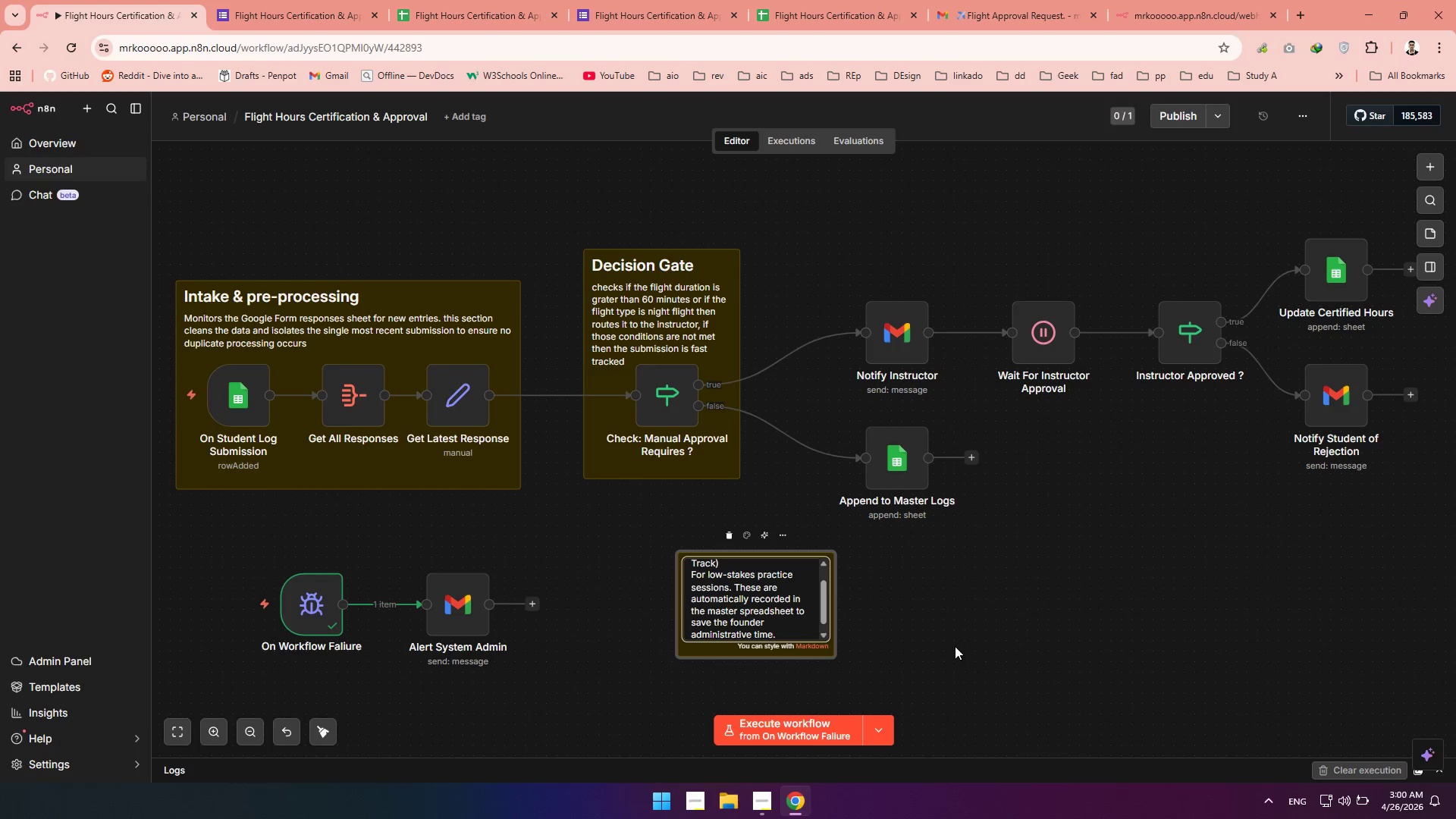 
left_click([919, 639])
 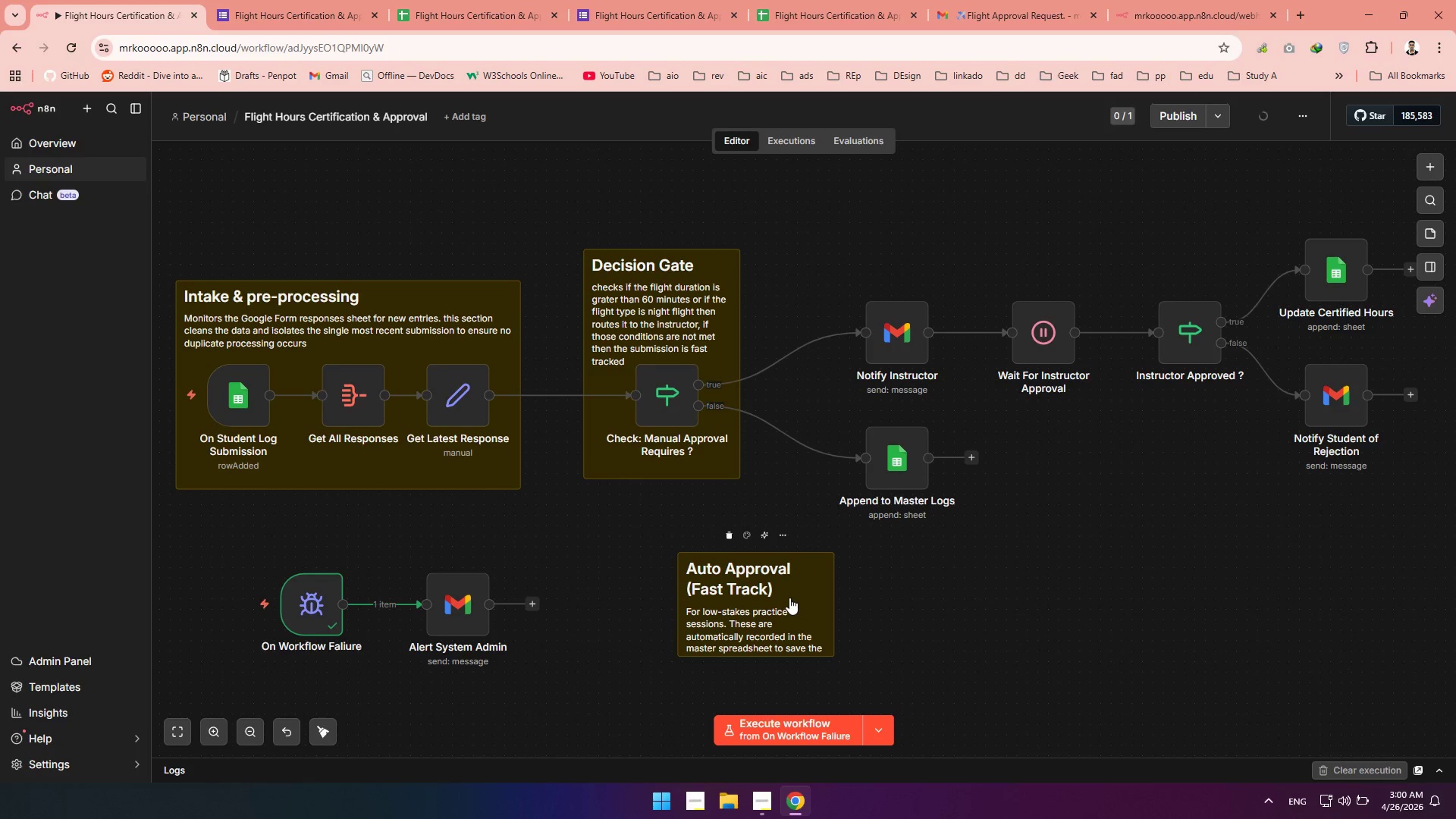 
left_click([789, 598])
 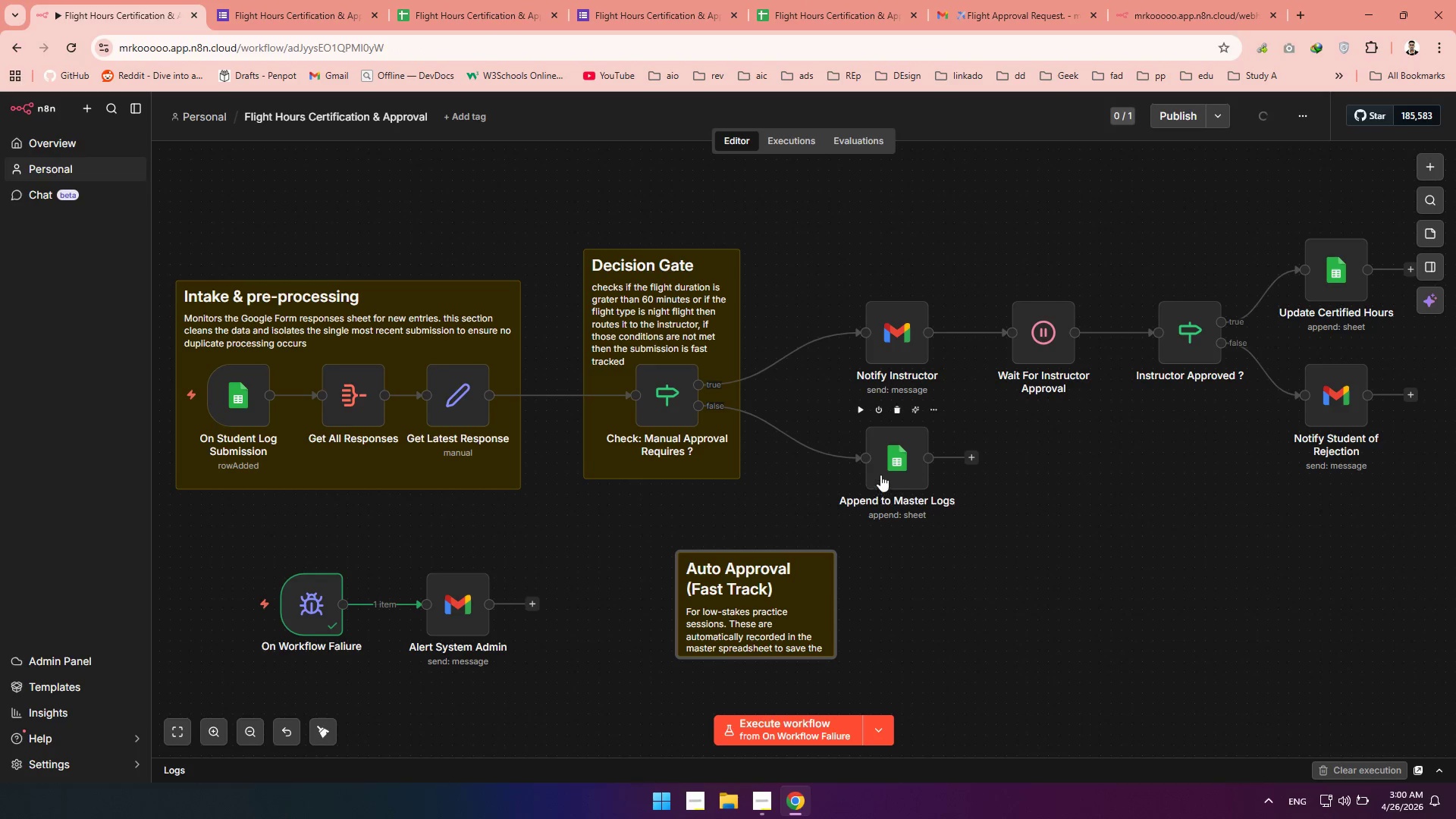 
left_click_drag(start_coordinate=[886, 468], to_coordinate=[898, 542])
 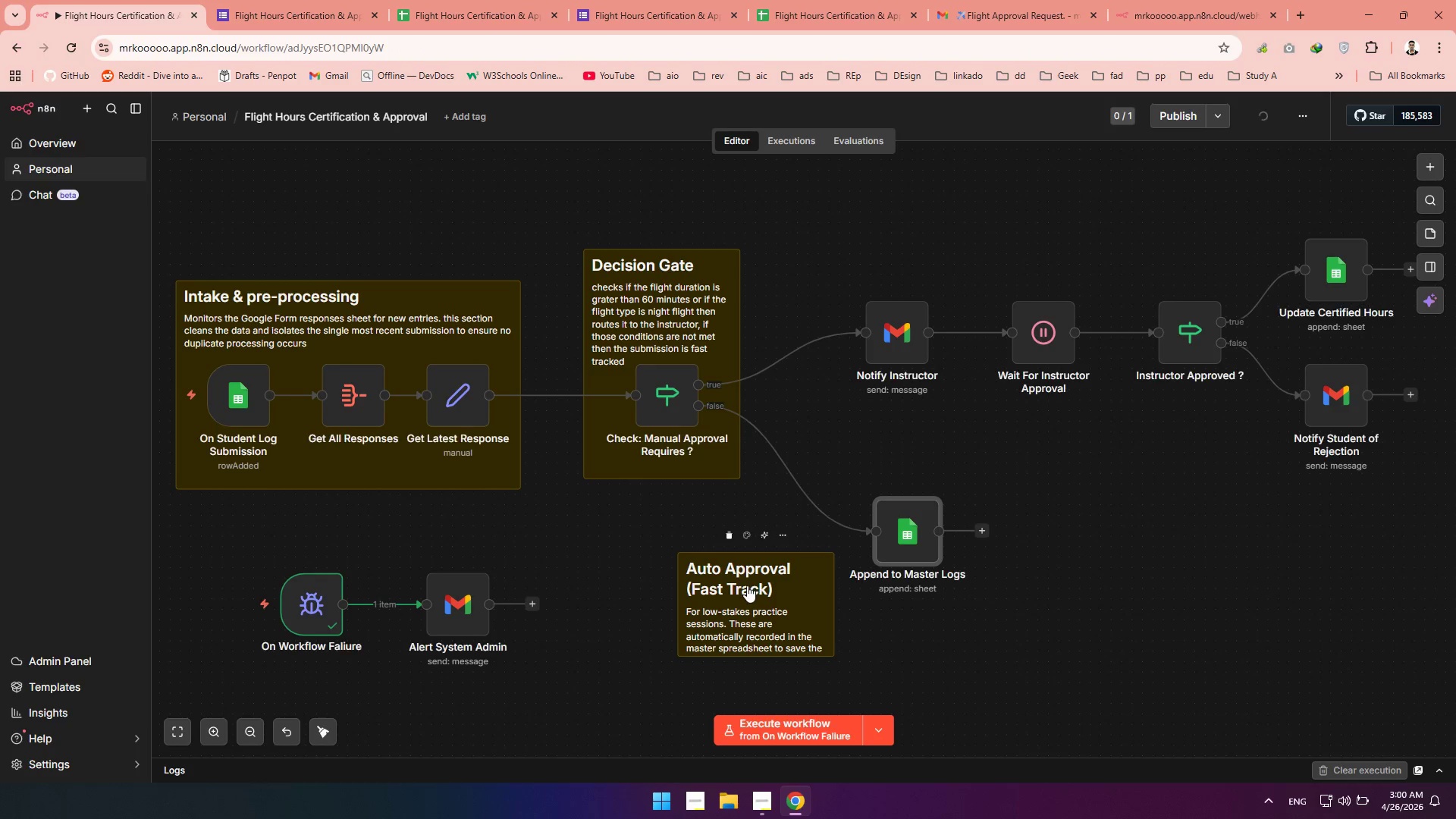 
left_click_drag(start_coordinate=[747, 585], to_coordinate=[908, 469])
 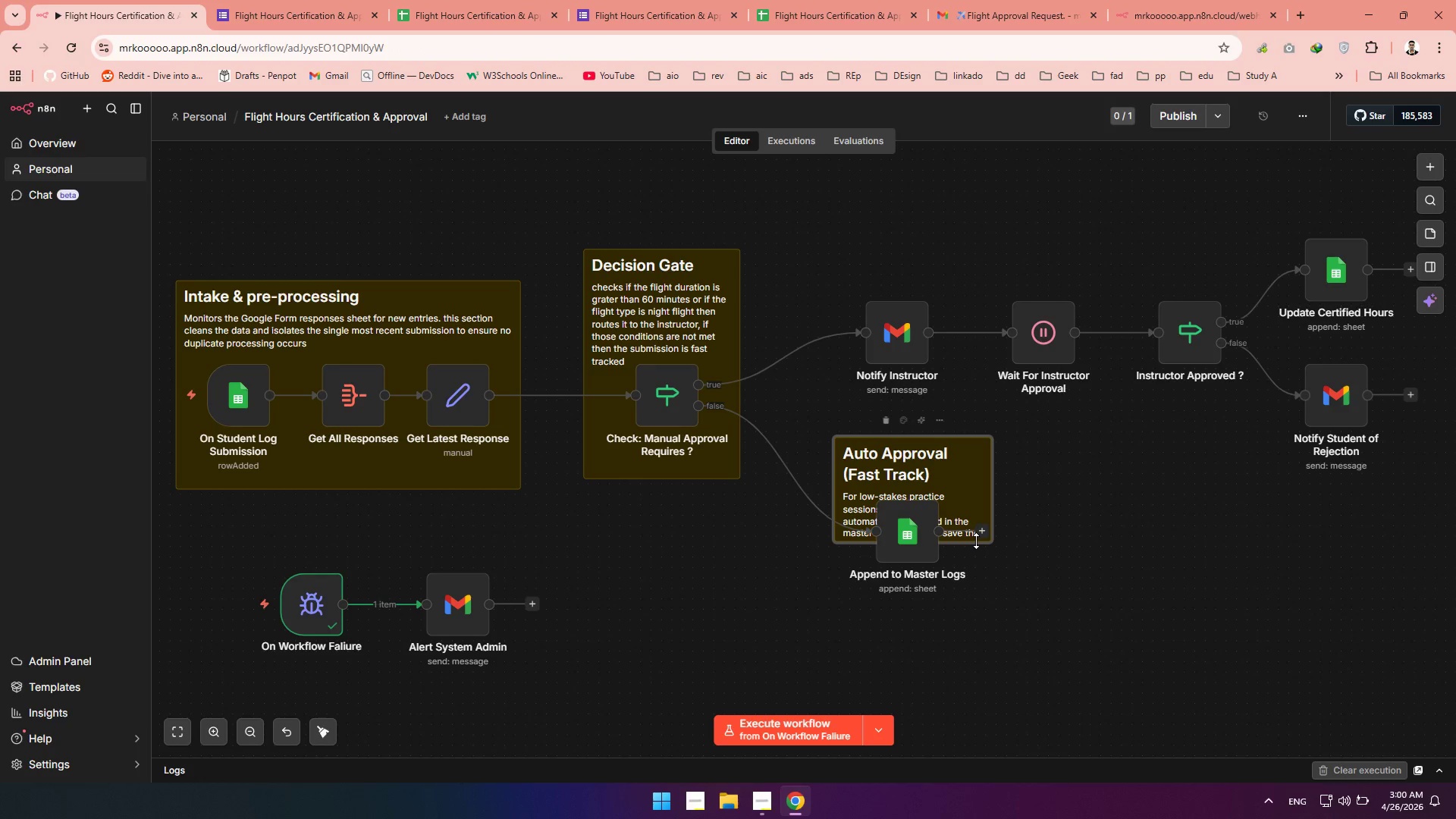 
left_click_drag(start_coordinate=[976, 541], to_coordinate=[968, 637])
 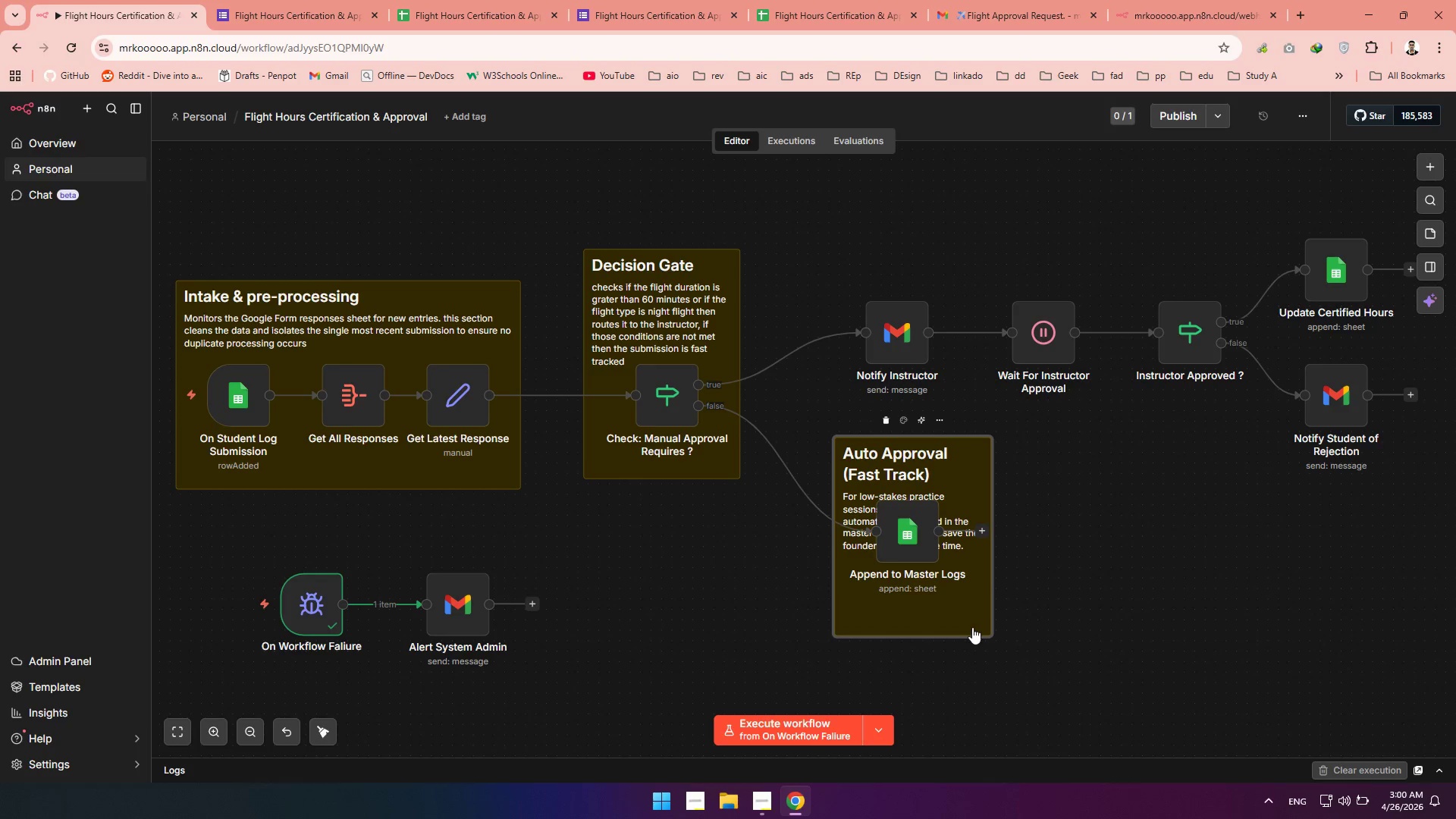 
left_click_drag(start_coordinate=[972, 627], to_coordinate=[971, 607])
 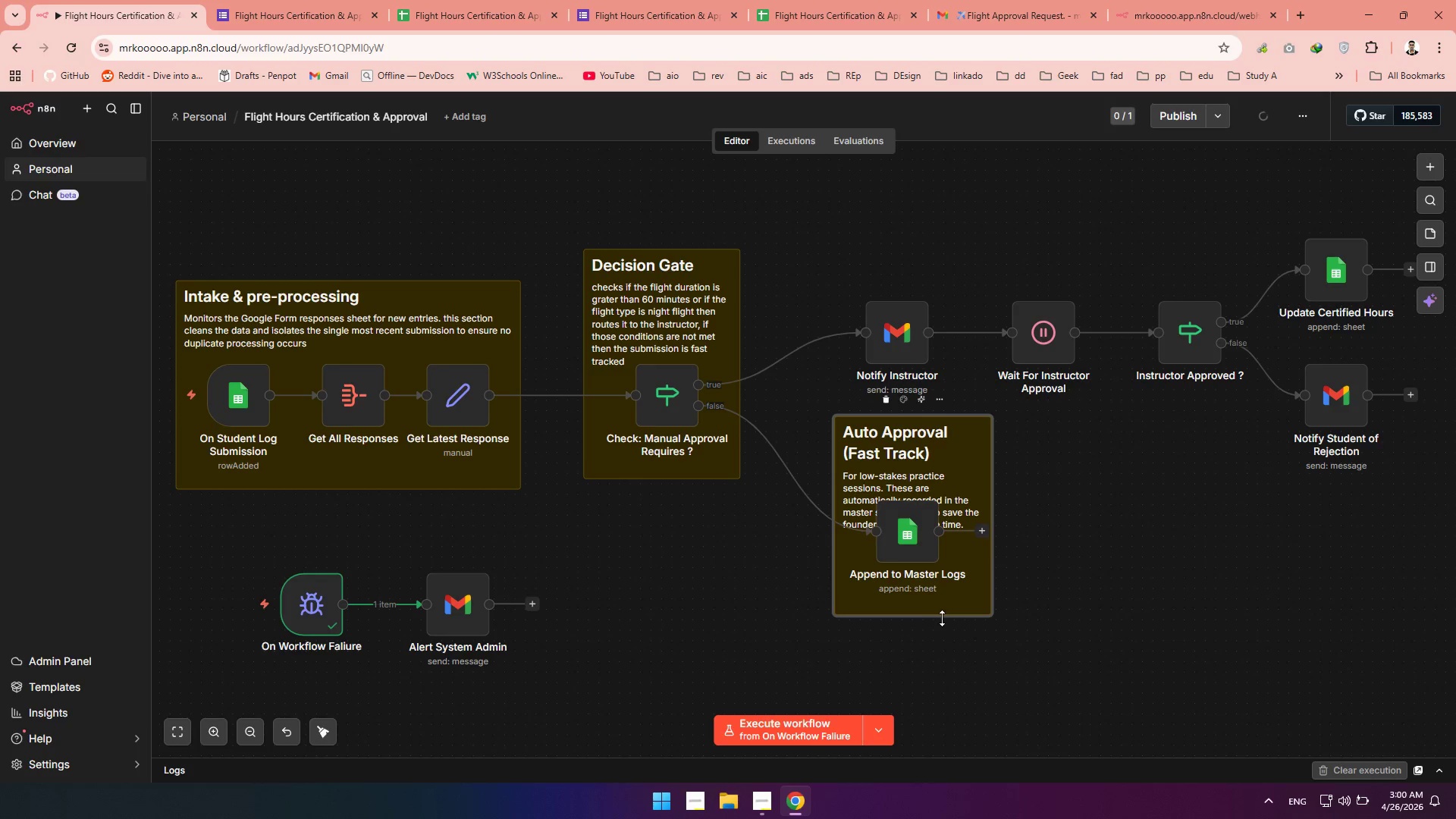 
left_click_drag(start_coordinate=[942, 618], to_coordinate=[942, 650])
 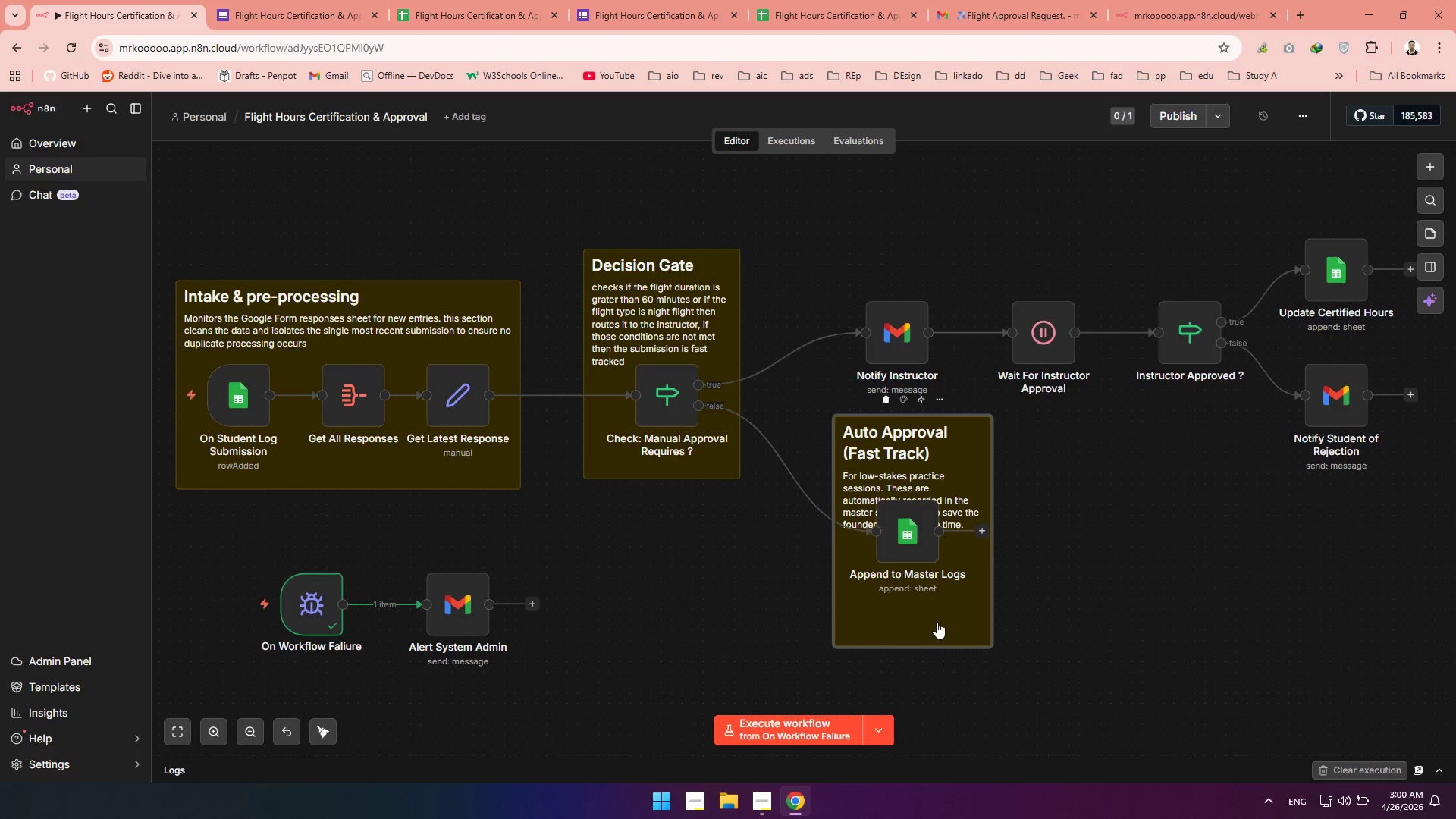 
left_click_drag(start_coordinate=[937, 629], to_coordinate=[937, 591])
 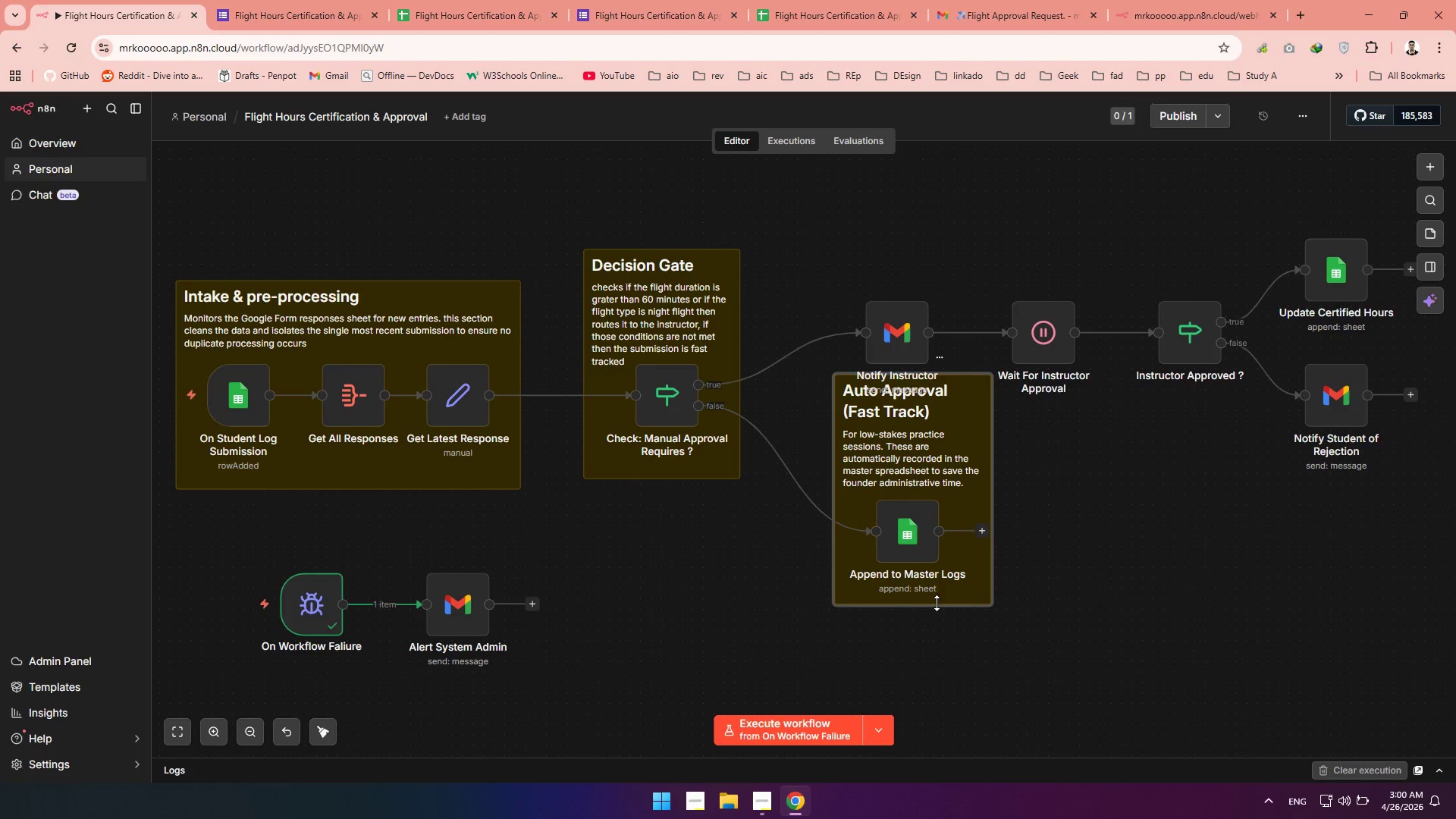 
left_click_drag(start_coordinate=[937, 602], to_coordinate=[937, 613])
 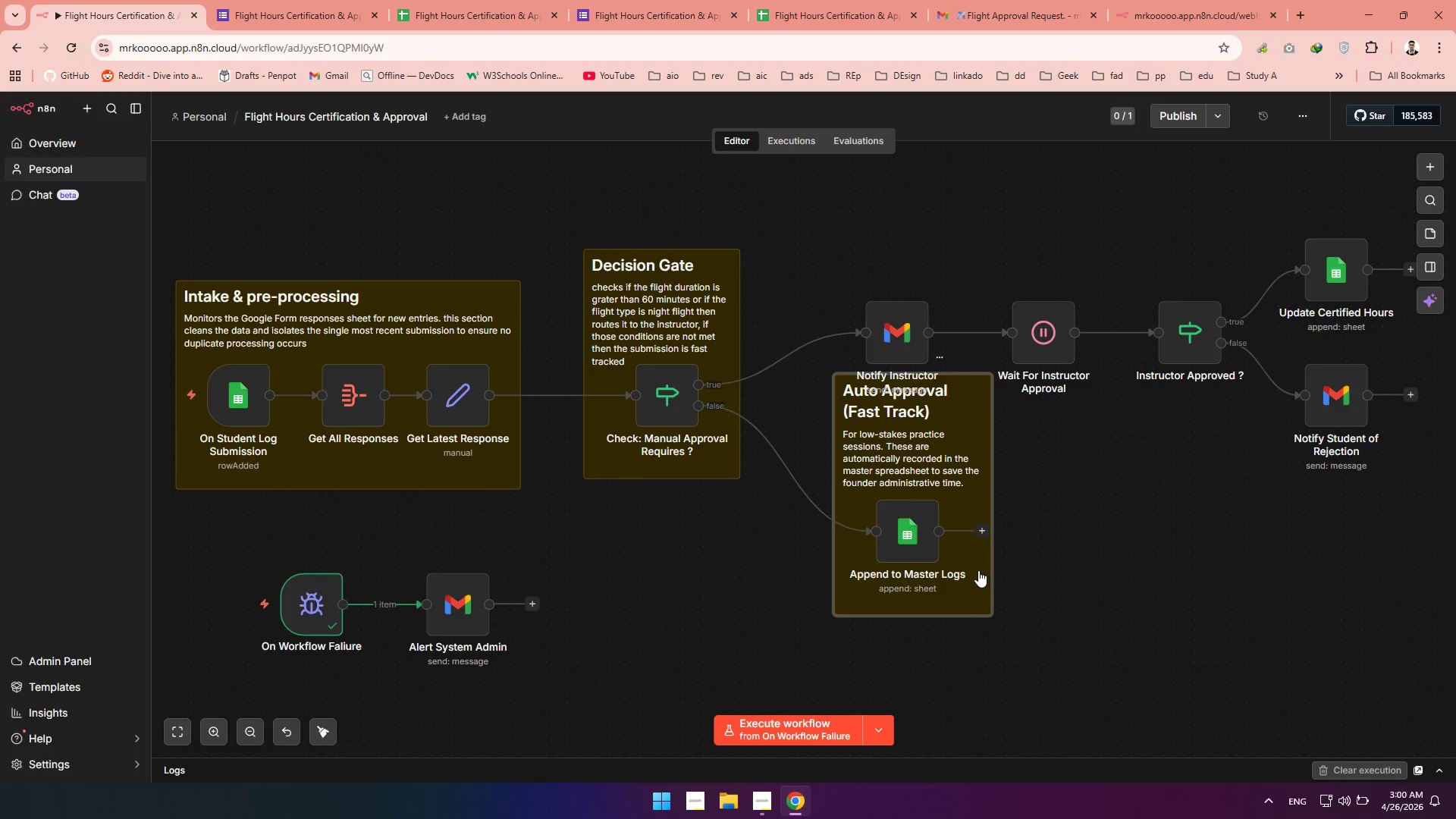 
left_click_drag(start_coordinate=[978, 570], to_coordinate=[976, 555])
 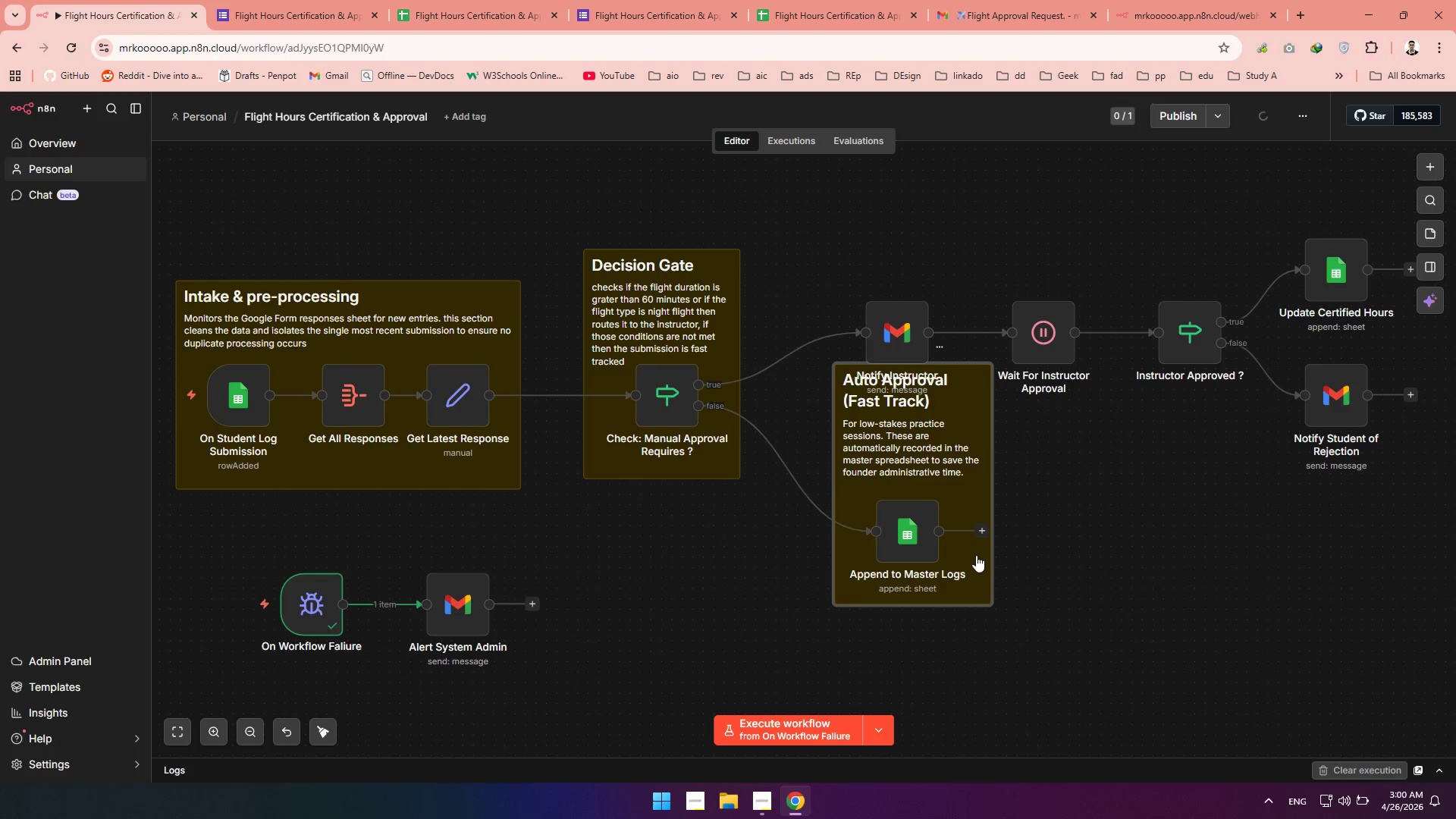 
left_click_drag(start_coordinate=[976, 555], to_coordinate=[968, 555])
 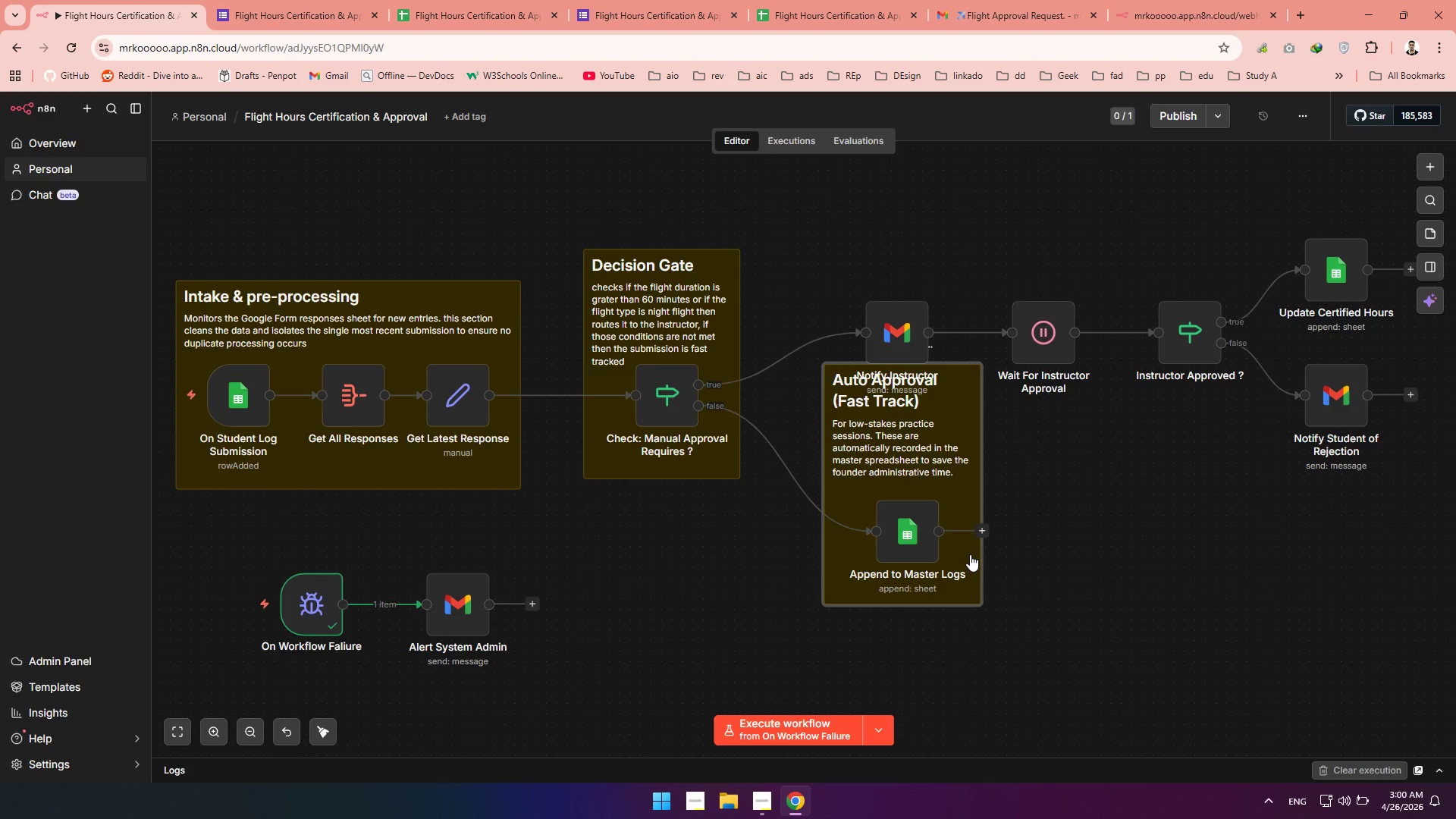 
left_click_drag(start_coordinate=[970, 552], to_coordinate=[975, 551])
 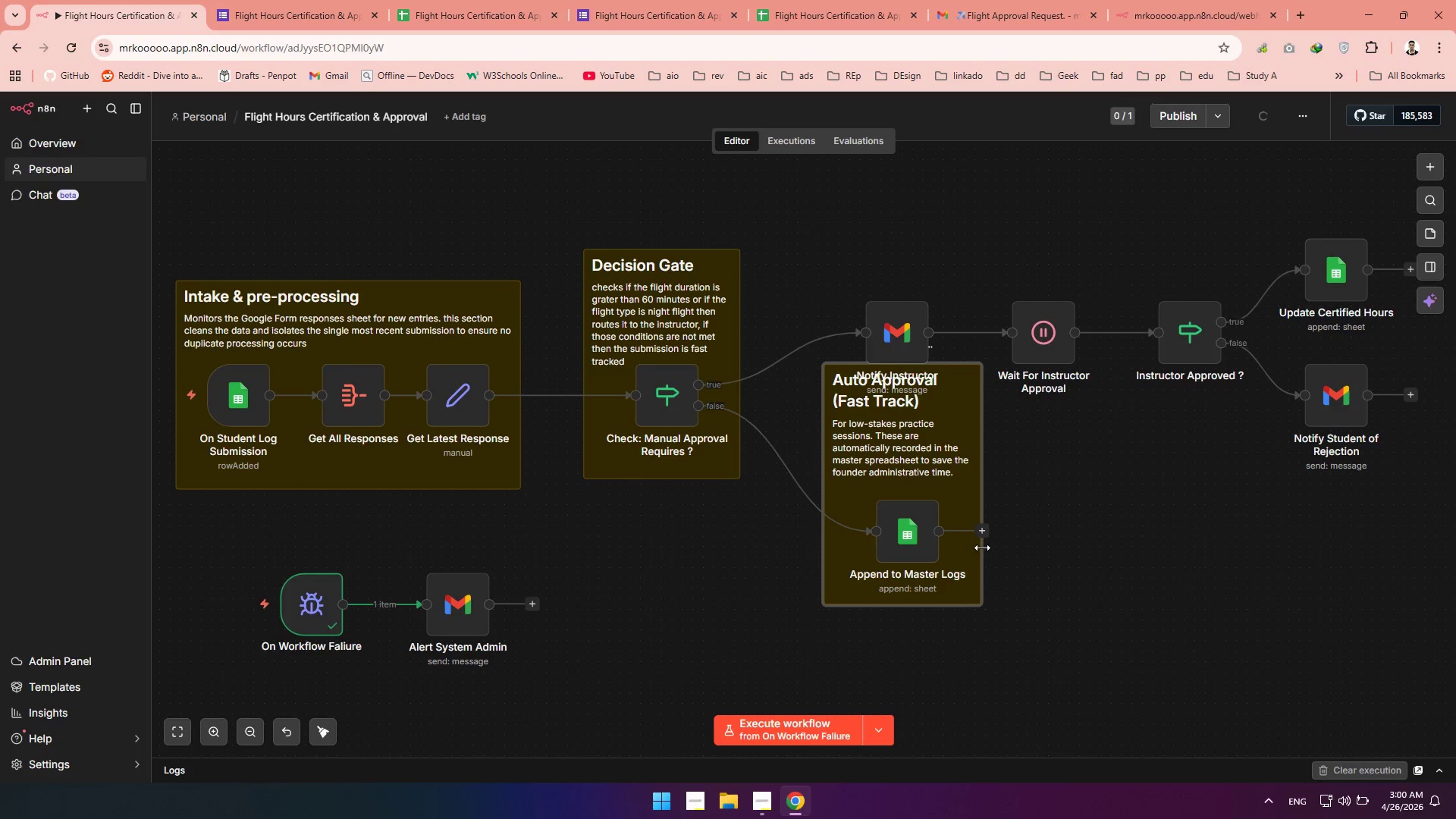 
left_click_drag(start_coordinate=[981, 548], to_coordinate=[990, 545])
 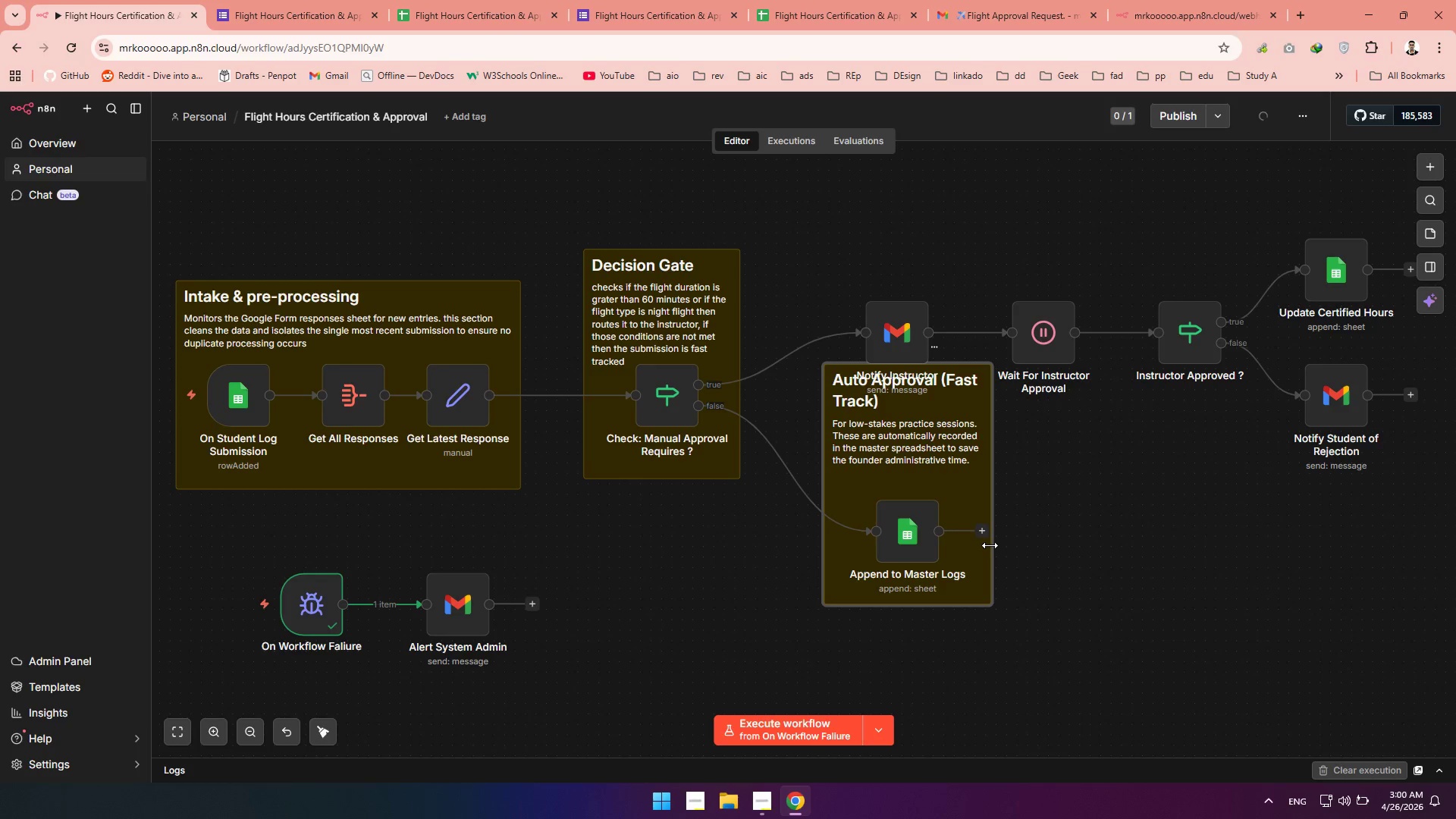 
left_click_drag(start_coordinate=[990, 550], to_coordinate=[967, 551])
 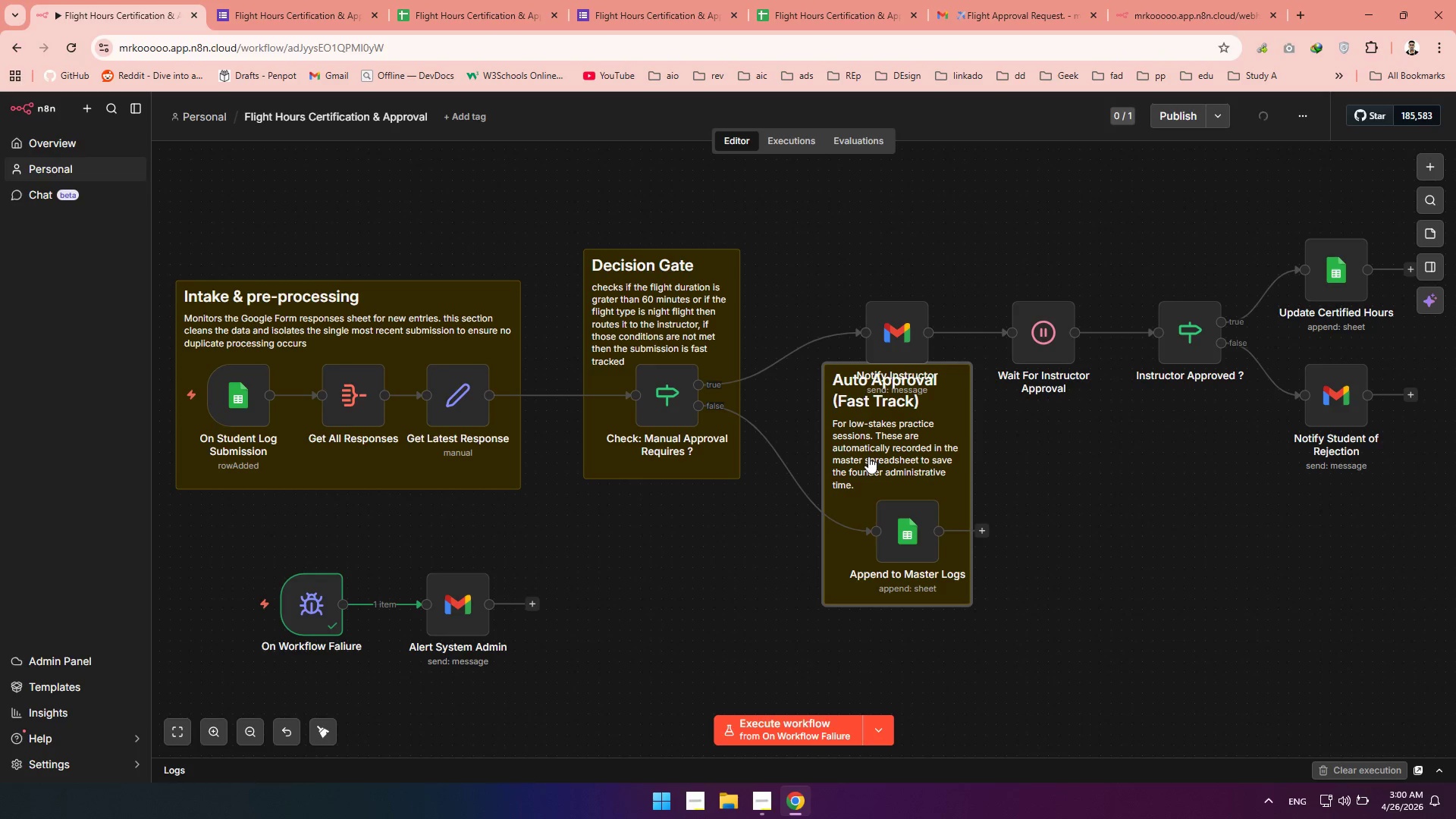 
left_click_drag(start_coordinate=[868, 457], to_coordinate=[880, 457])
 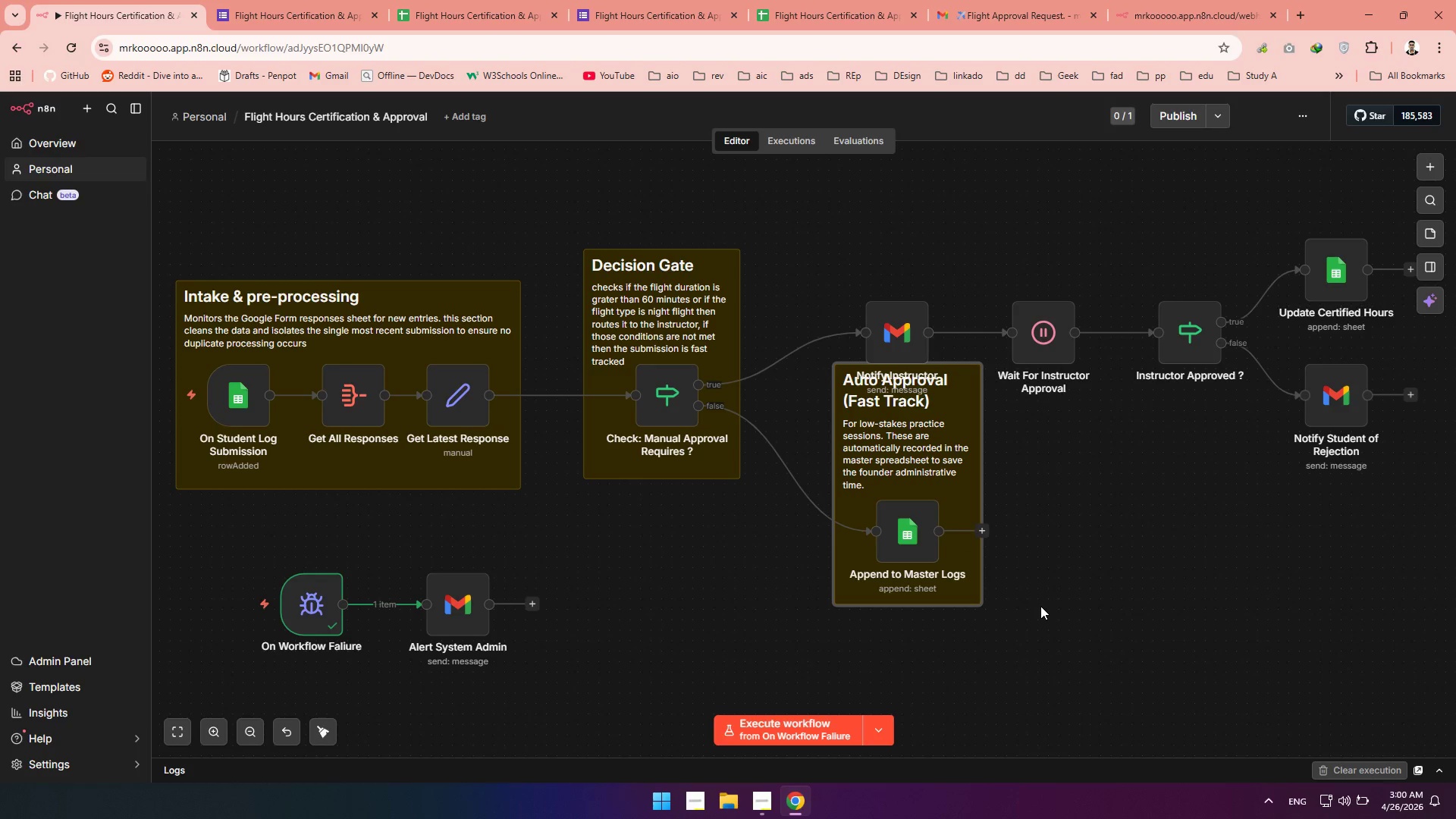 
left_click_drag(start_coordinate=[1039, 627], to_coordinate=[814, 359])
 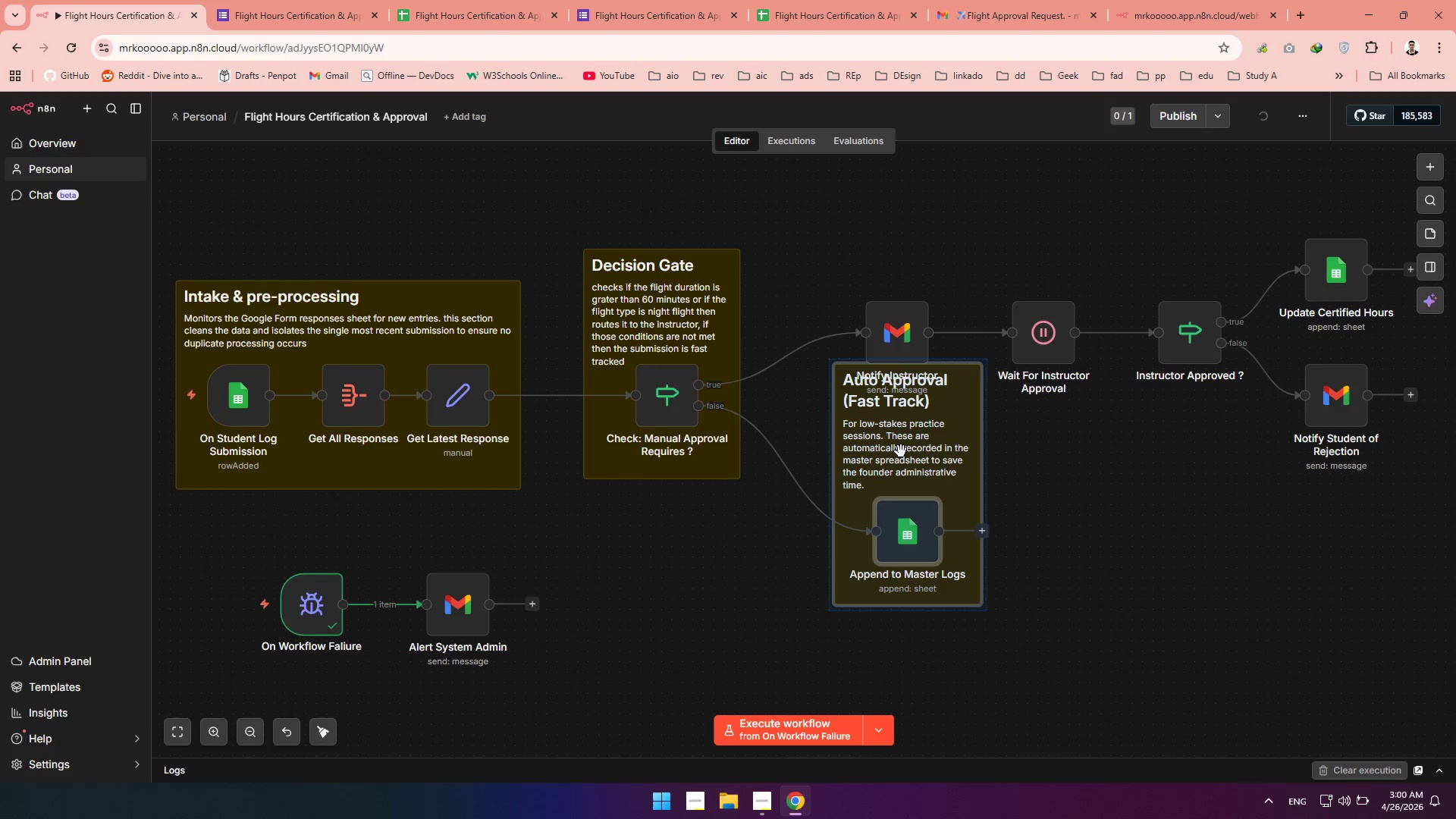 
left_click_drag(start_coordinate=[902, 451], to_coordinate=[924, 572])
 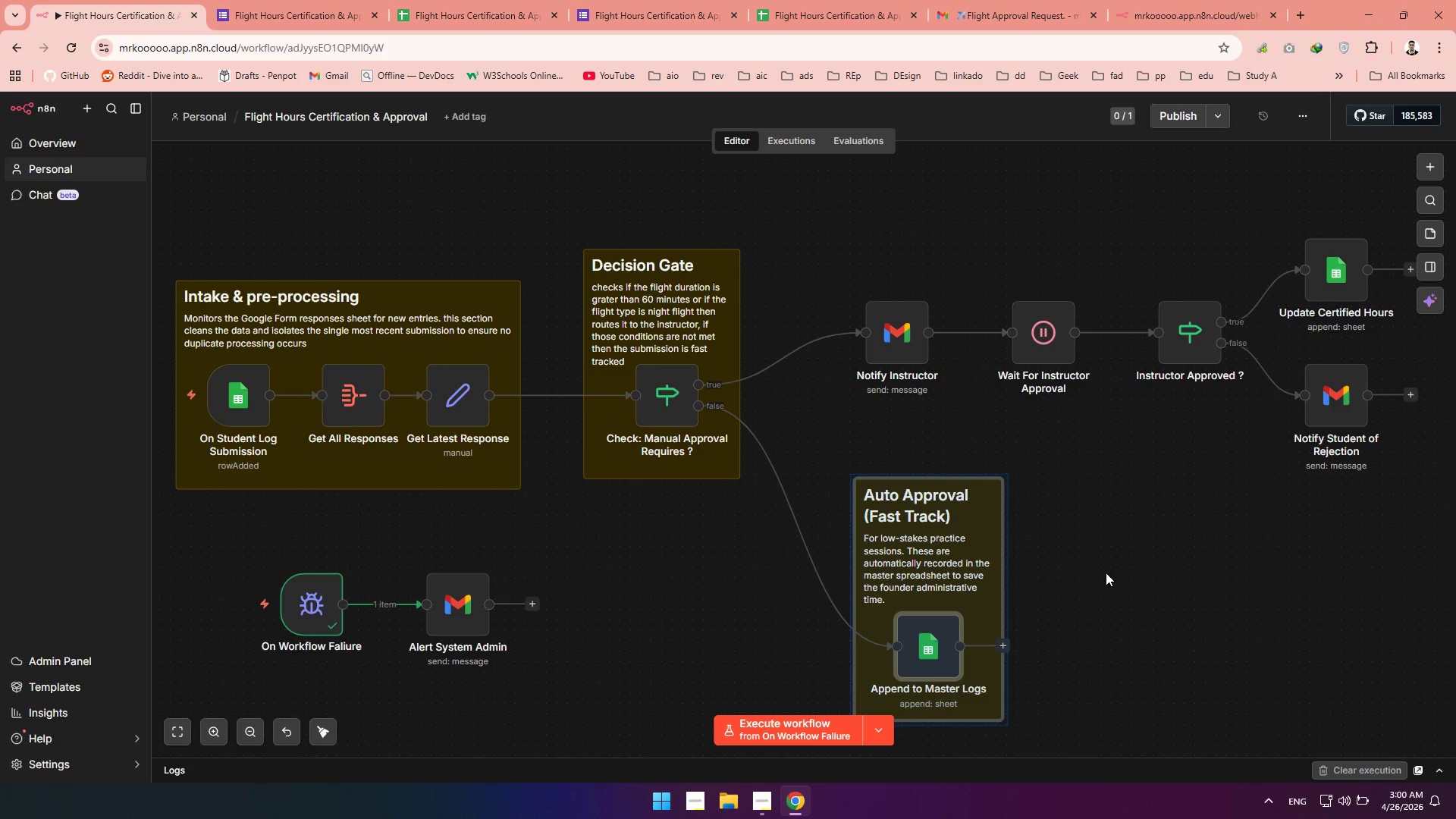 
left_click([1106, 573])
 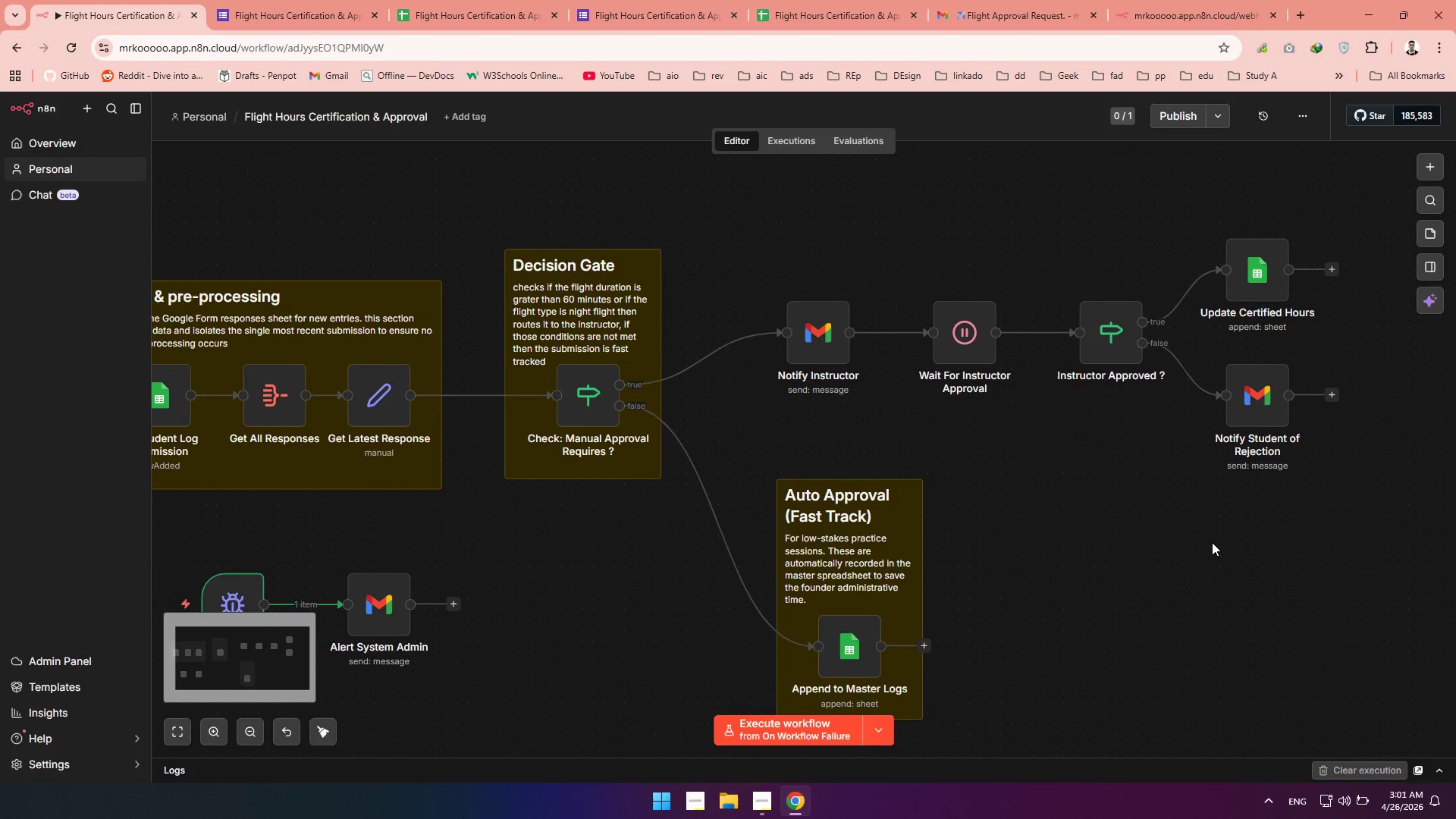 
wait(22.2)
 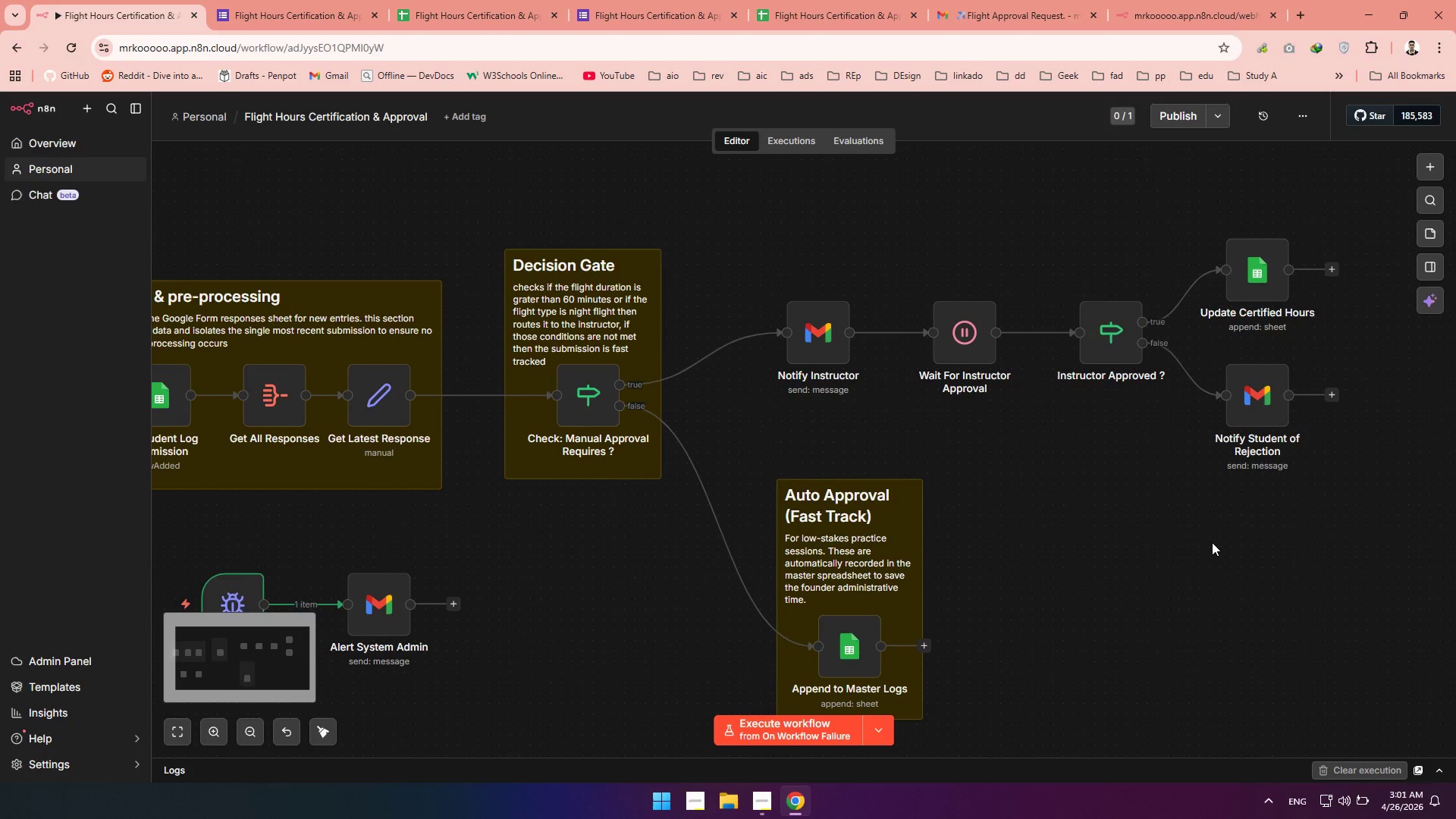 
left_click([1429, 234])
 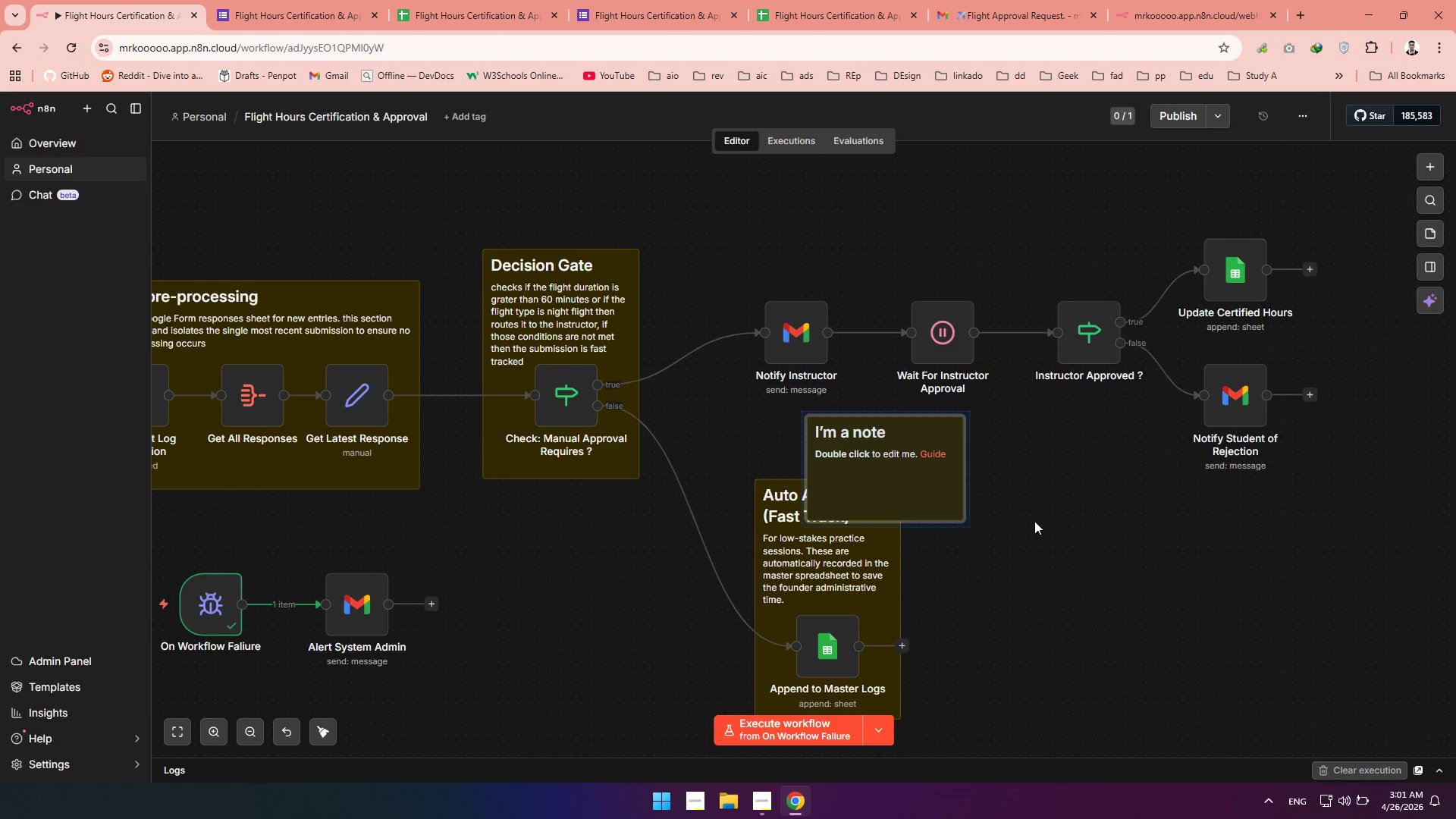 
left_click_drag(start_coordinate=[940, 479], to_coordinate=[1185, 661])
 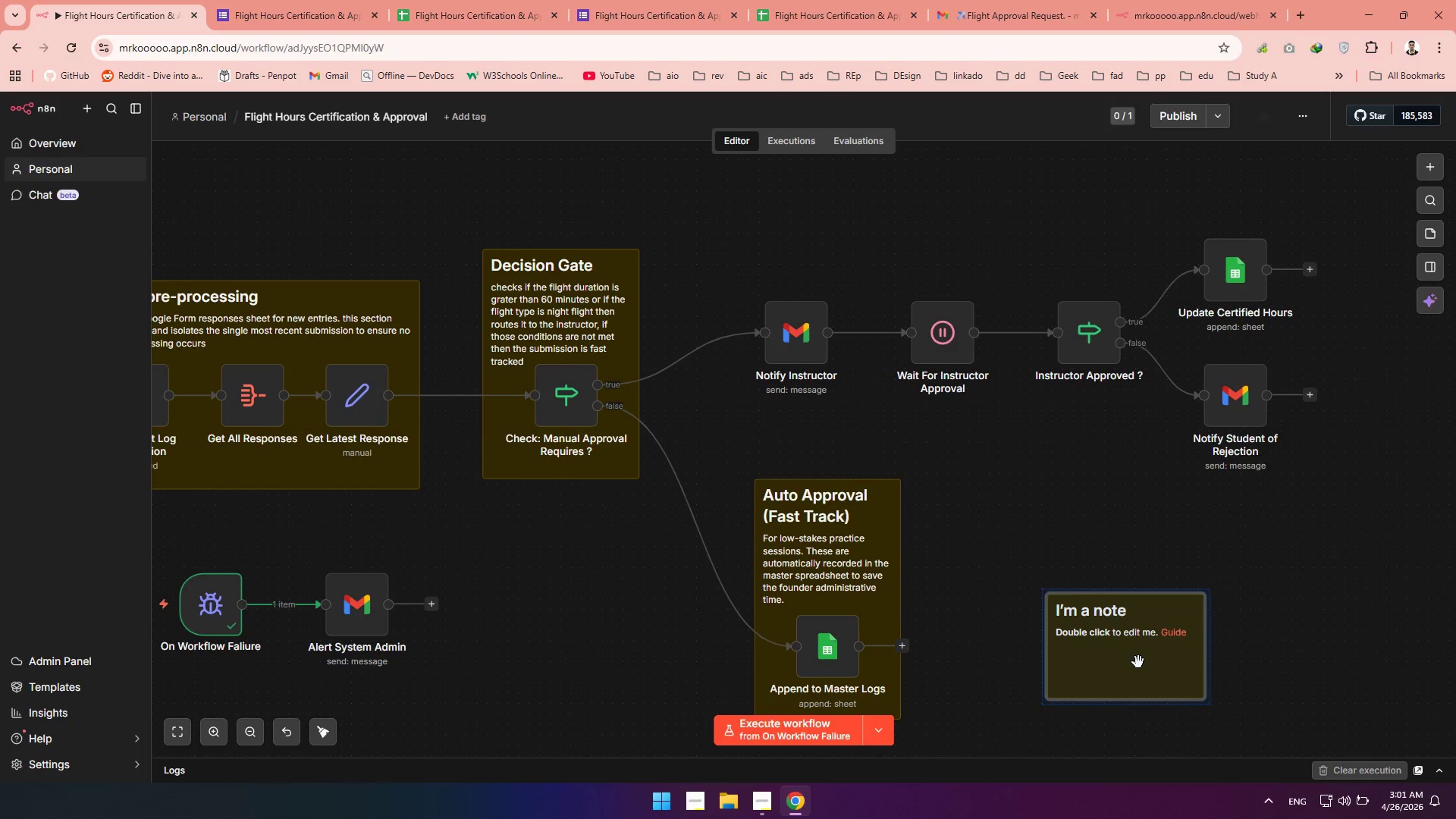 
double_click([1138, 662])
 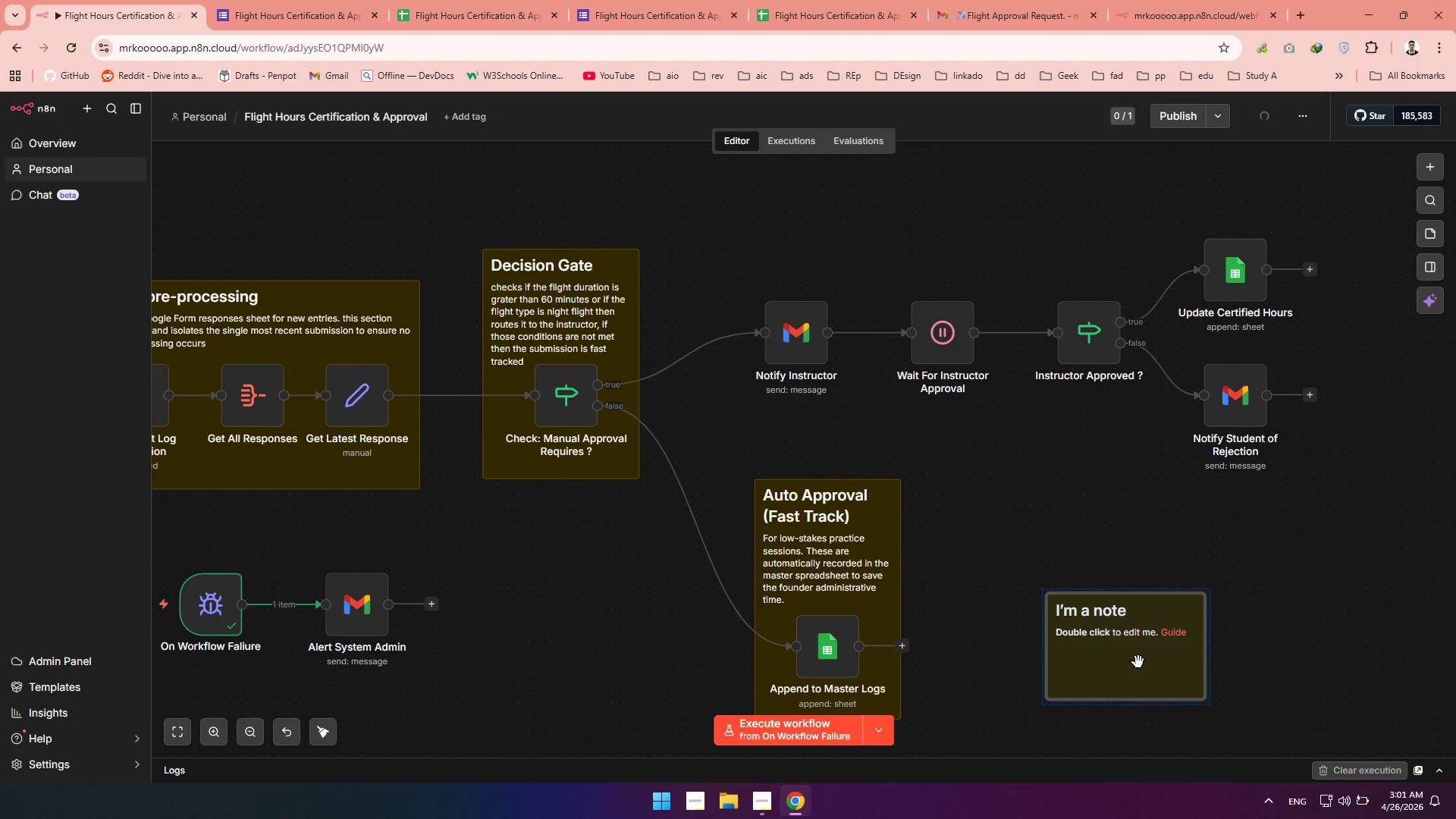 
left_click_drag(start_coordinate=[1330, 626], to_coordinate=[1335, 628])
 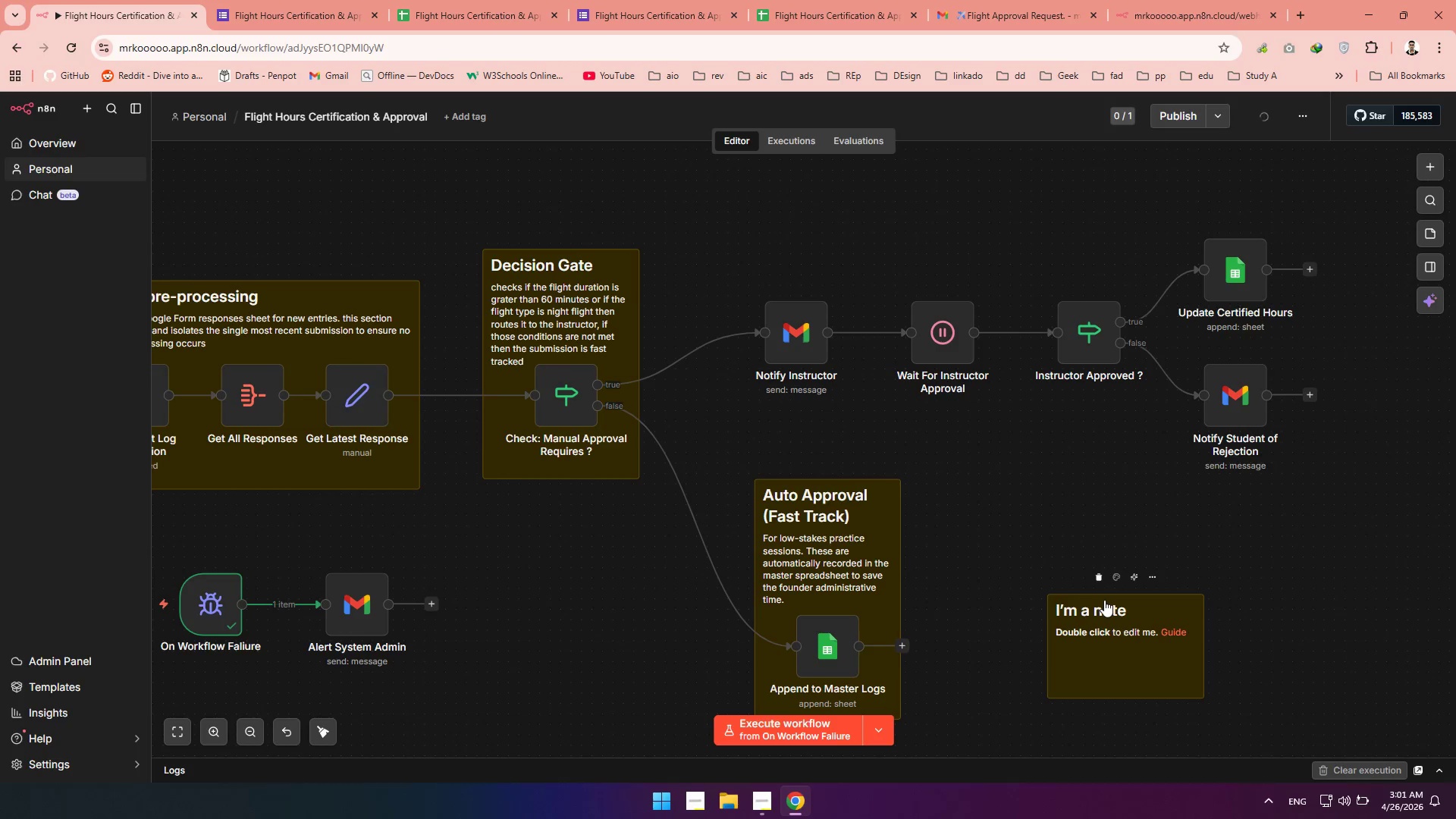 
double_click([1104, 600])
 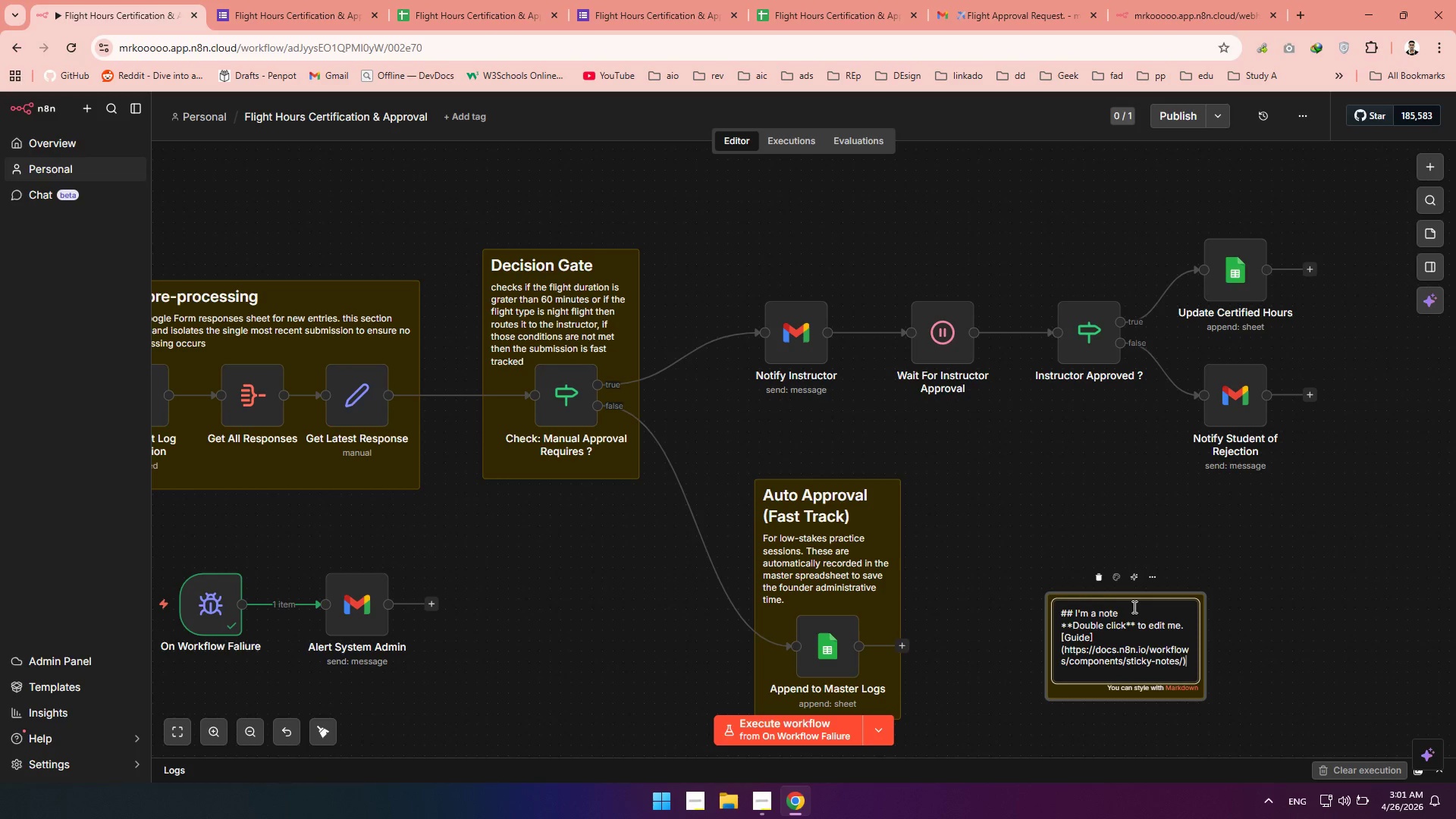 
left_click_drag(start_coordinate=[1128, 613], to_coordinate=[1074, 616])
 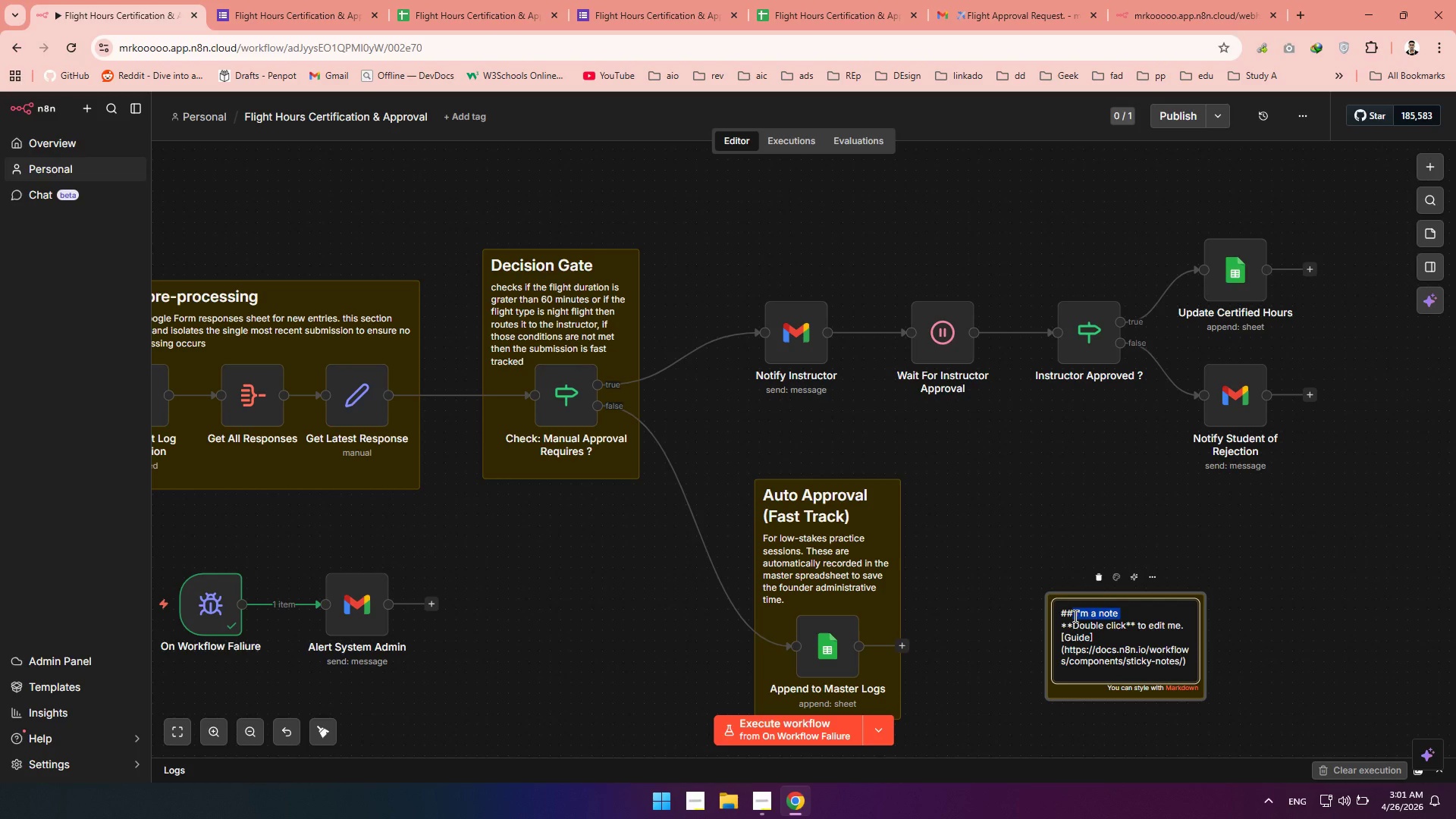 
key(Backspace)
type( Instructor Approve )
key(Backspace)
key(Backspace)
key(Backspace)
key(Backspace)
key(Backspace)
key(Backspace)
key(Backspace)
key(Backspace)
key(Backspace)
type(Review Path)
 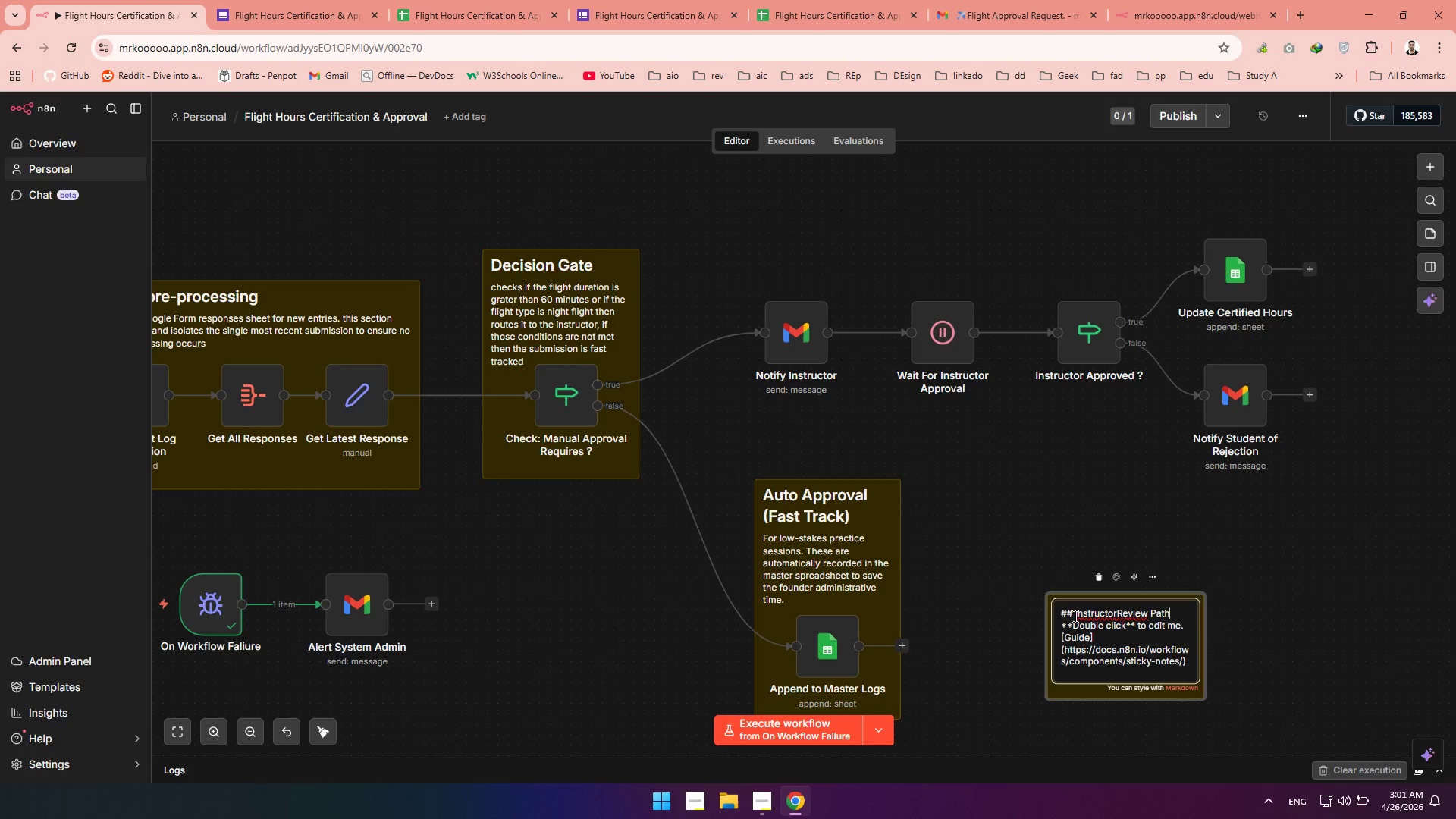 
left_click([1117, 612])
 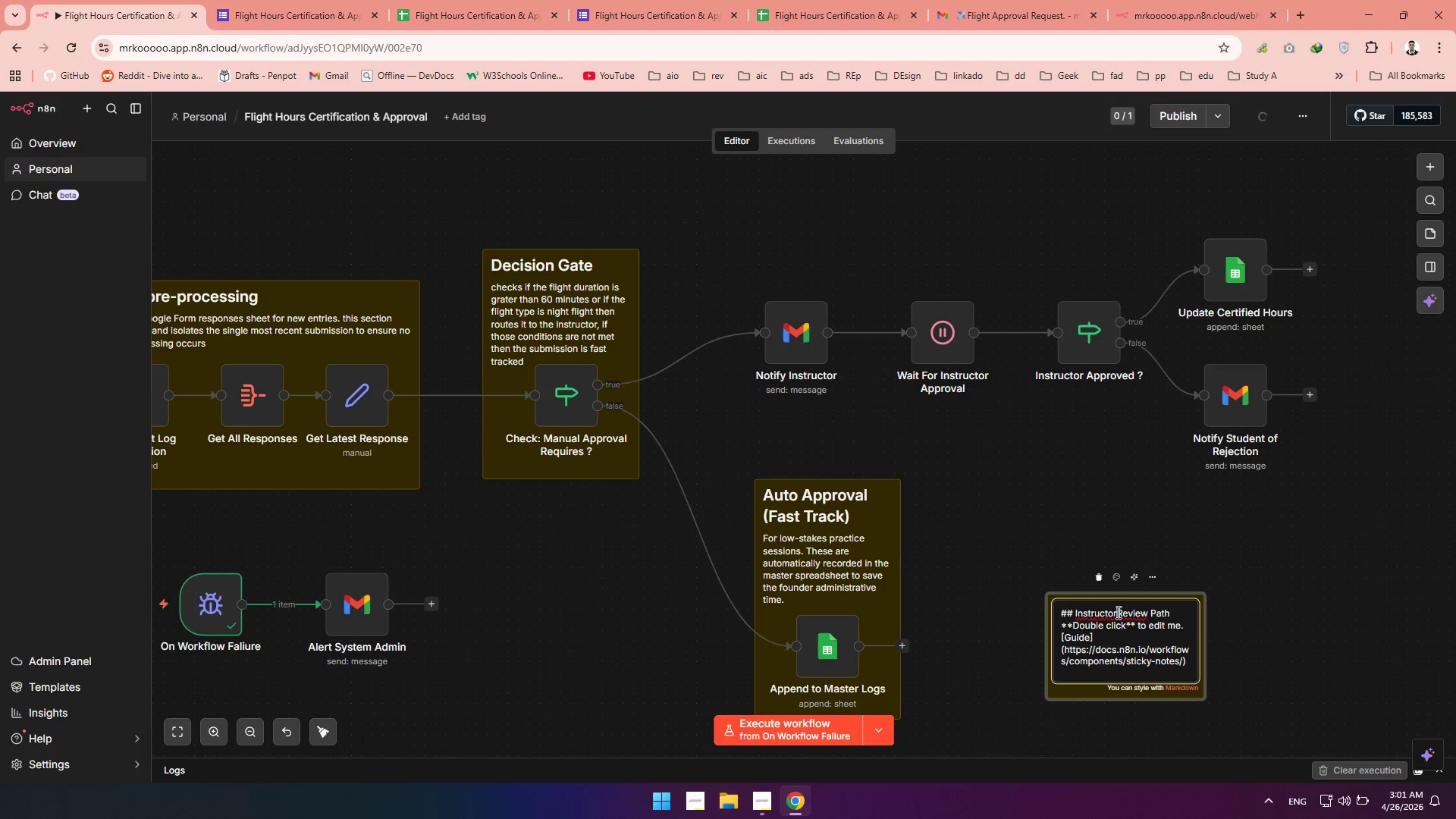 
key(Space)
 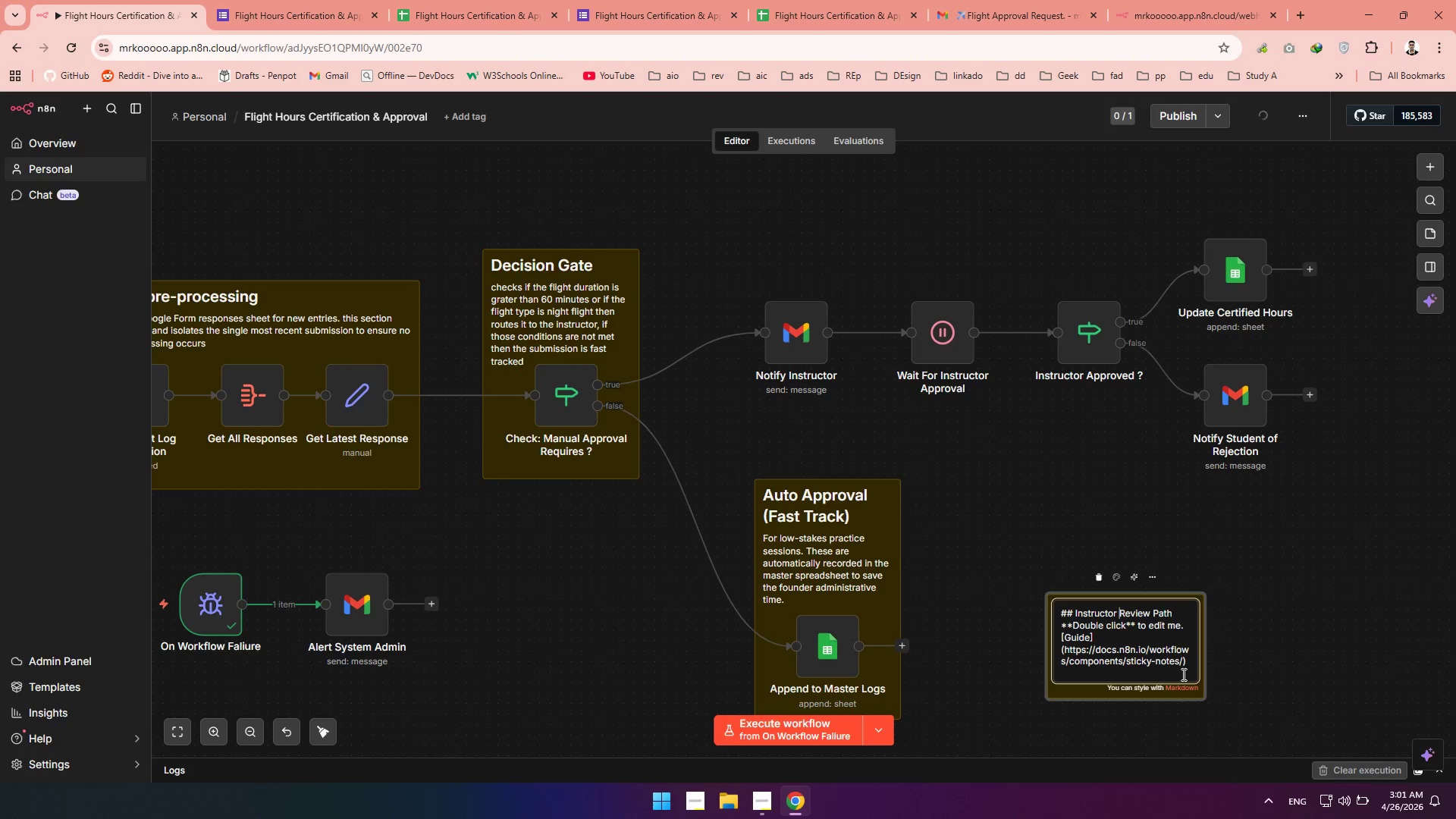 
left_click_drag(start_coordinate=[1185, 667], to_coordinate=[1042, 628])
 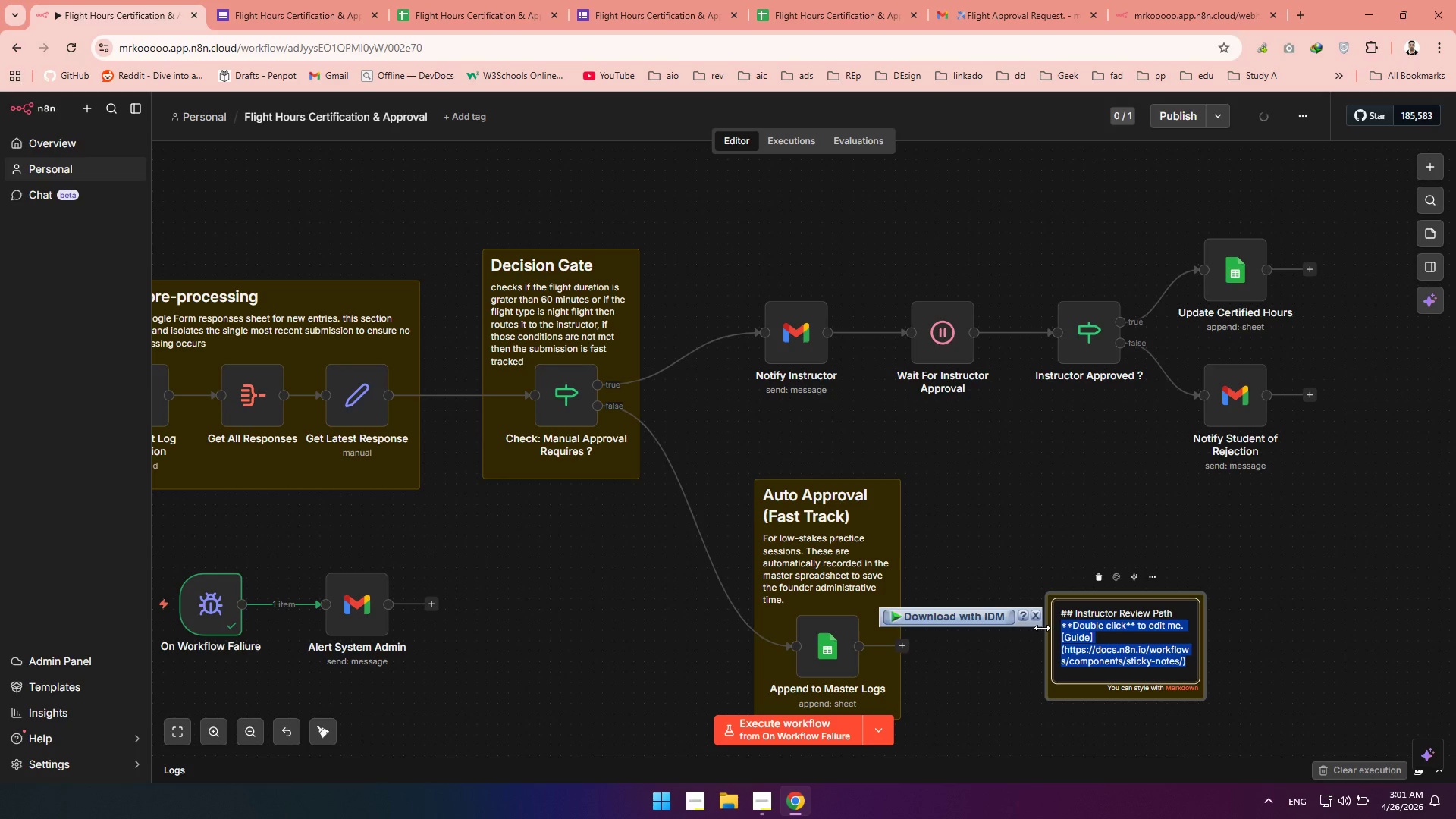 
key(Backspace)
 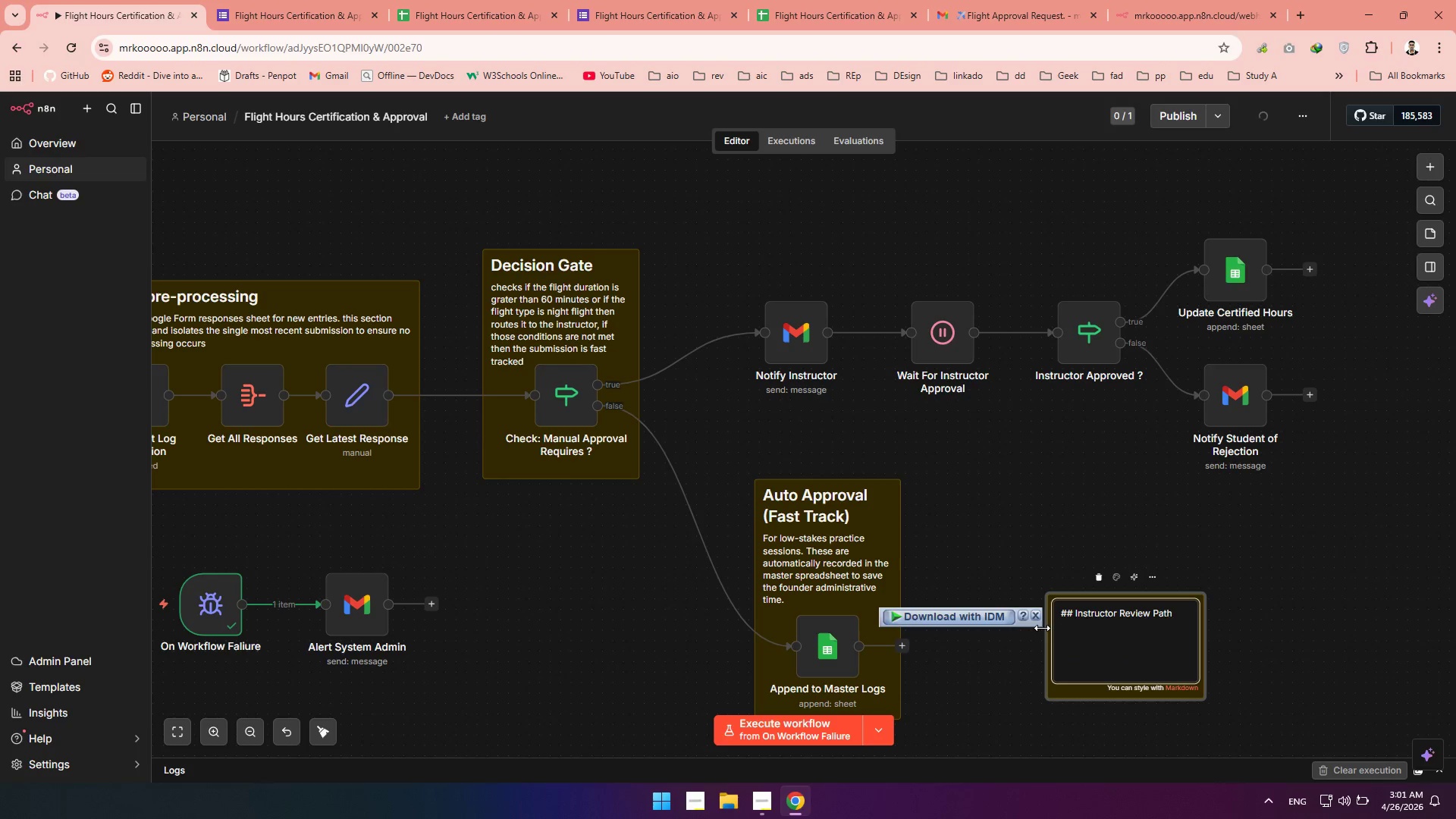 
type(High-S)
key(Backspace)
type(dtakes)
key(Backspace)
key(Backspace)
key(Backspace)
key(Backspace)
key(Backspace)
key(Backspace)
key(Backspace)
key(Backspace)
type(H)
key(Backspace)
type( High-stakes path)
key(Backspace)
key(Backspace)
key(Backspace)
key(Backspace)
type(logs trigger )
 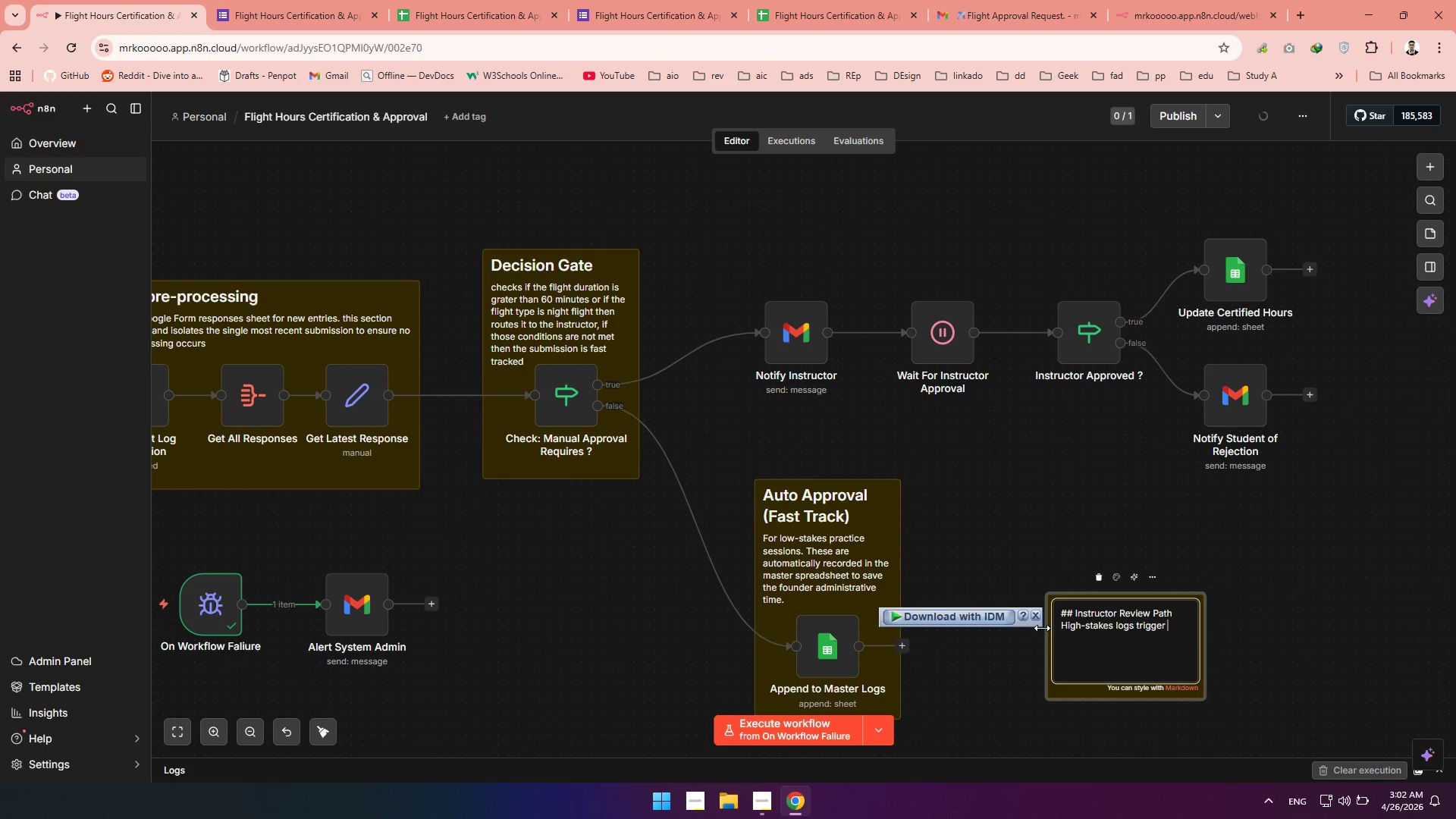 
type(an email to the instructor. The workflow "pauses" here until the instructor clocks "")
 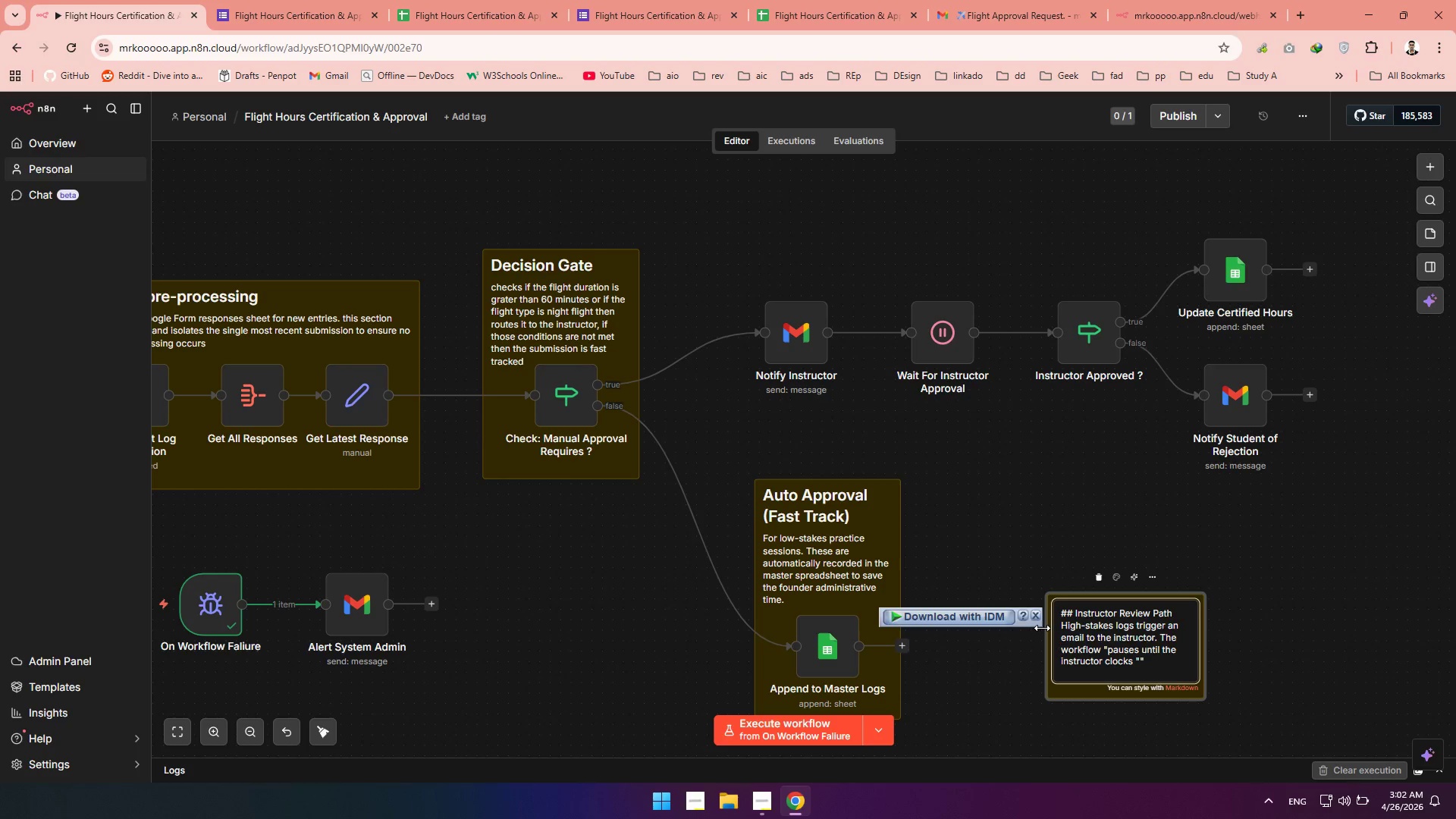 
key(ArrowLeft)
 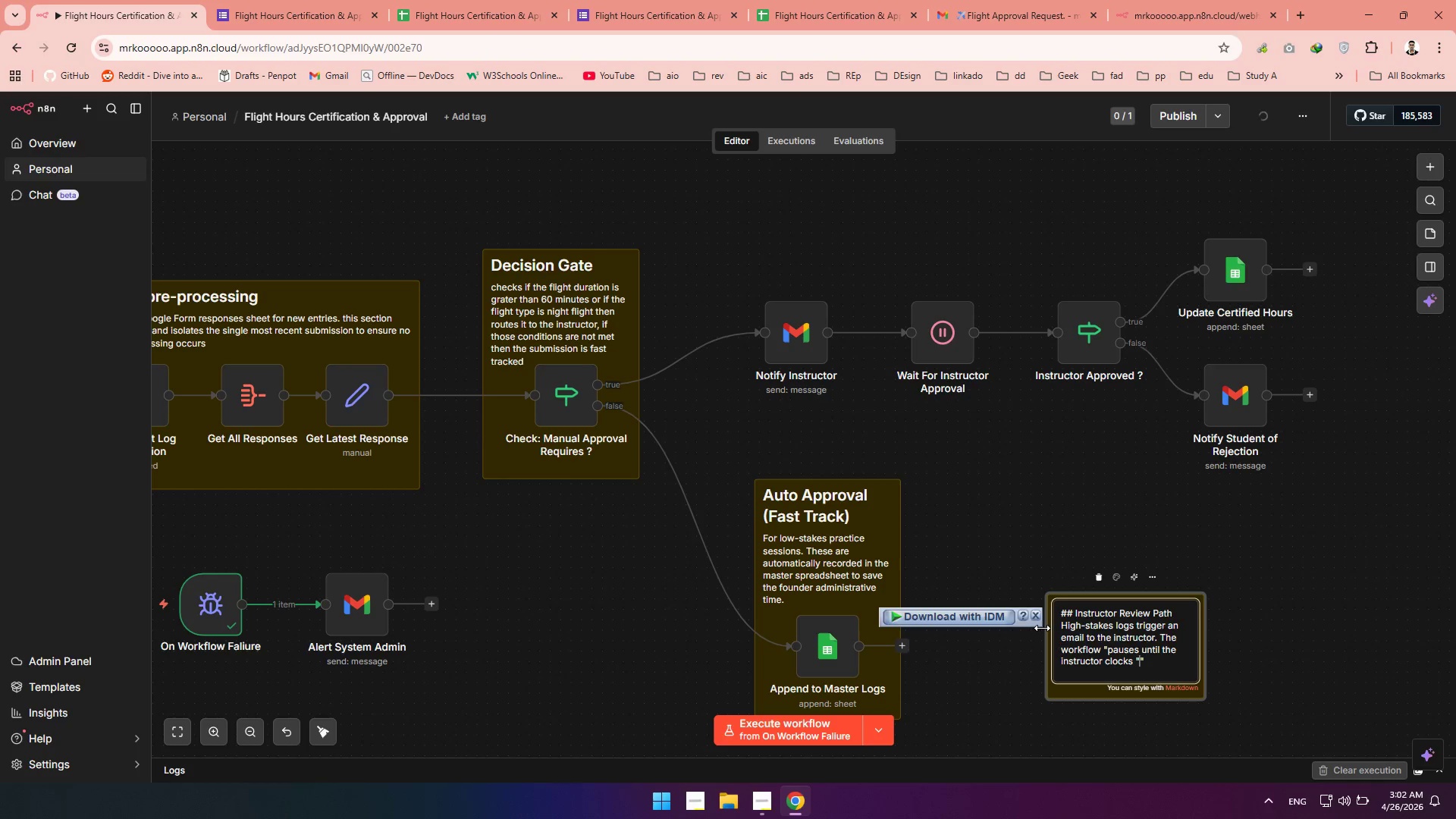 
type(Approve)
 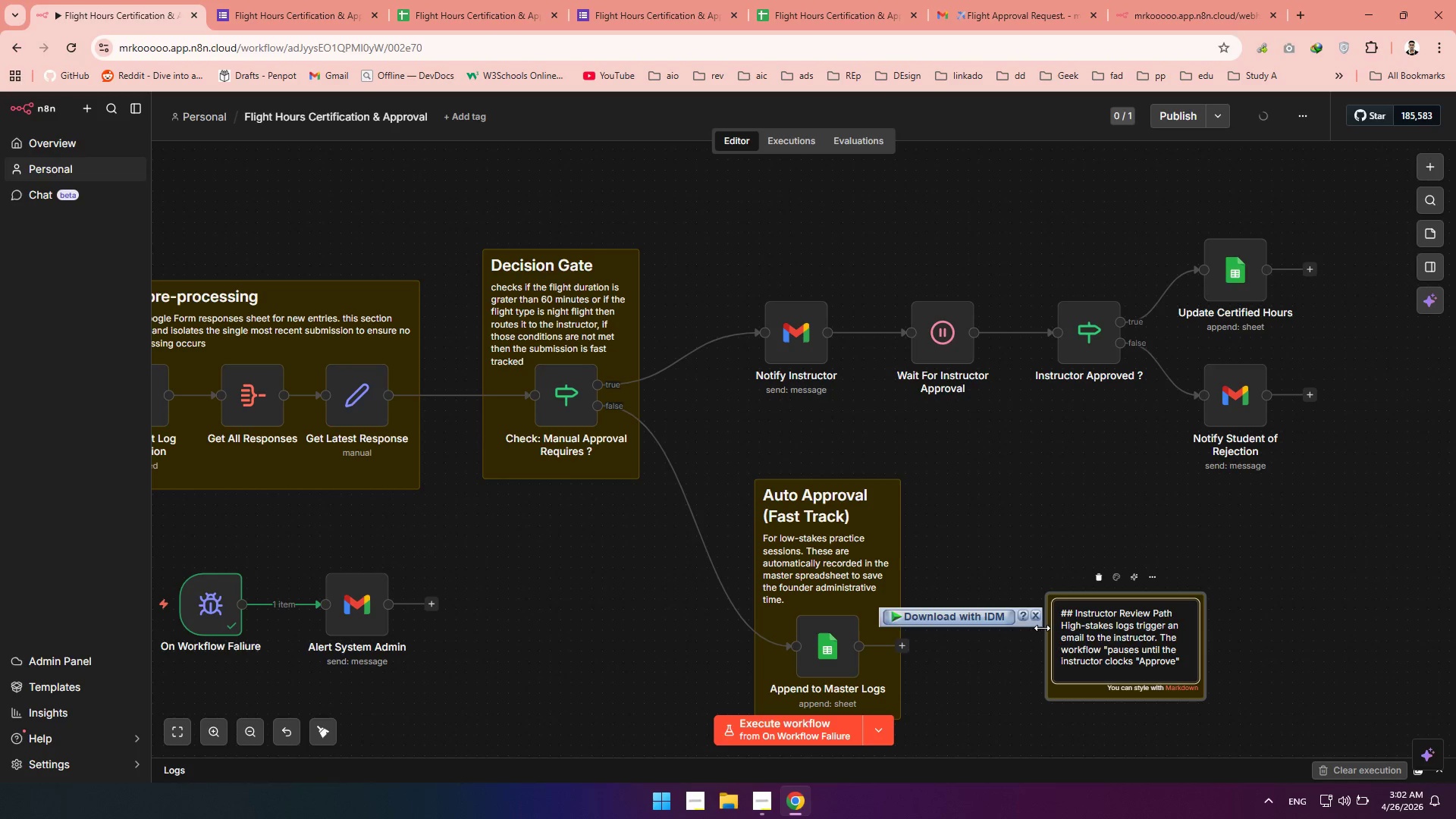 
key(ArrowRight)
 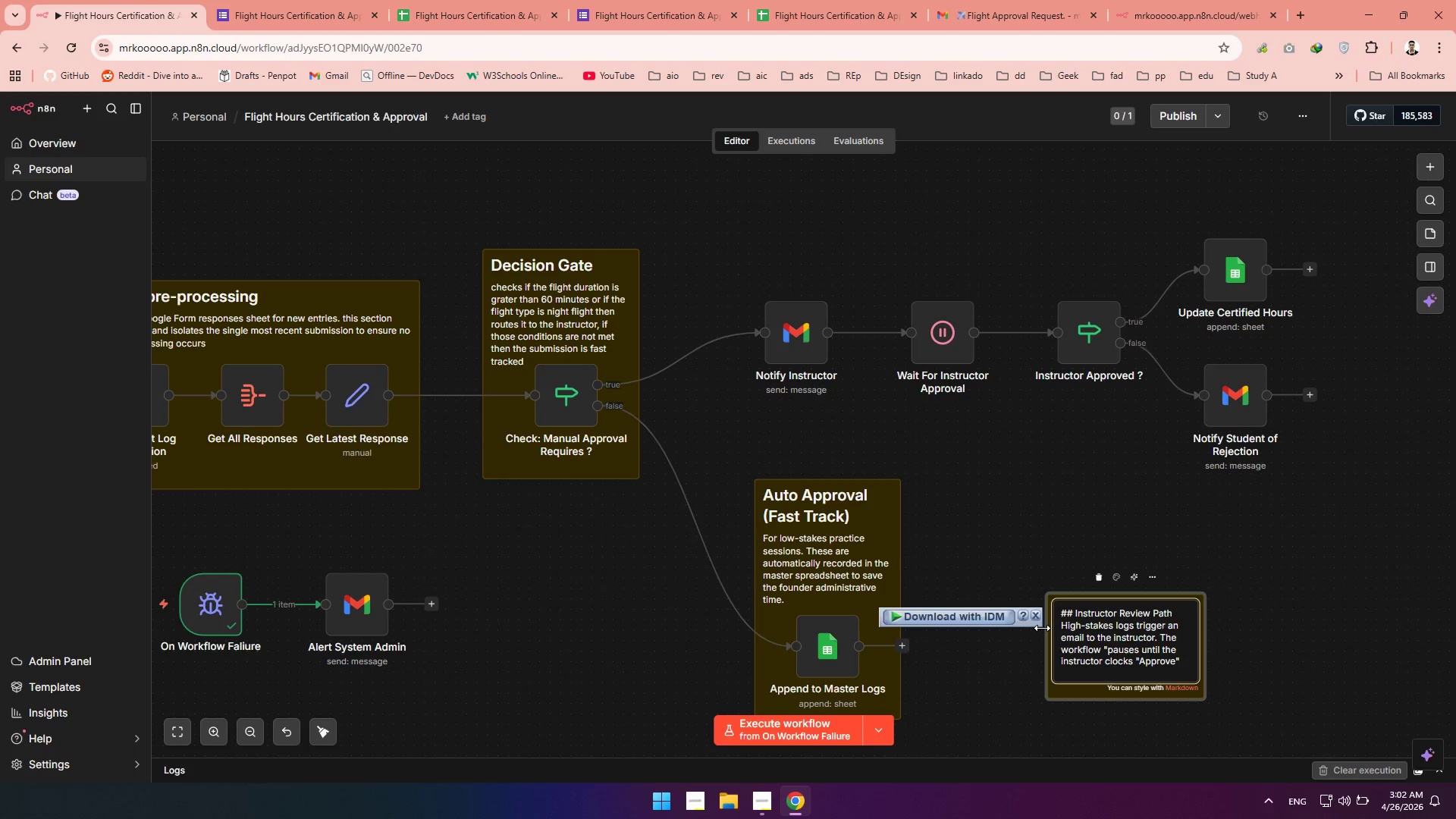 
type( or "")
 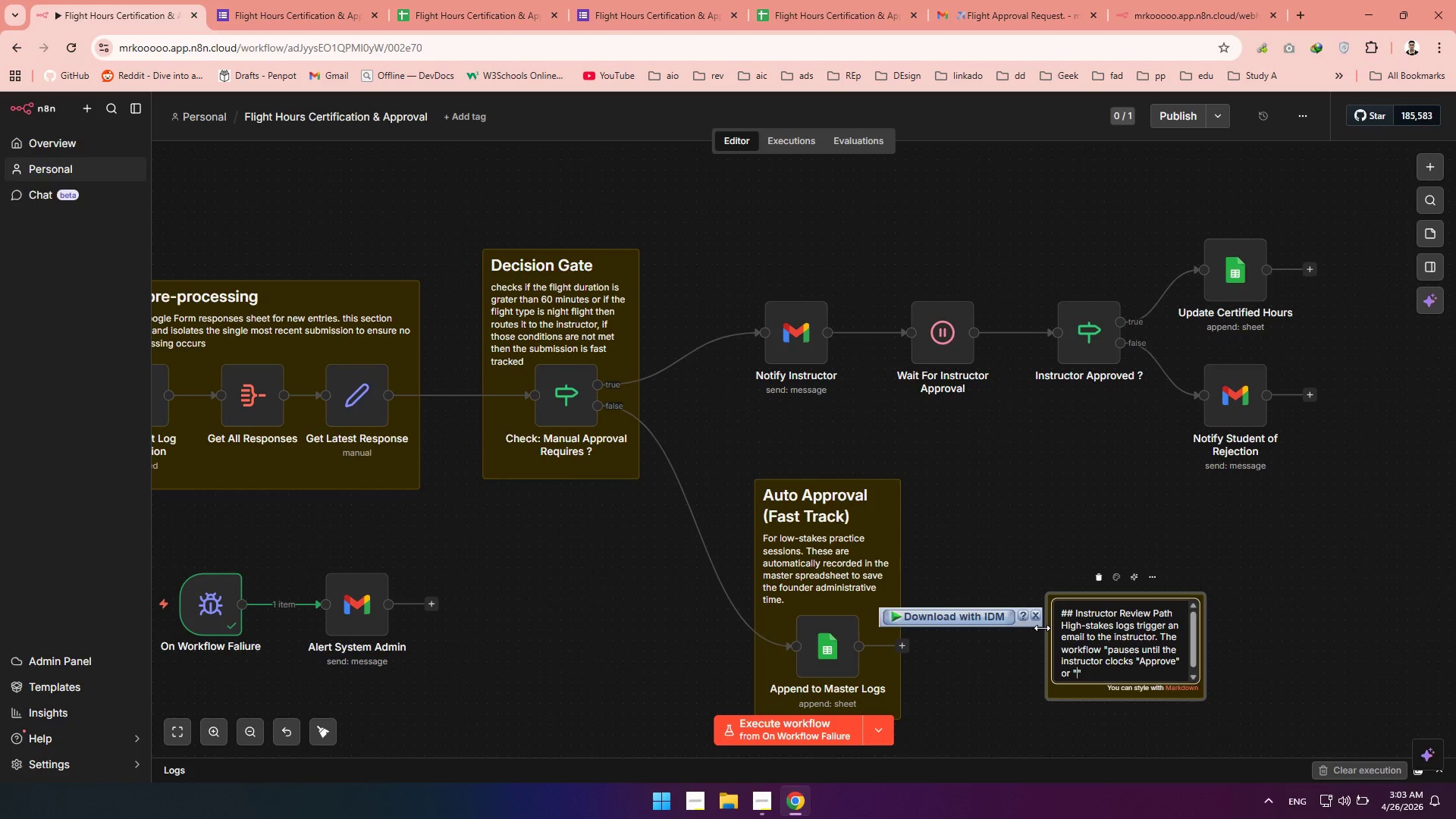 
 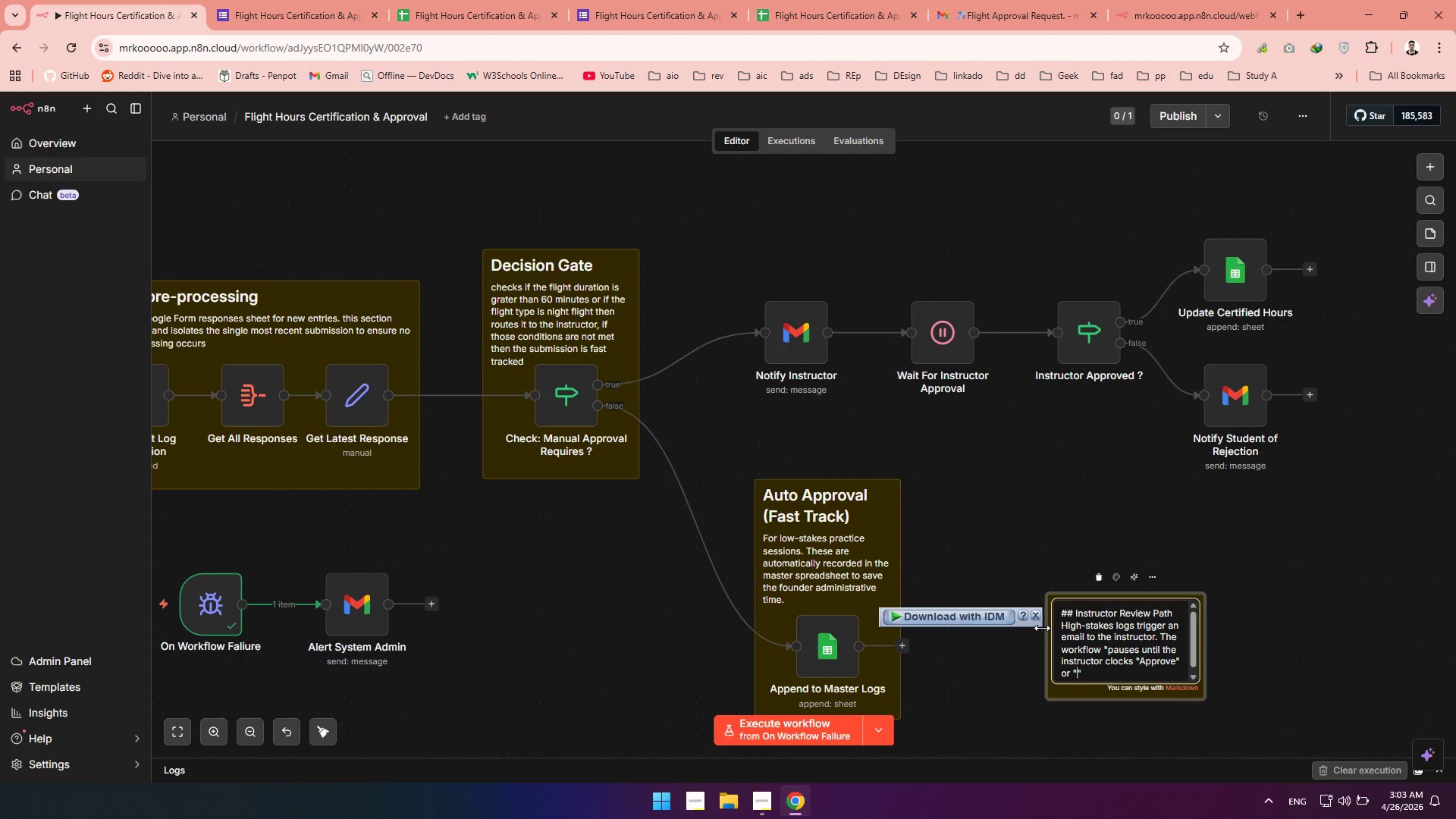 
key(ArrowLeft)
 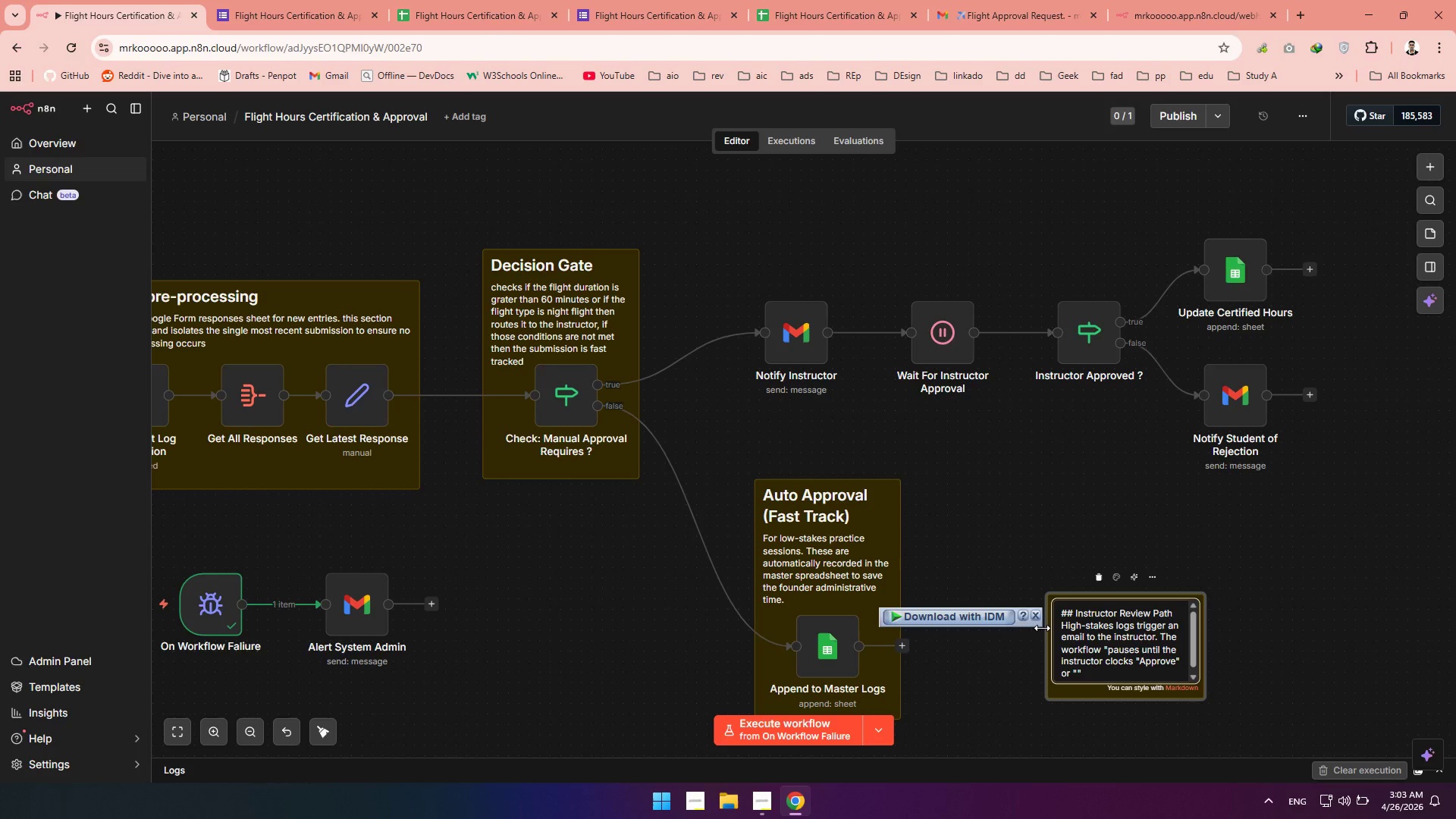 
type(reject)
 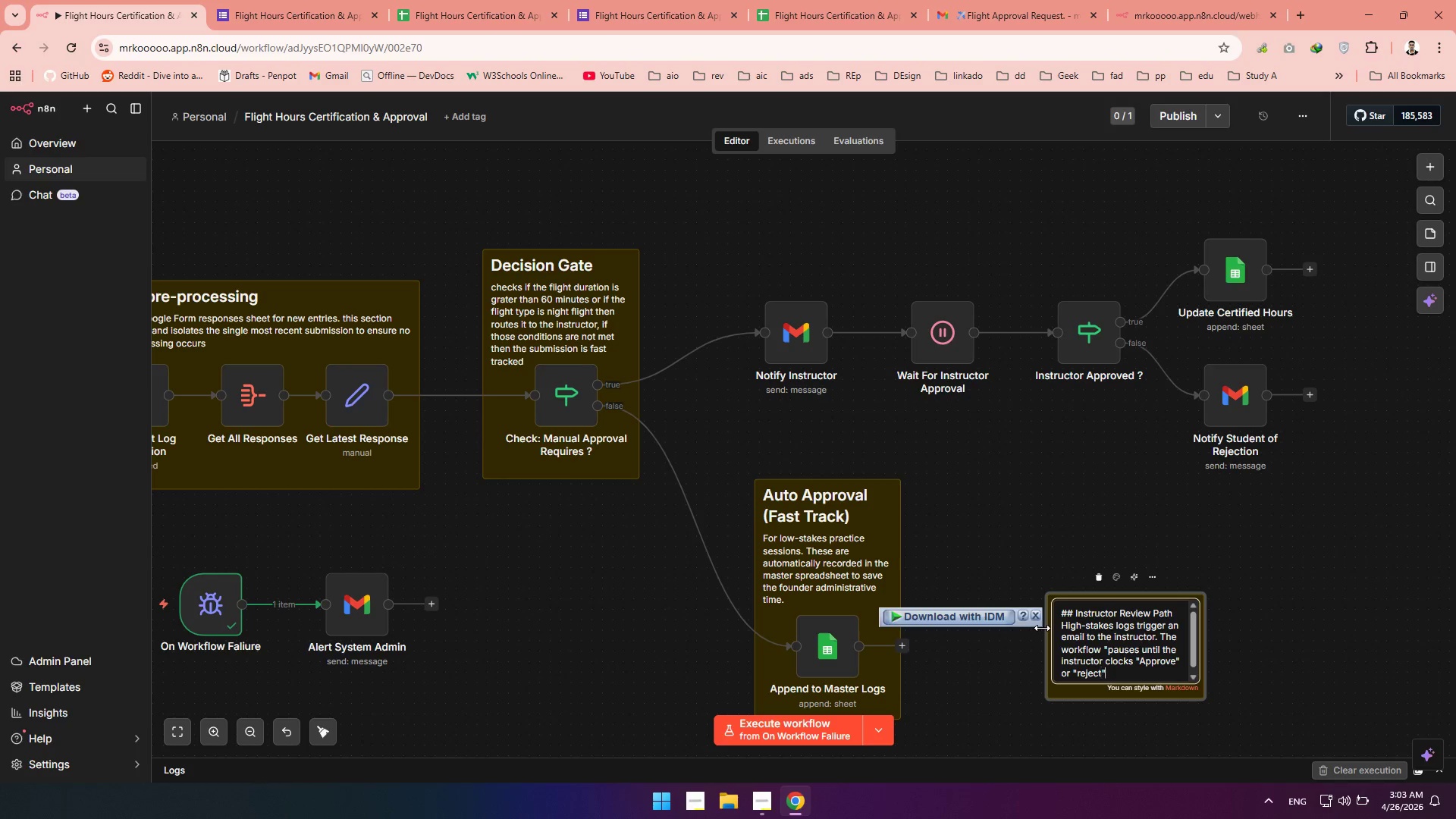 
key(ArrowRight)
 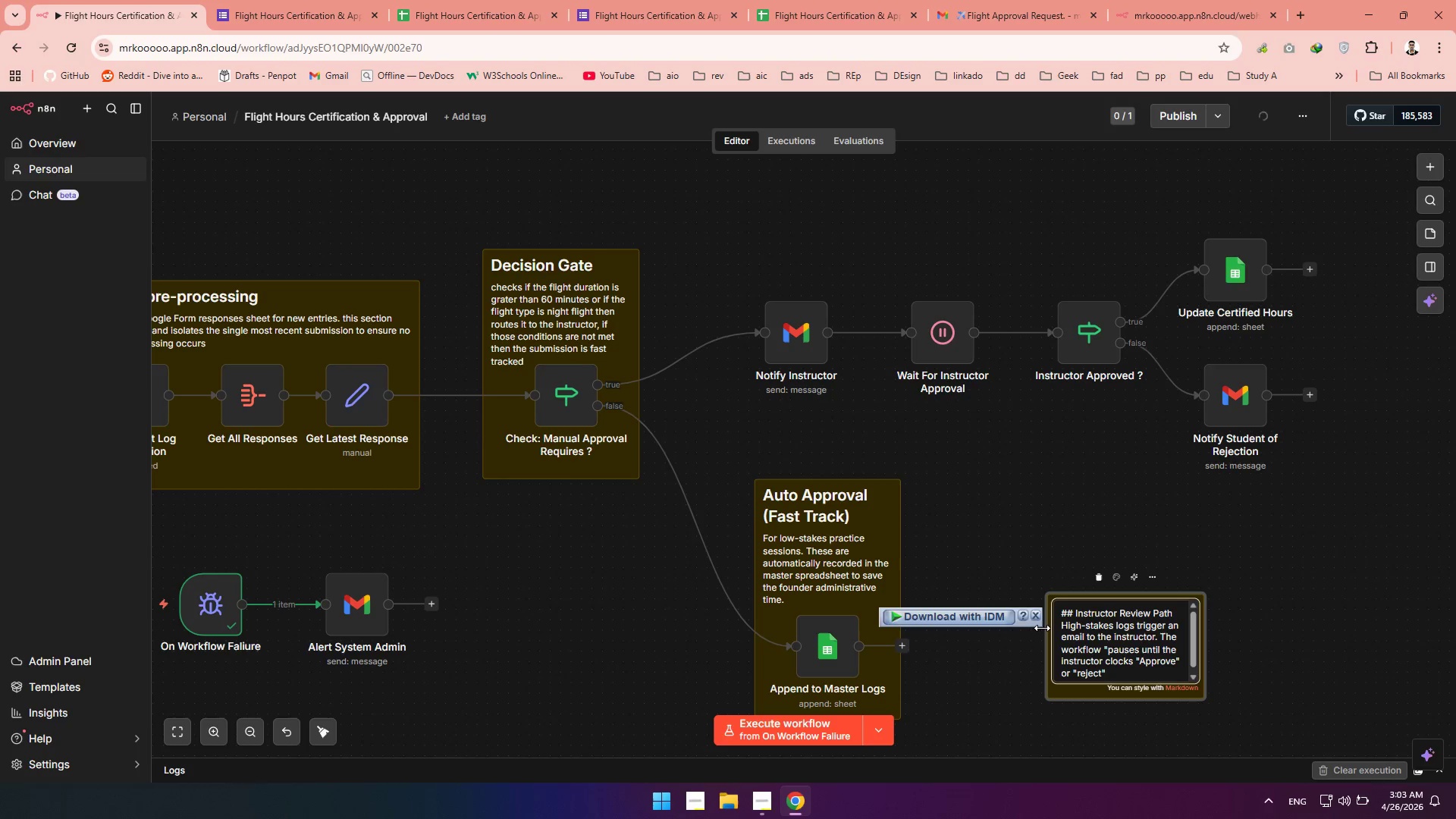 
key(ArrowLeft)
 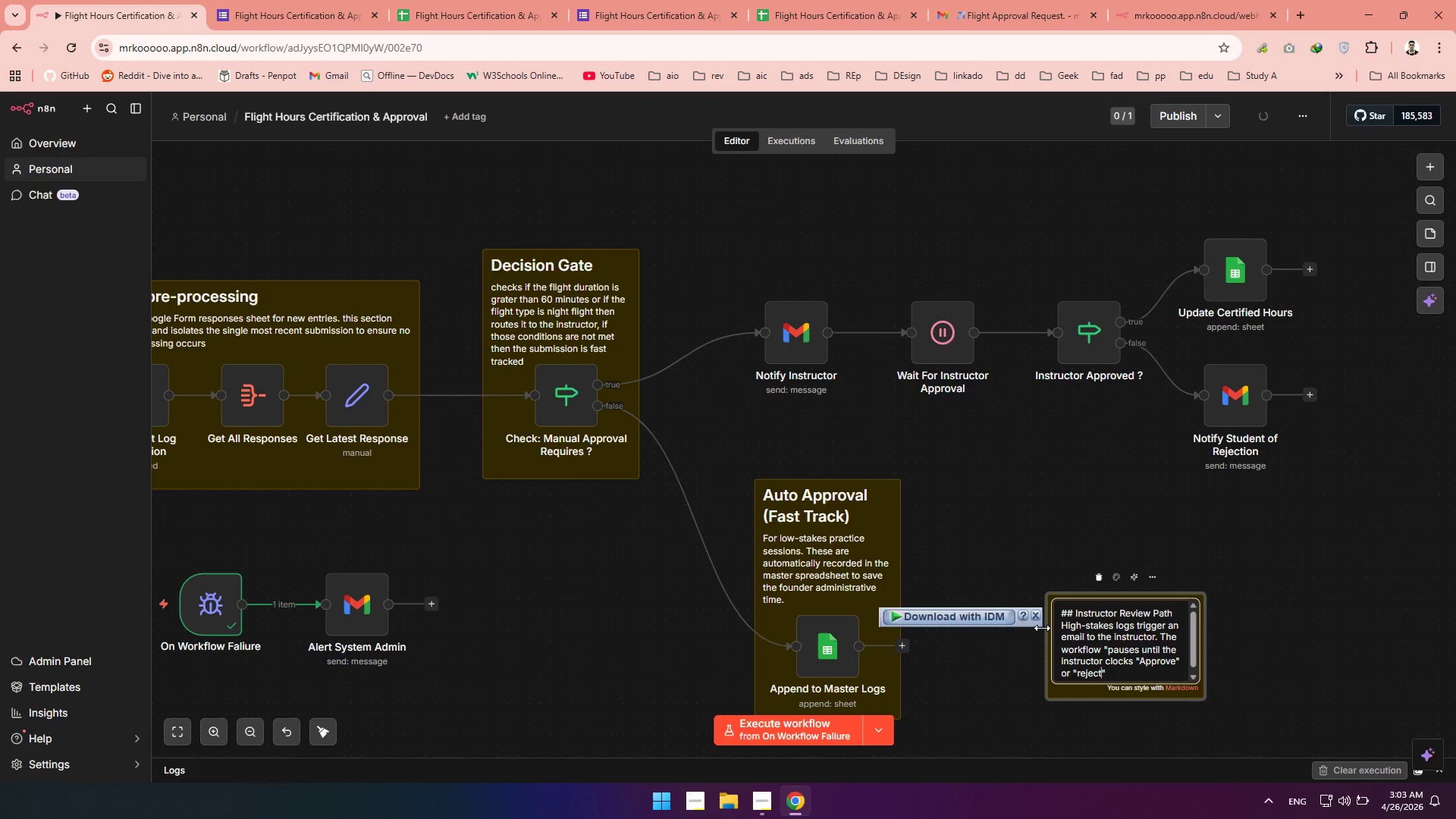 
key(ArrowLeft)
 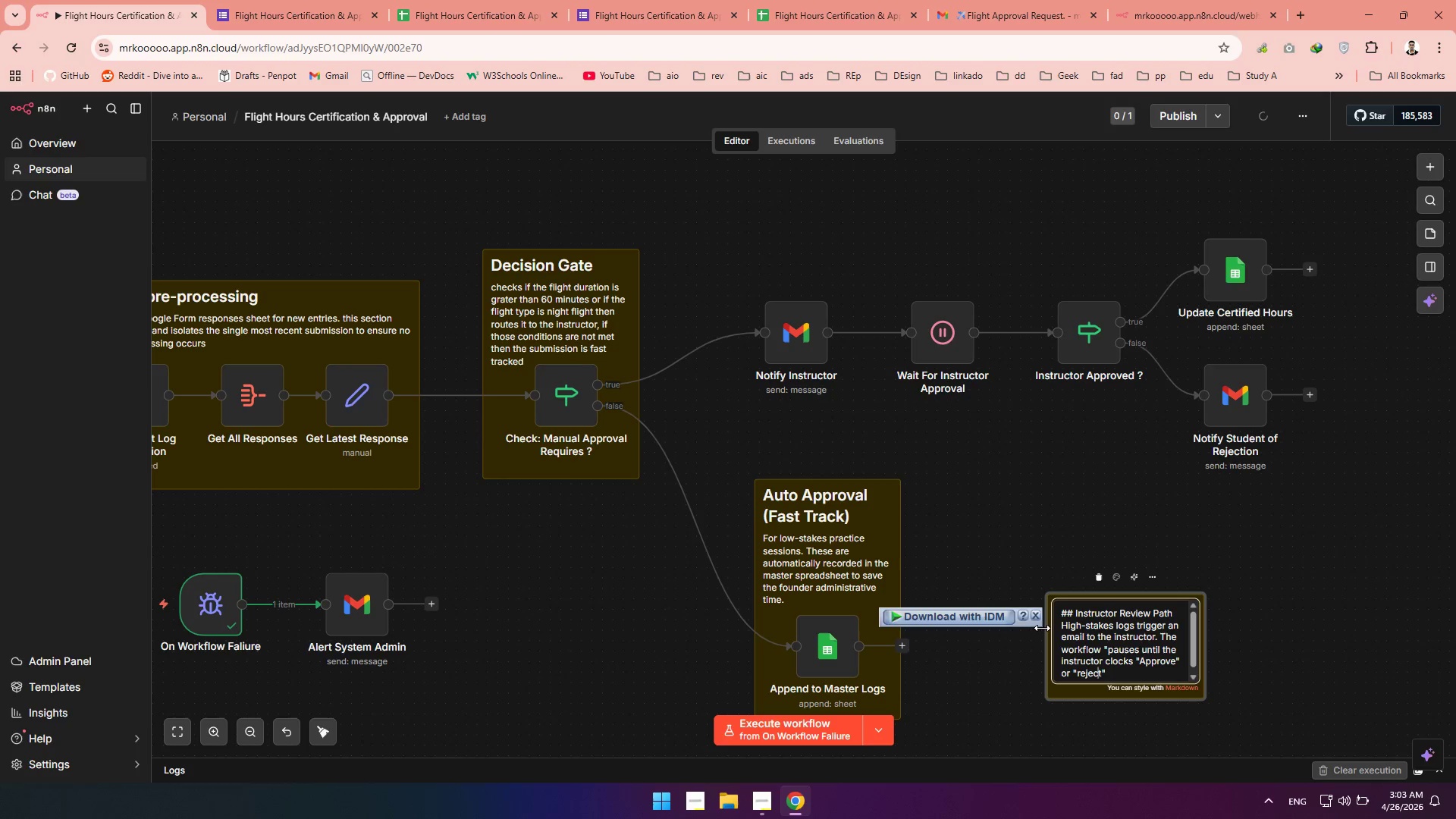 
key(ArrowLeft)
 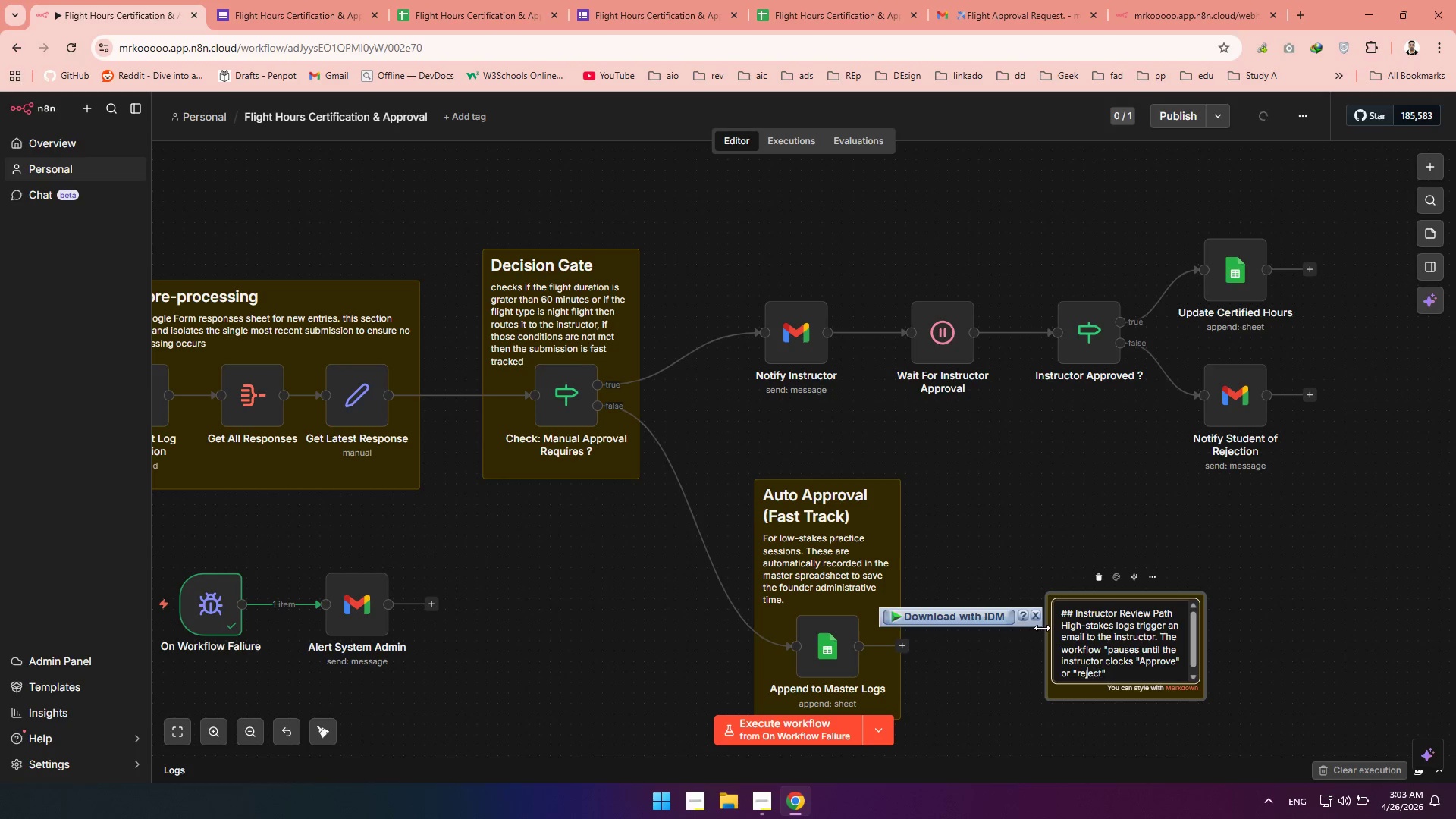 
key(ArrowLeft)
 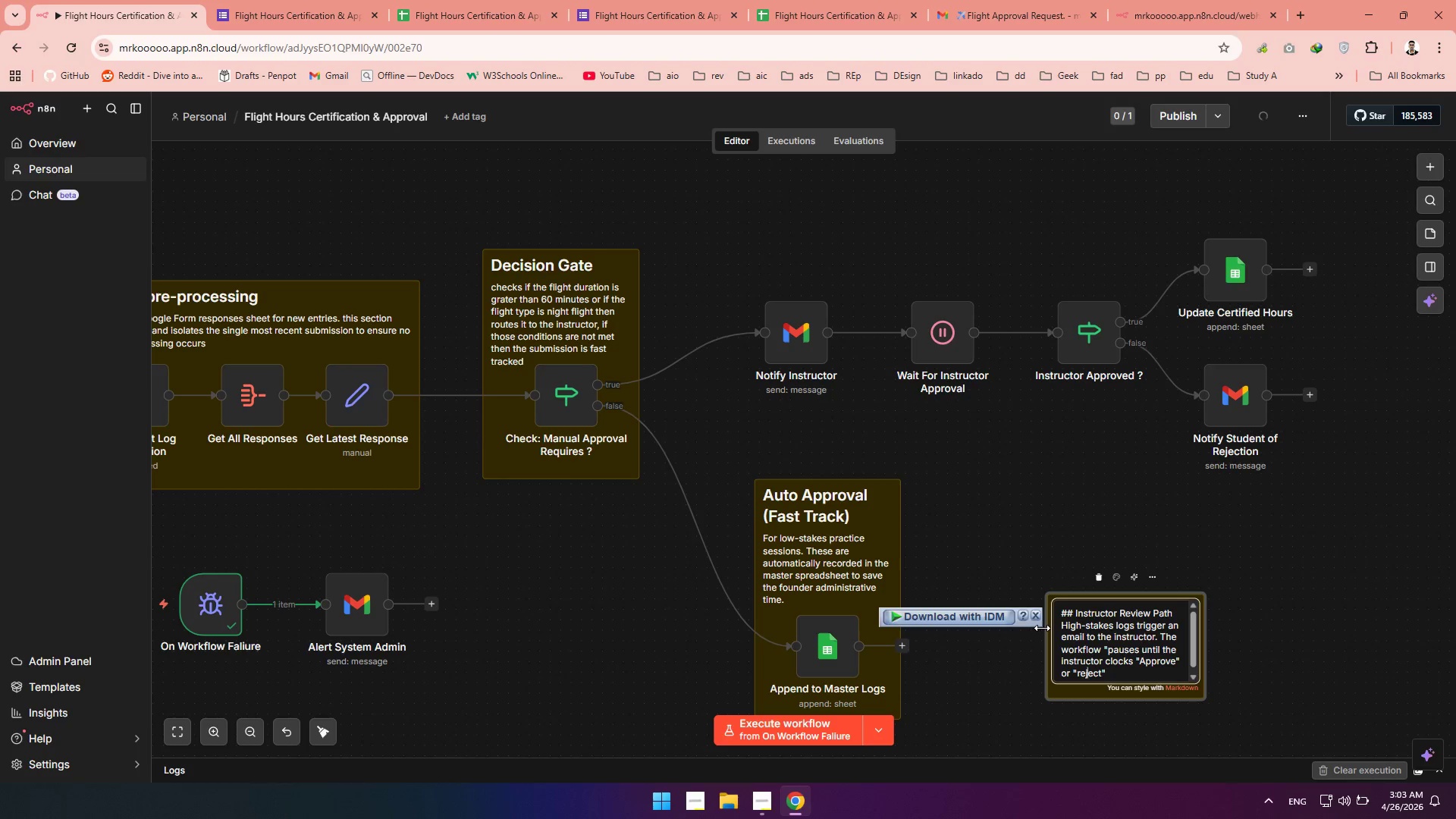 
key(ArrowLeft)
 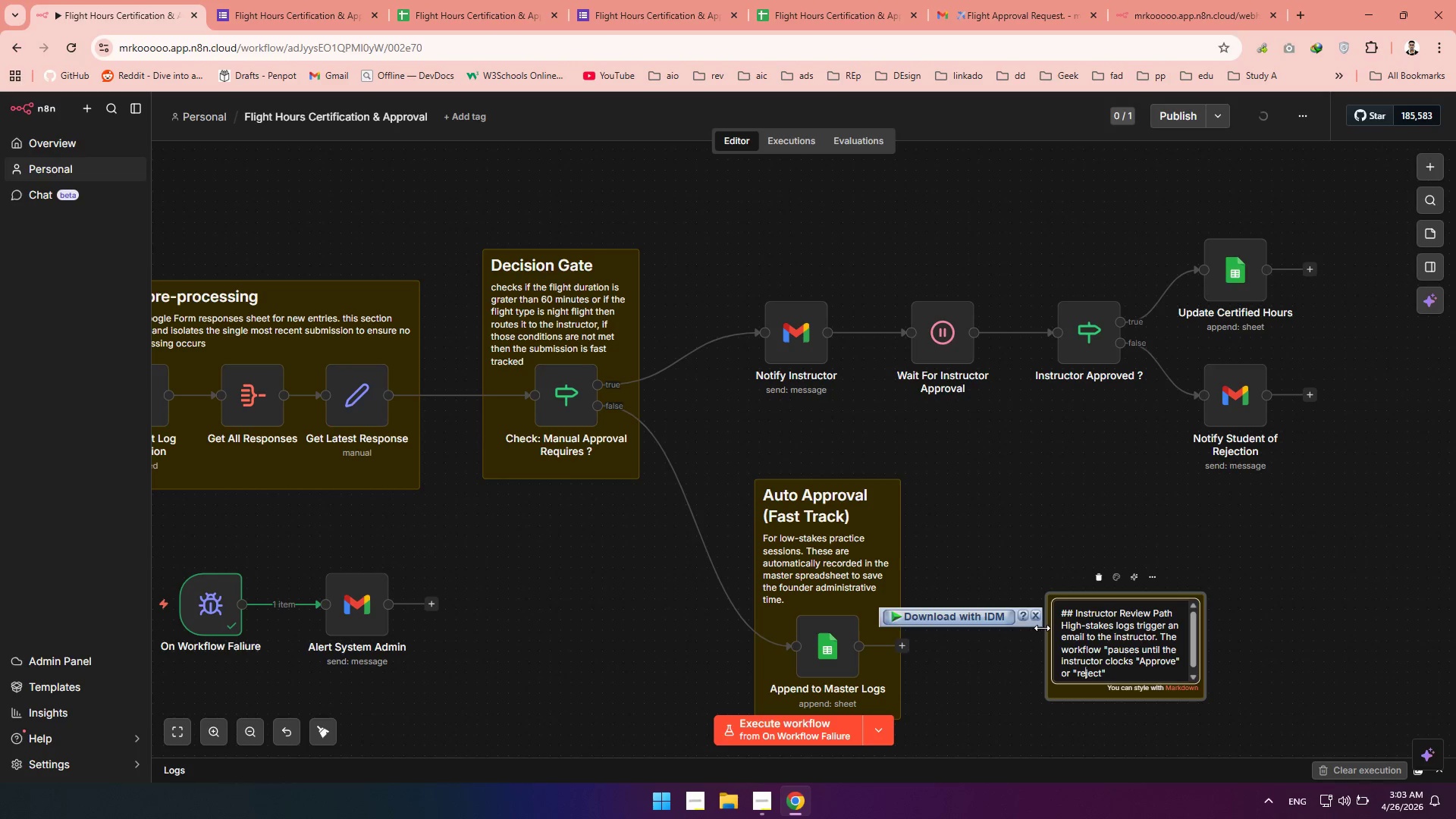 
key(ArrowLeft)
 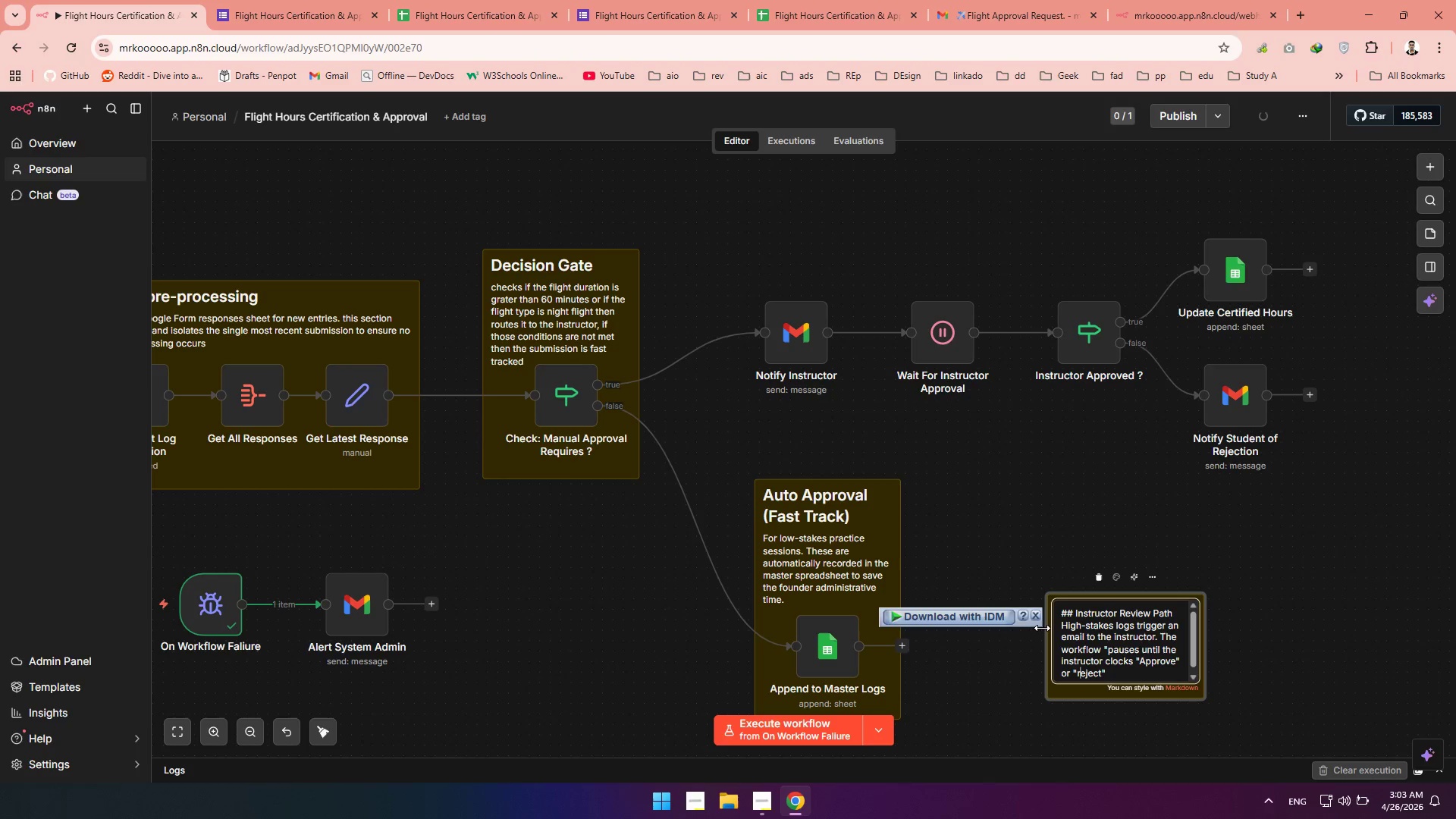 
key(ArrowLeft)
 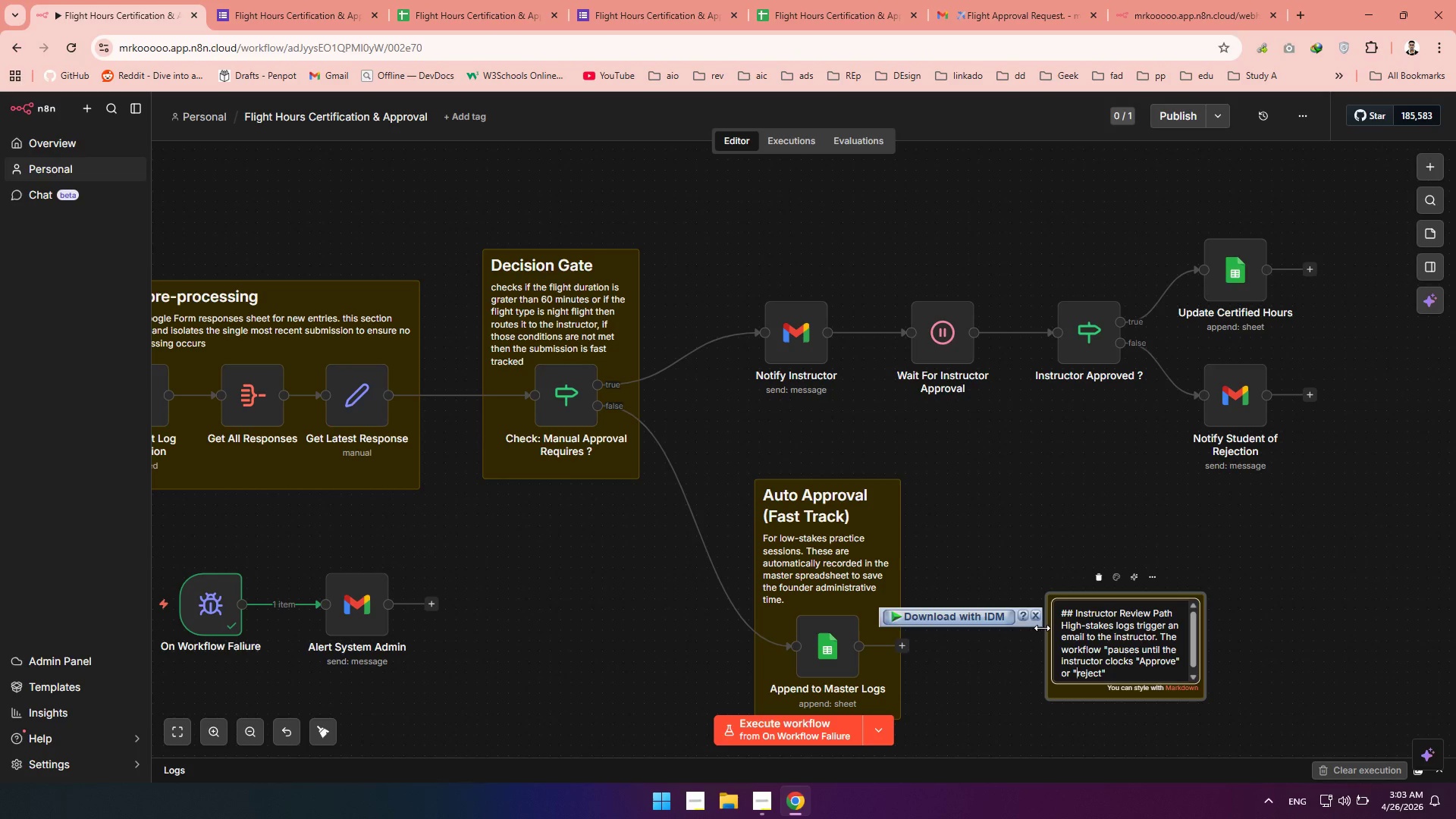 
key(Delete)
 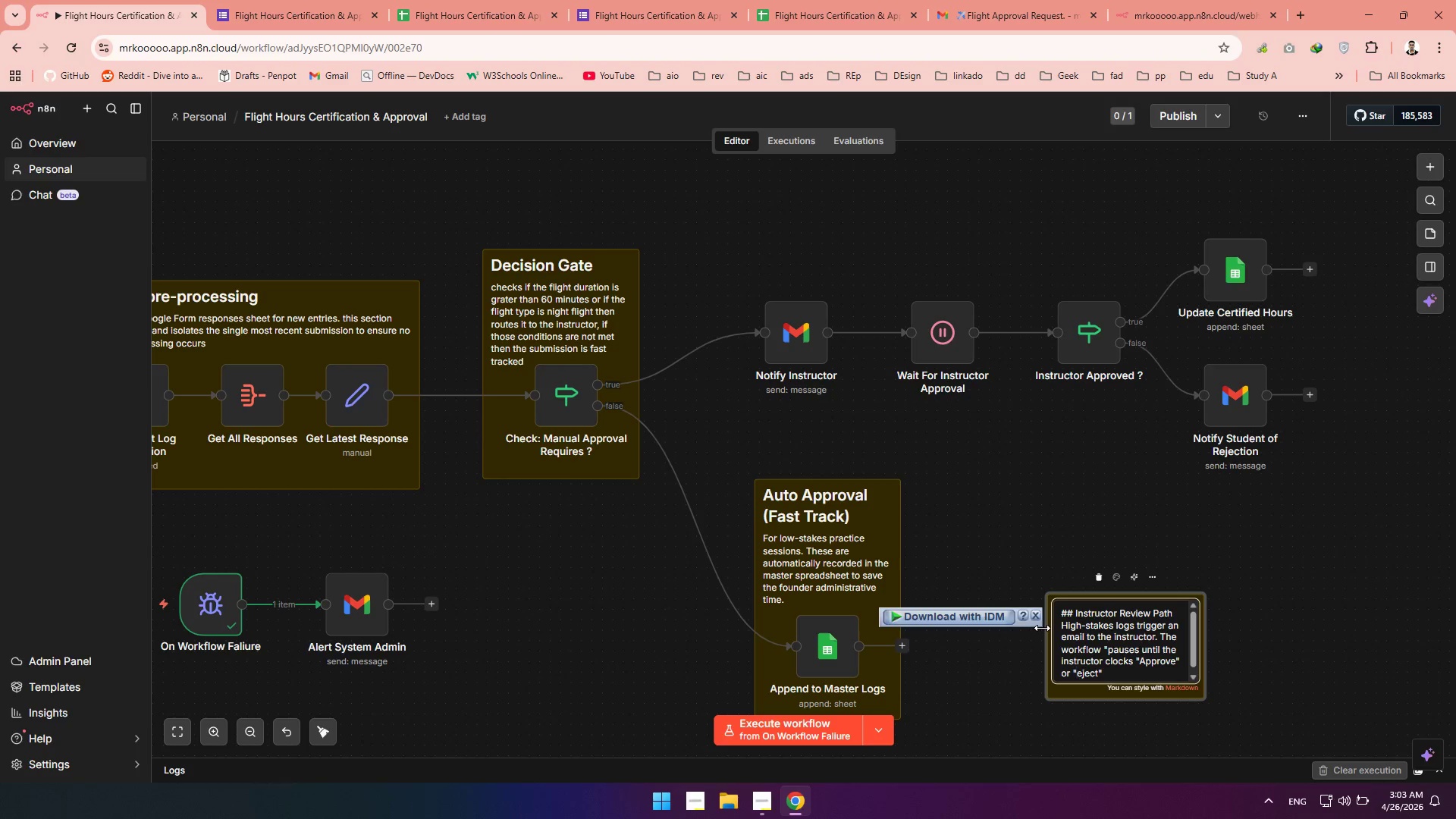 
key(Shift+R)
 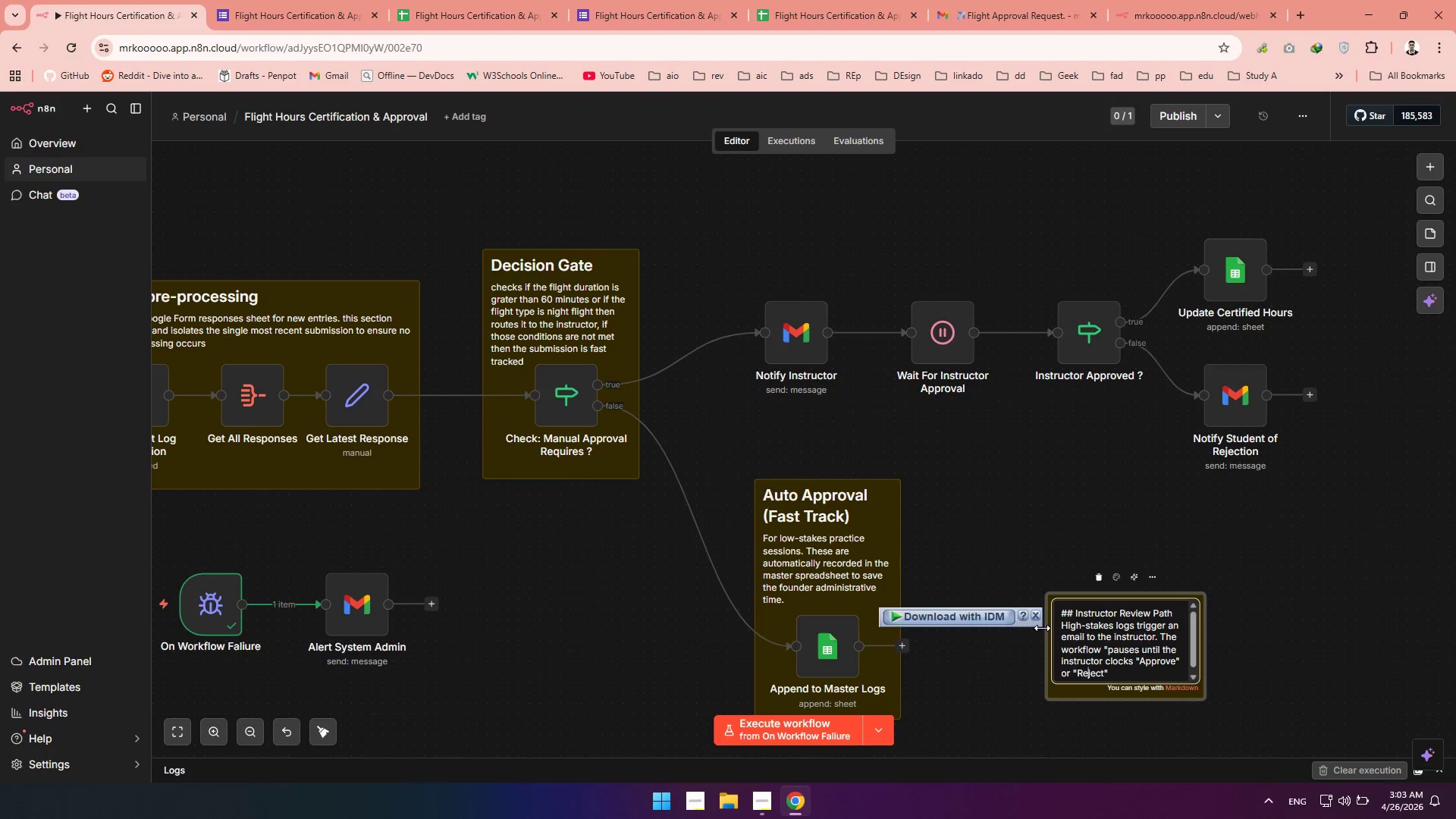 
key(ArrowRight)
 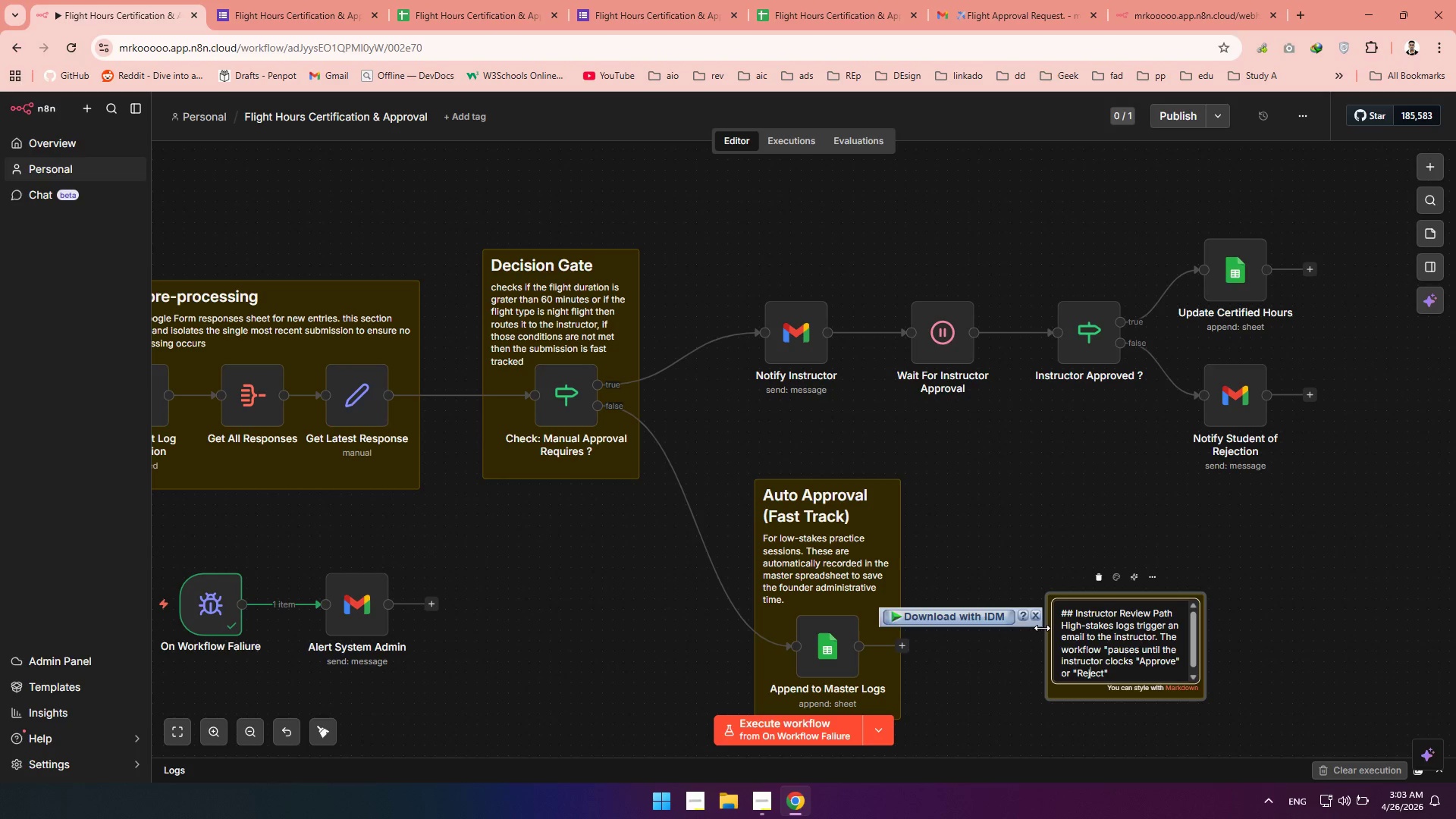 
key(ArrowRight)
 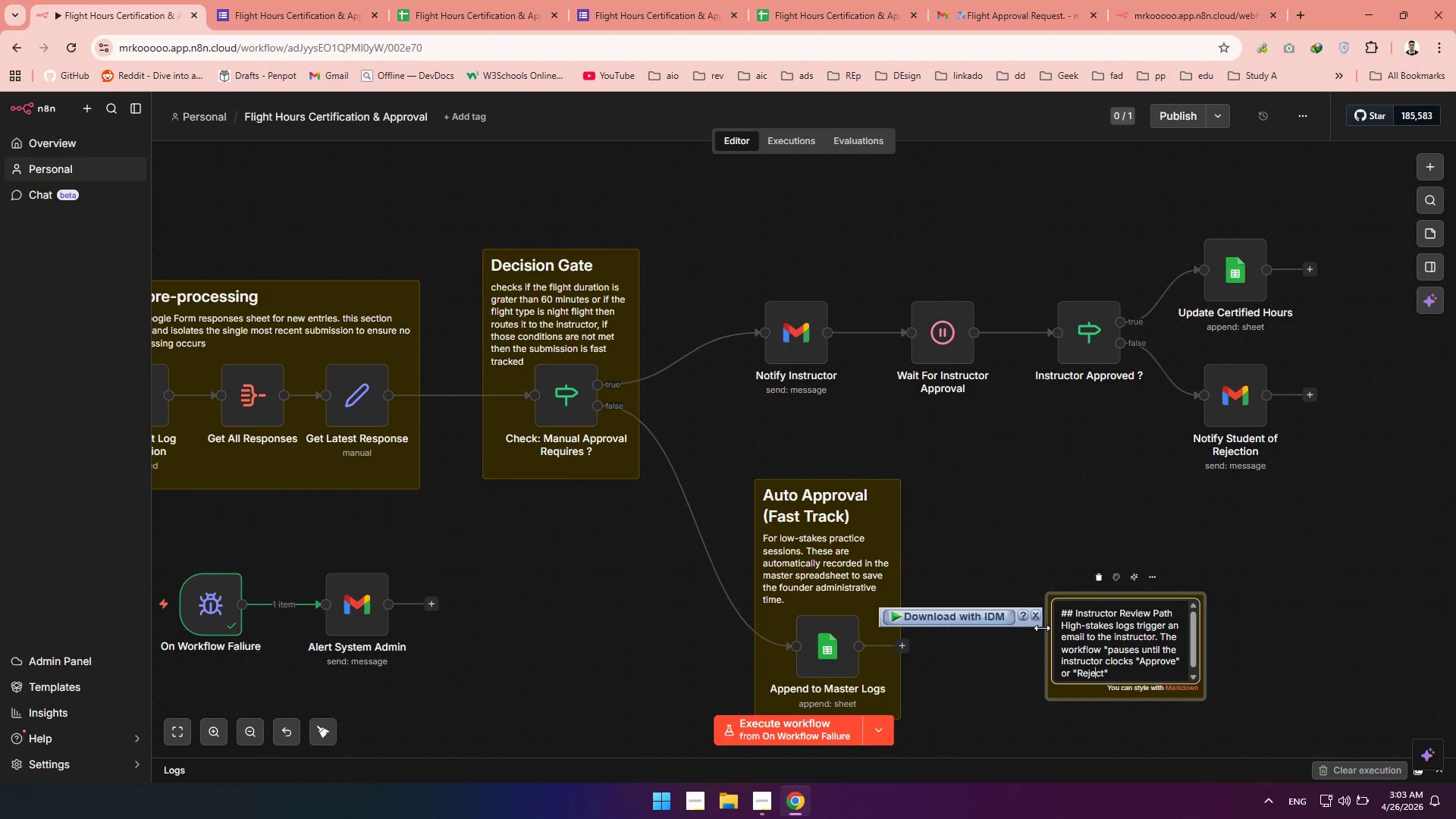 
key(ArrowRight)
 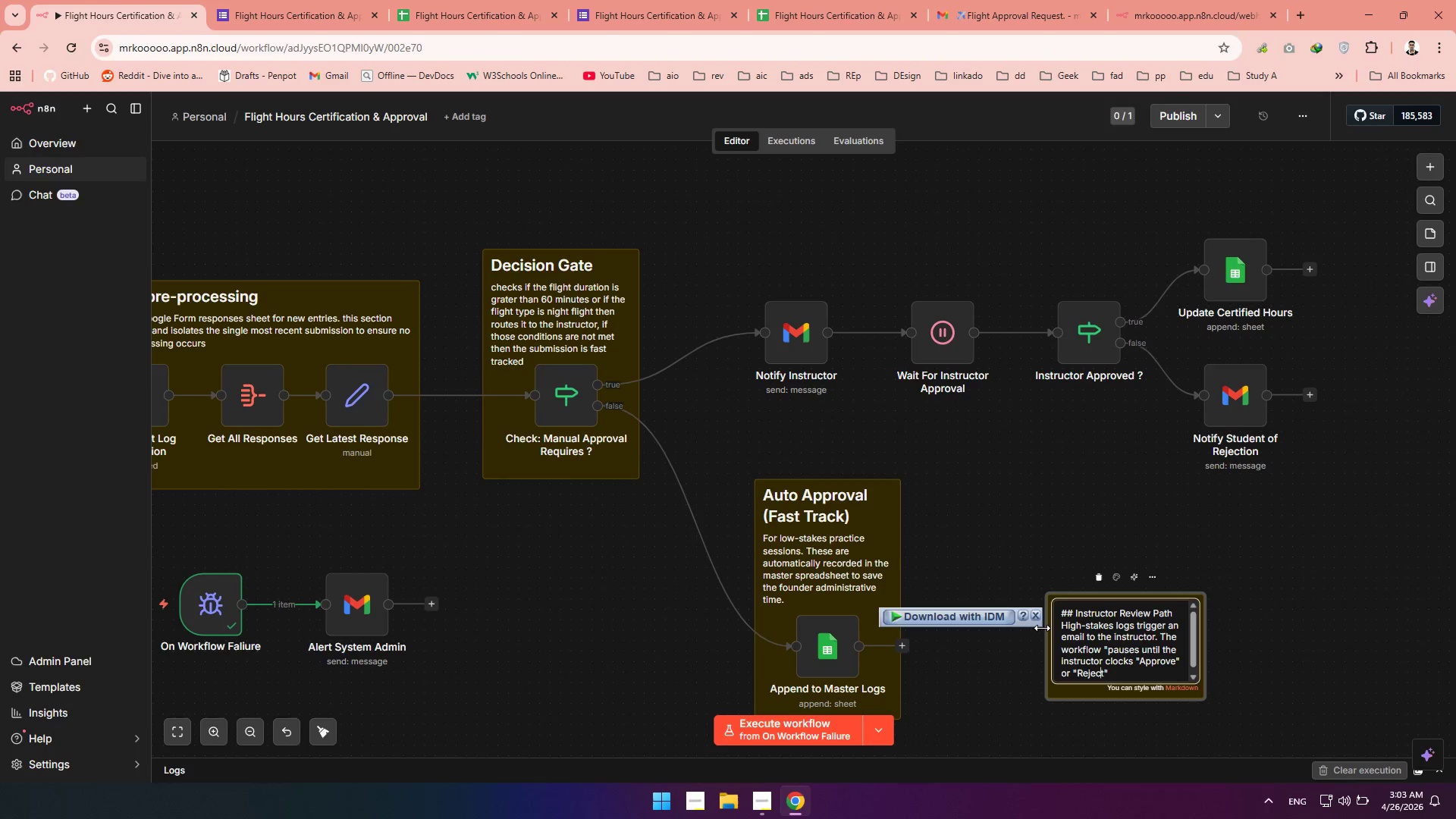 
key(ArrowRight)
 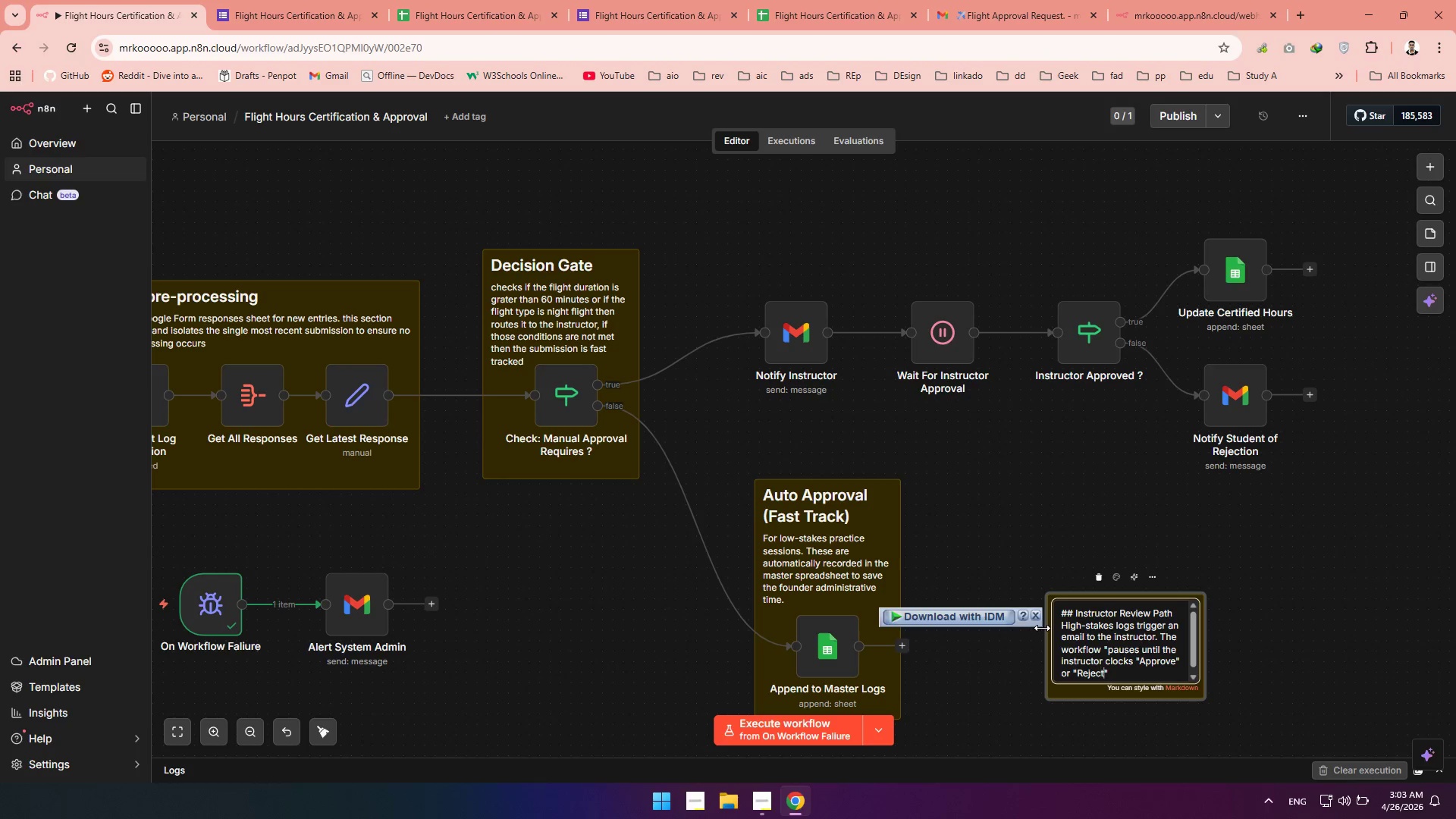 
key(ArrowRight)
 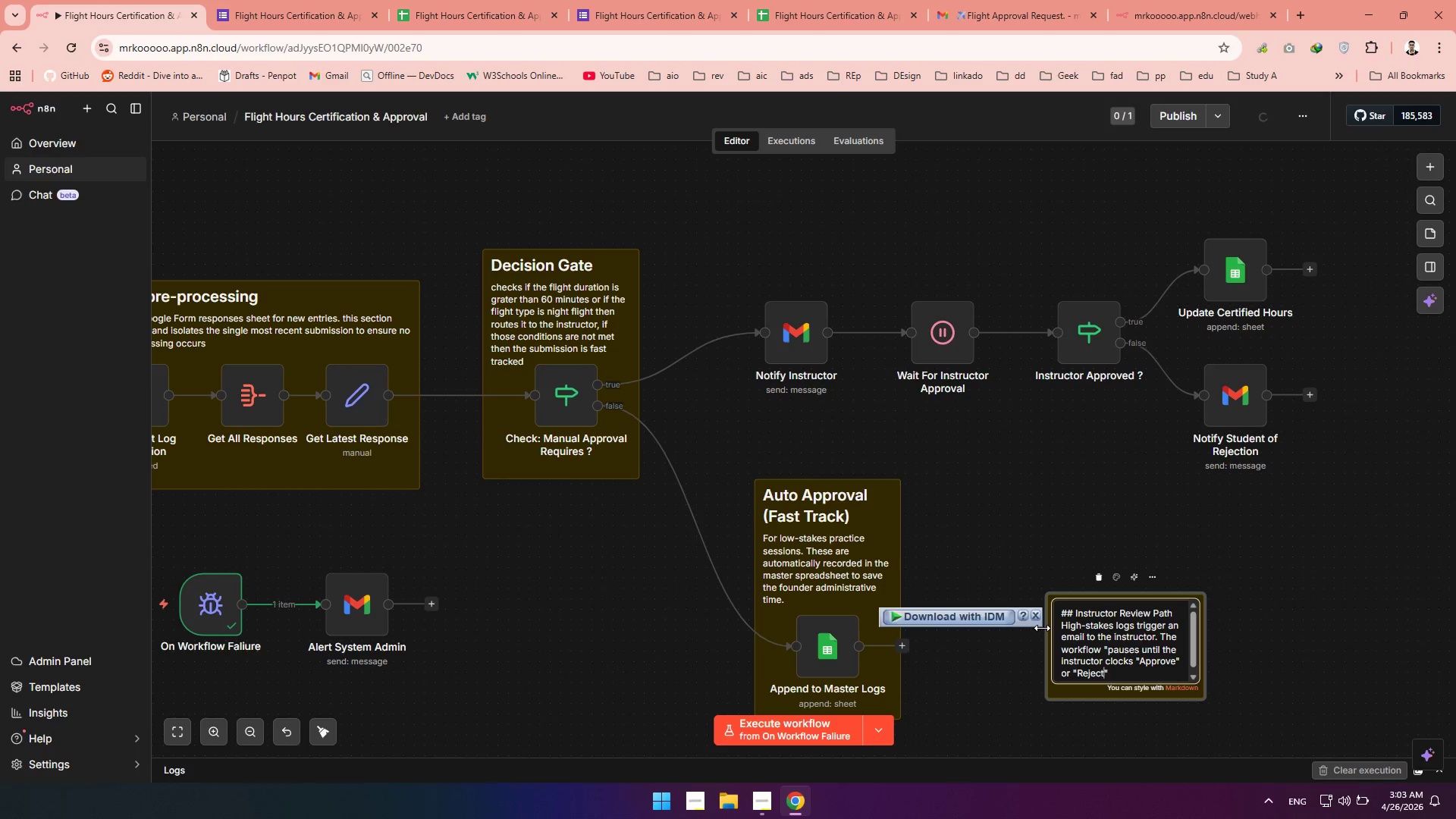 
key(ArrowRight)
 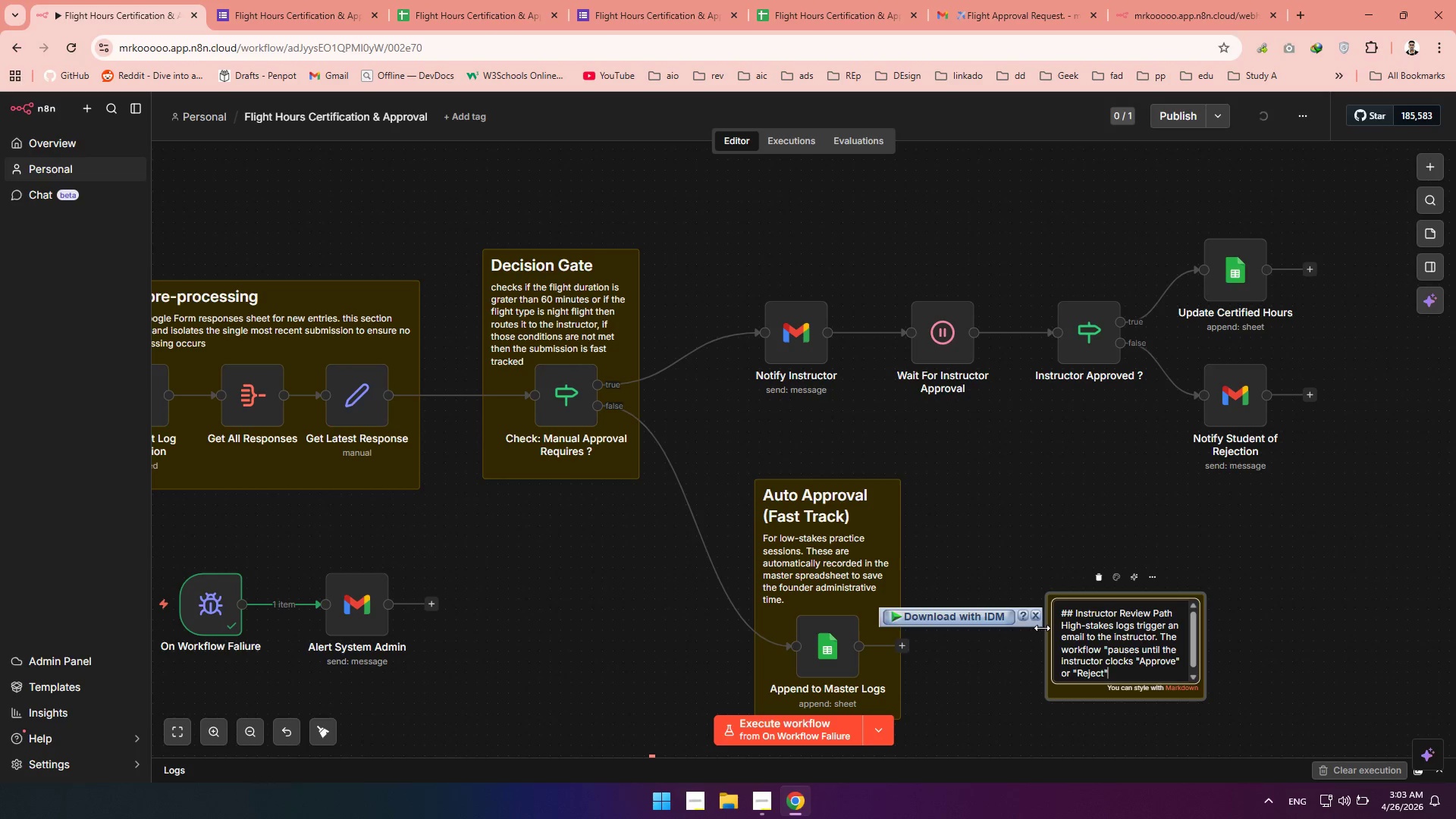 
type( in the email )
key(Backspace)
type( which resumes the process.)
 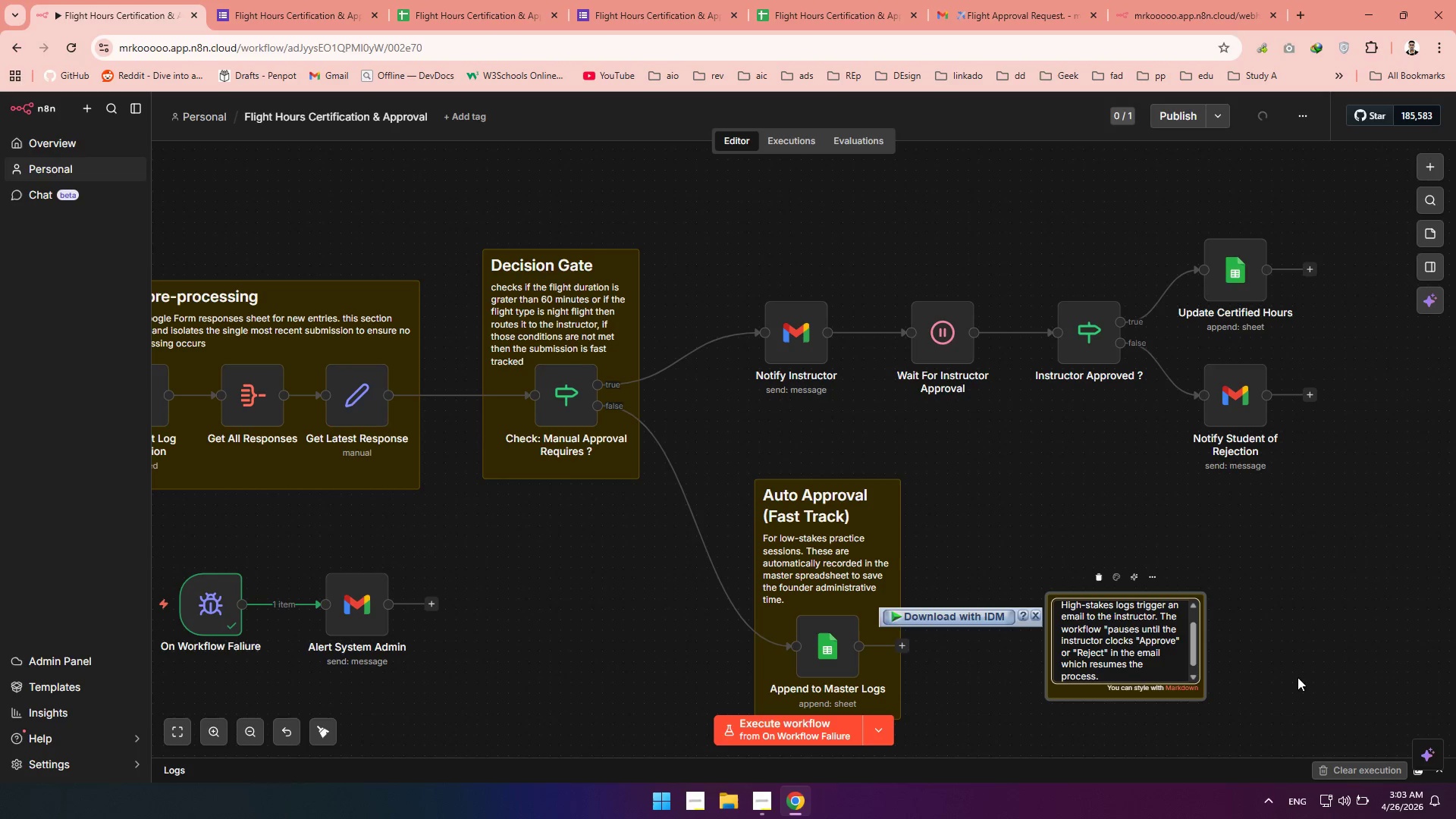 
left_click([1280, 674])
 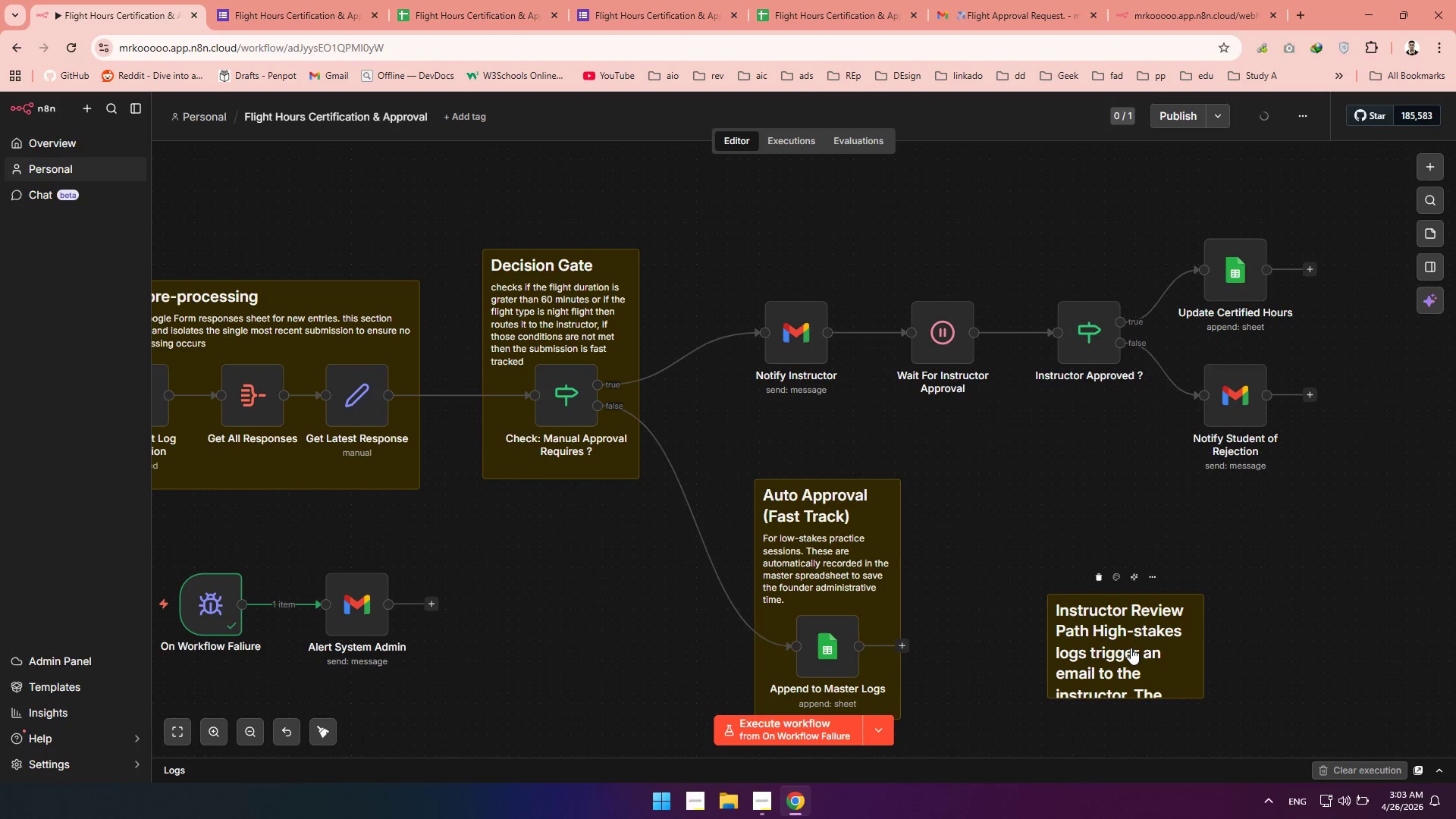 
left_click_drag(start_coordinate=[1131, 648], to_coordinate=[820, 267])
 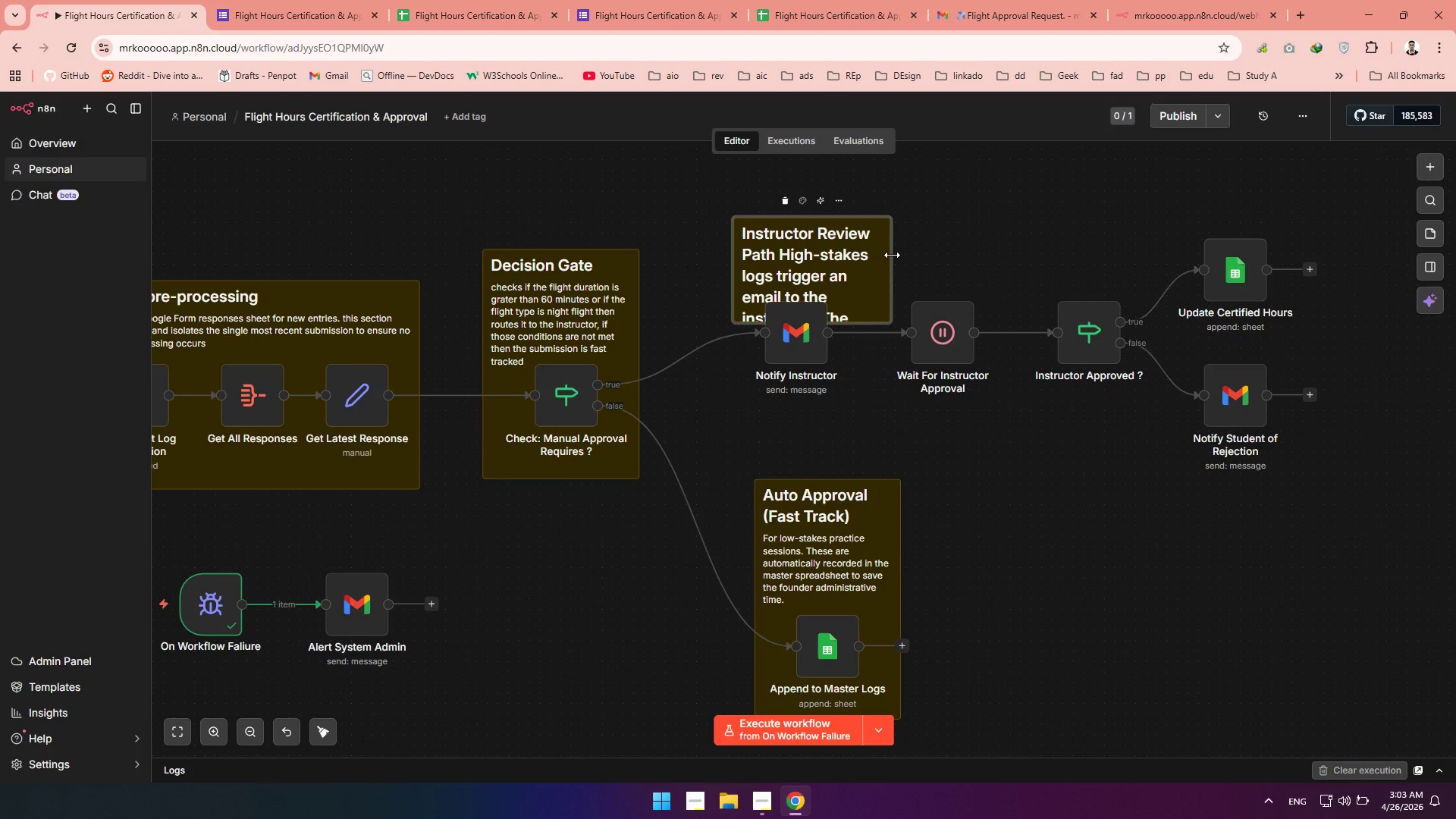 
wait(7.82)
 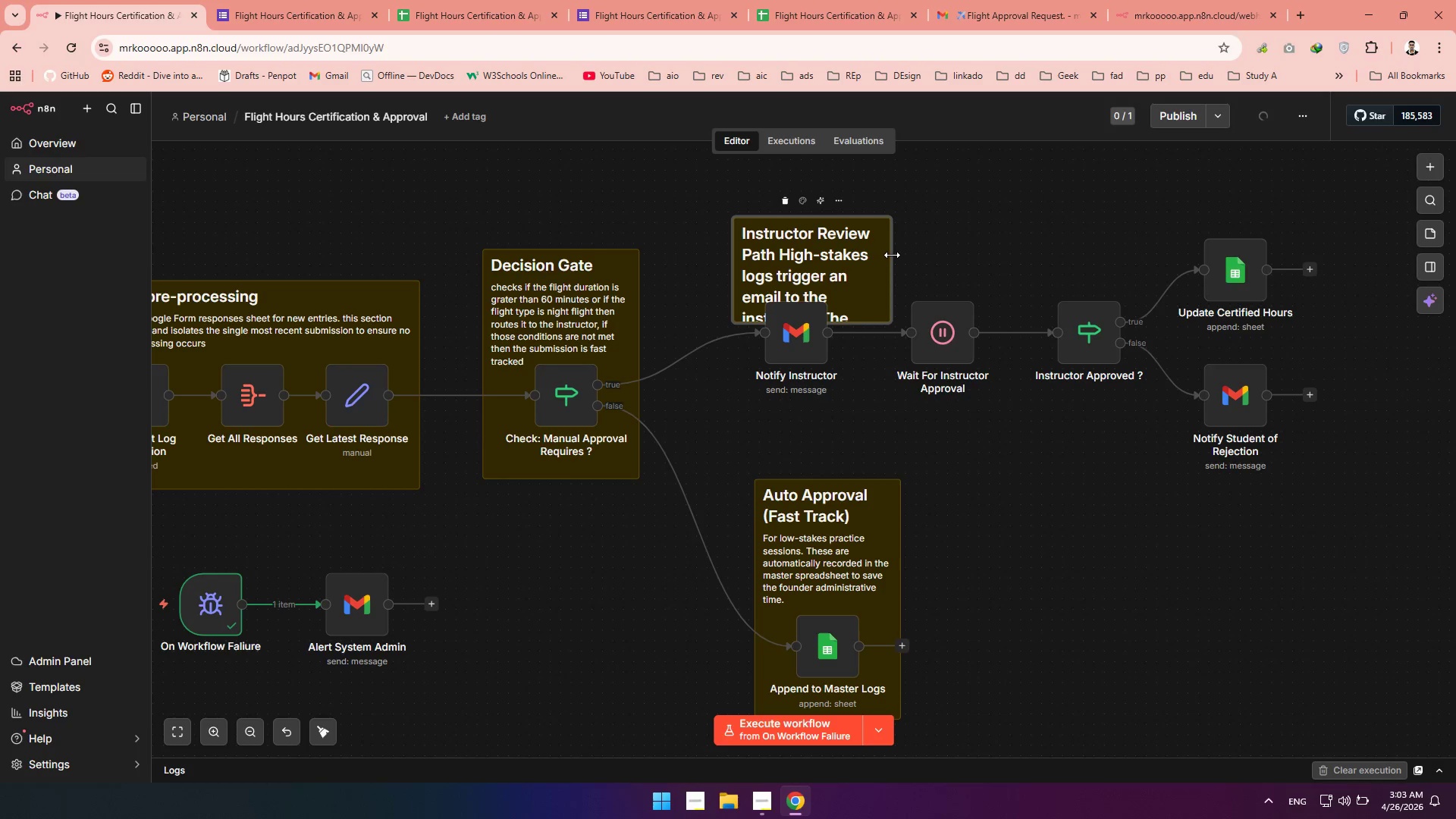 
mouse_move([59, 0])
 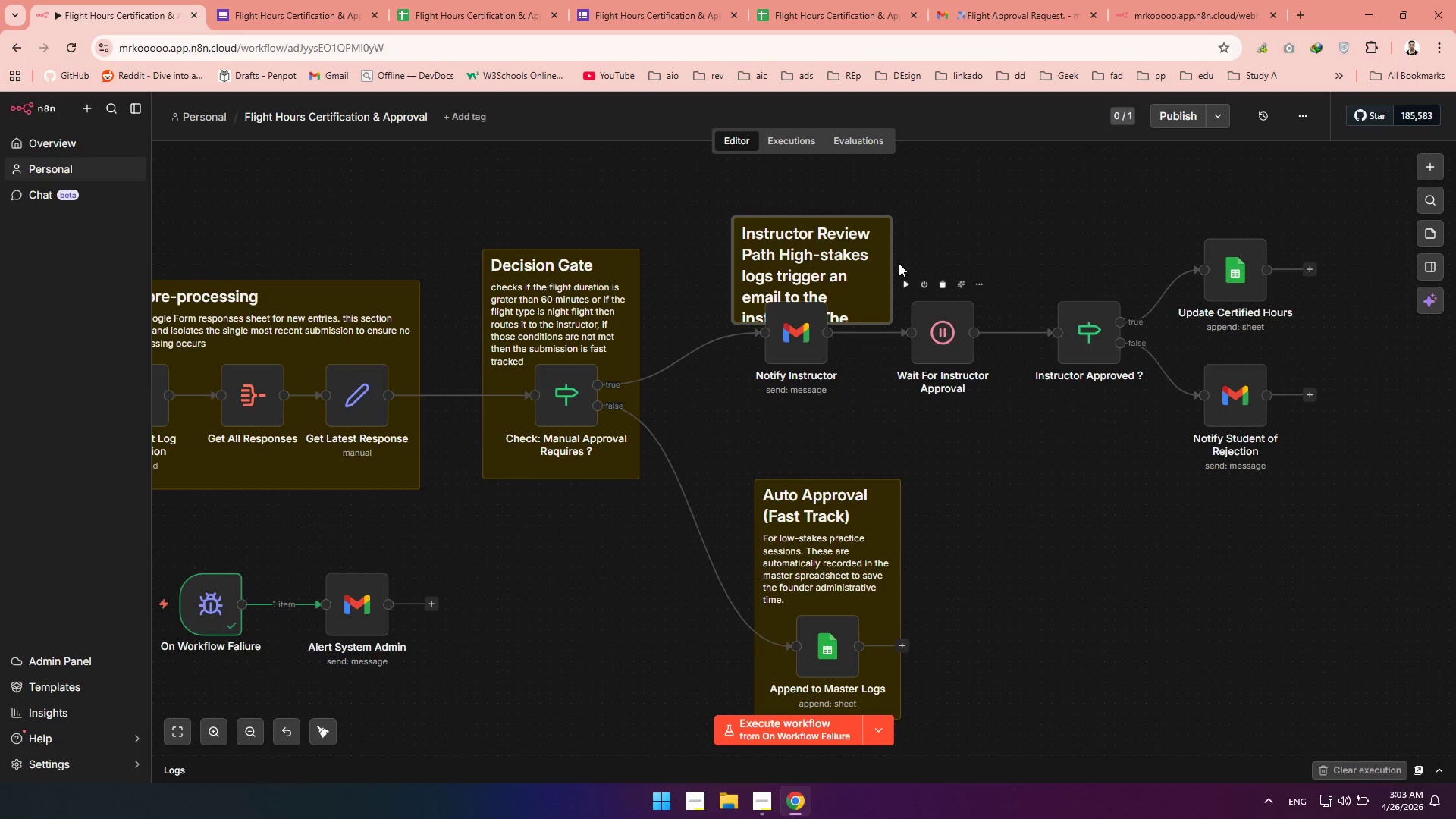 
left_click_drag(start_coordinate=[891, 261], to_coordinate=[1103, 249])
 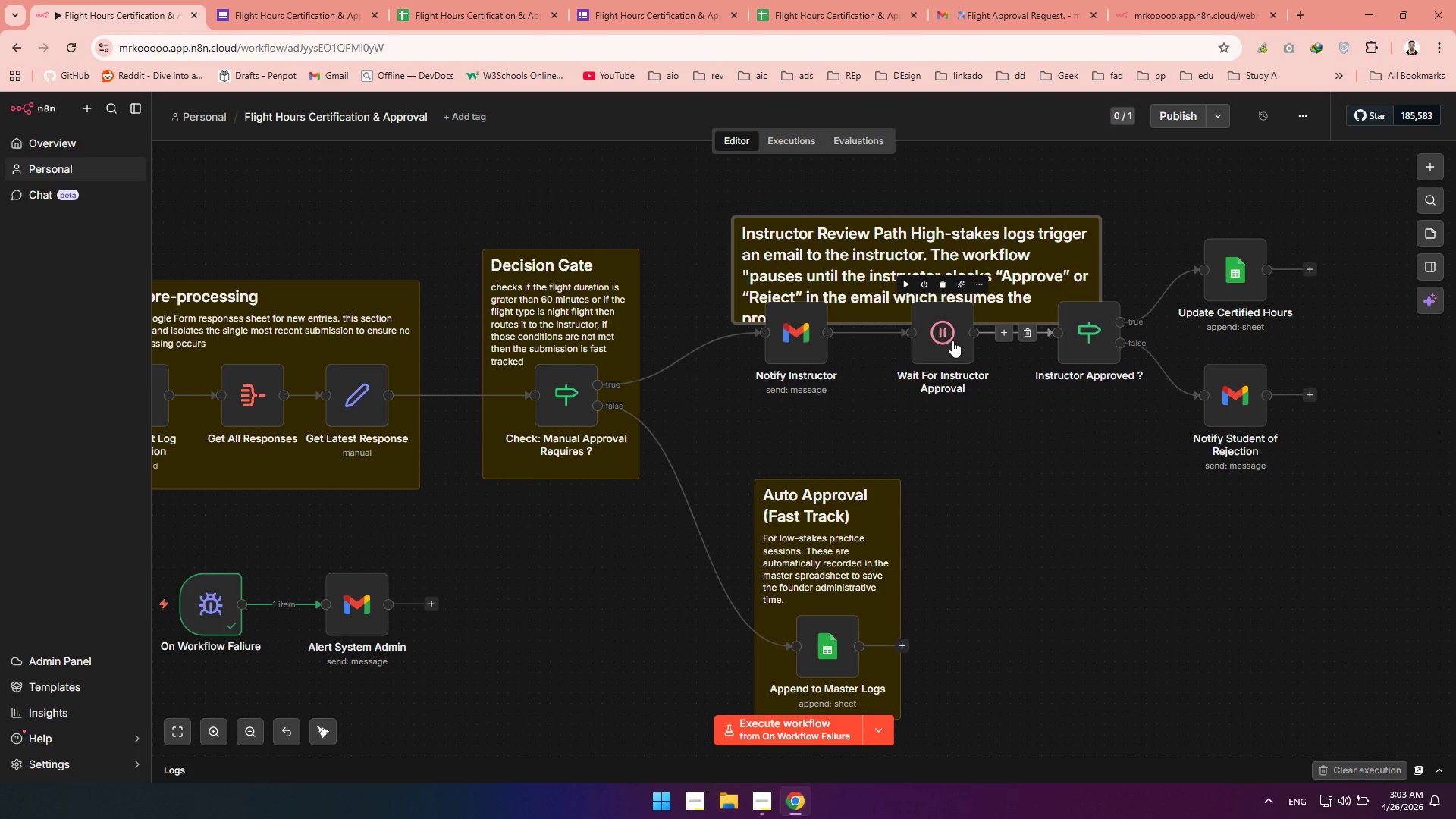 
left_click_drag(start_coordinate=[952, 340], to_coordinate=[916, 343])
 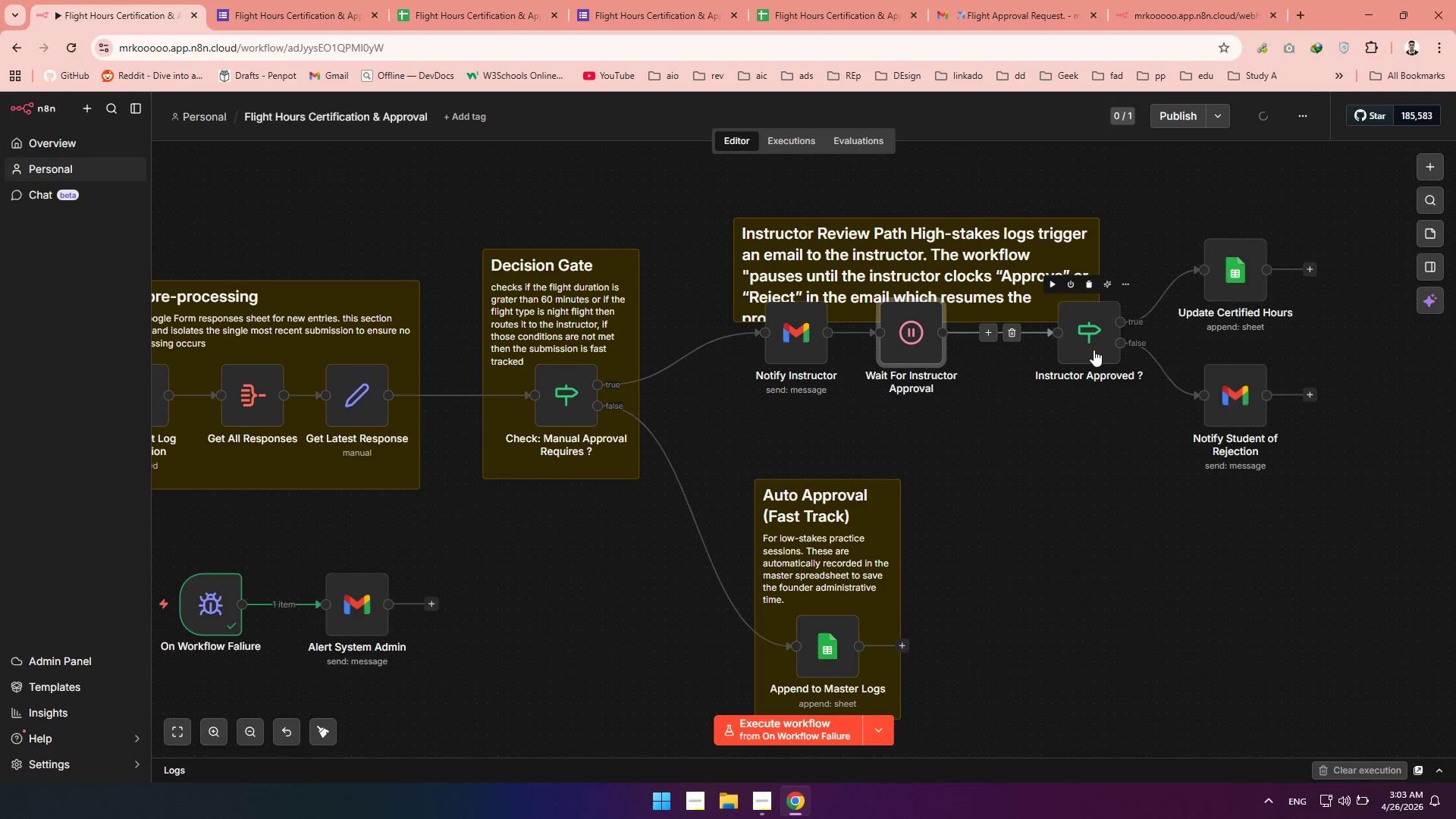 
left_click_drag(start_coordinate=[1087, 350], to_coordinate=[1037, 349])
 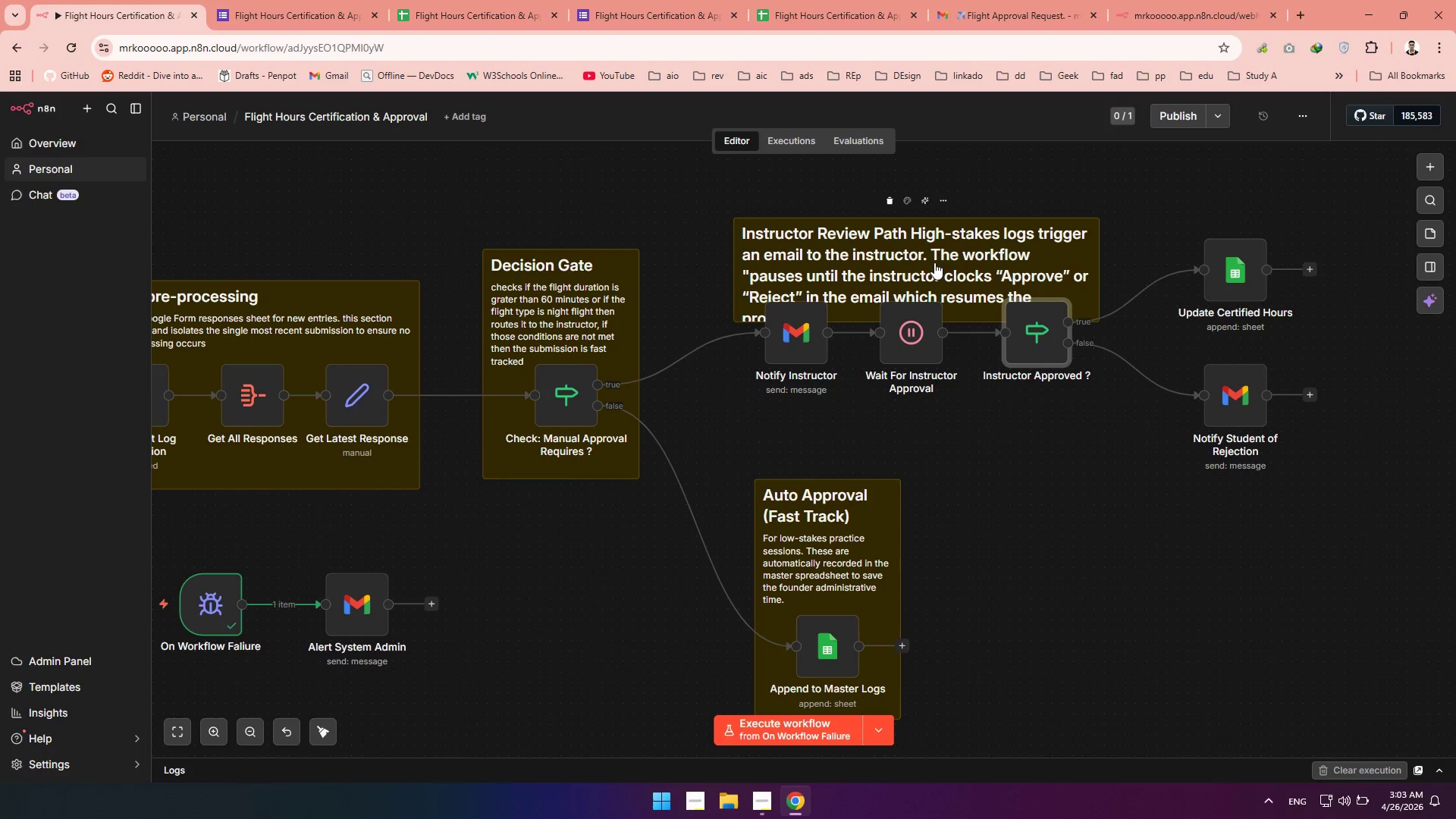 
left_click([934, 262])
 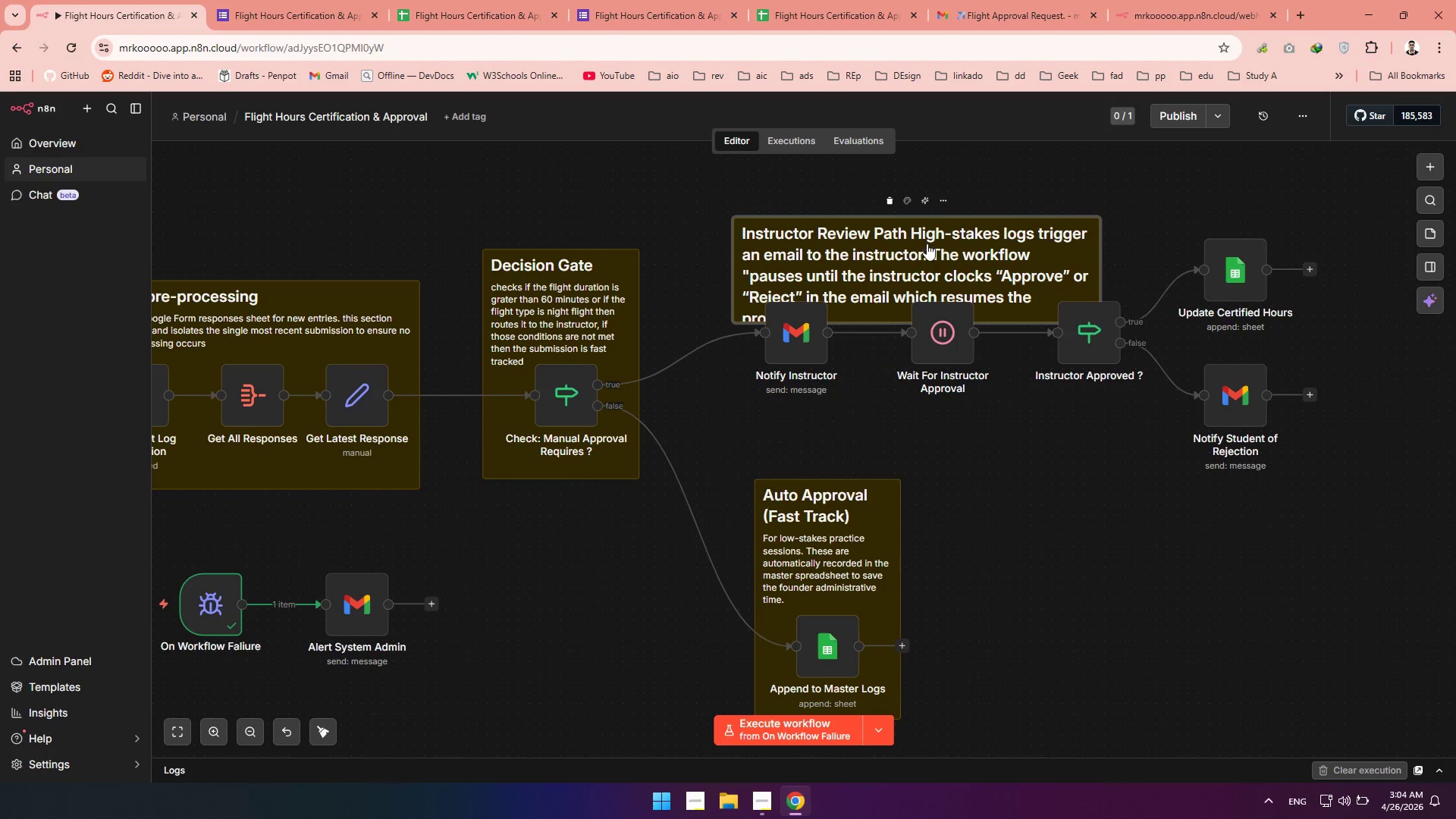 
wait(6.59)
 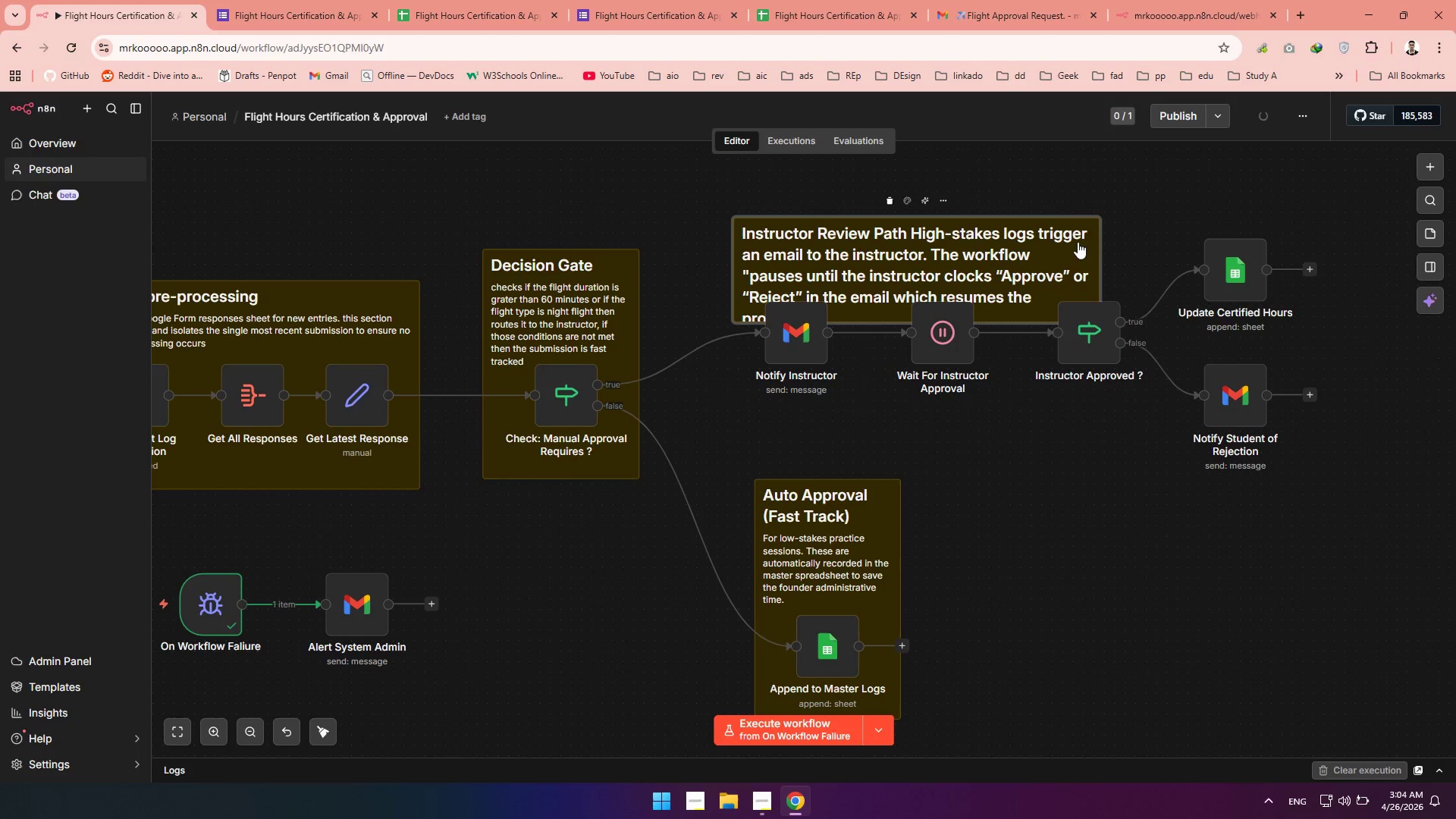 
left_click([912, 231])
 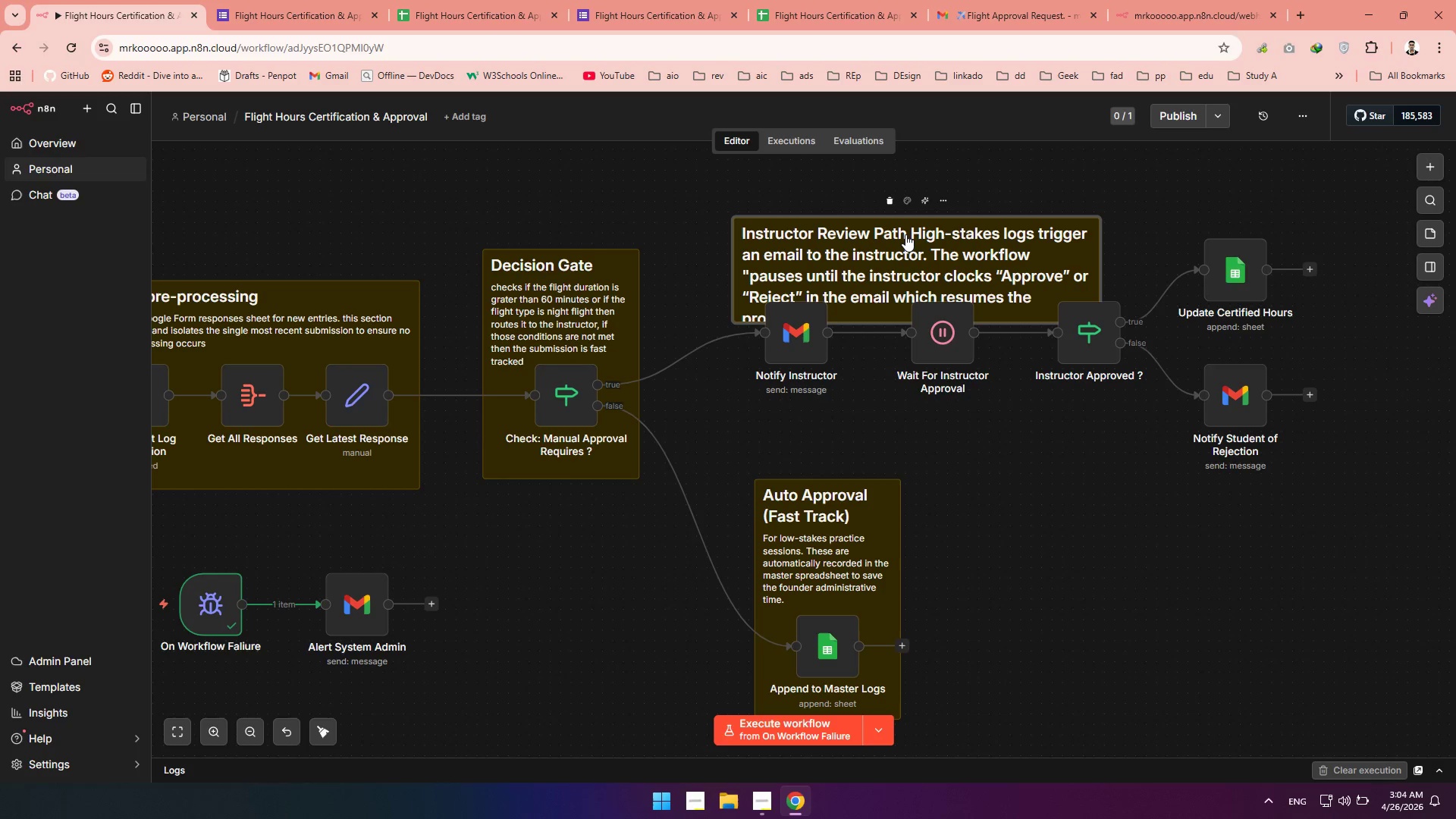 
double_click([905, 234])
 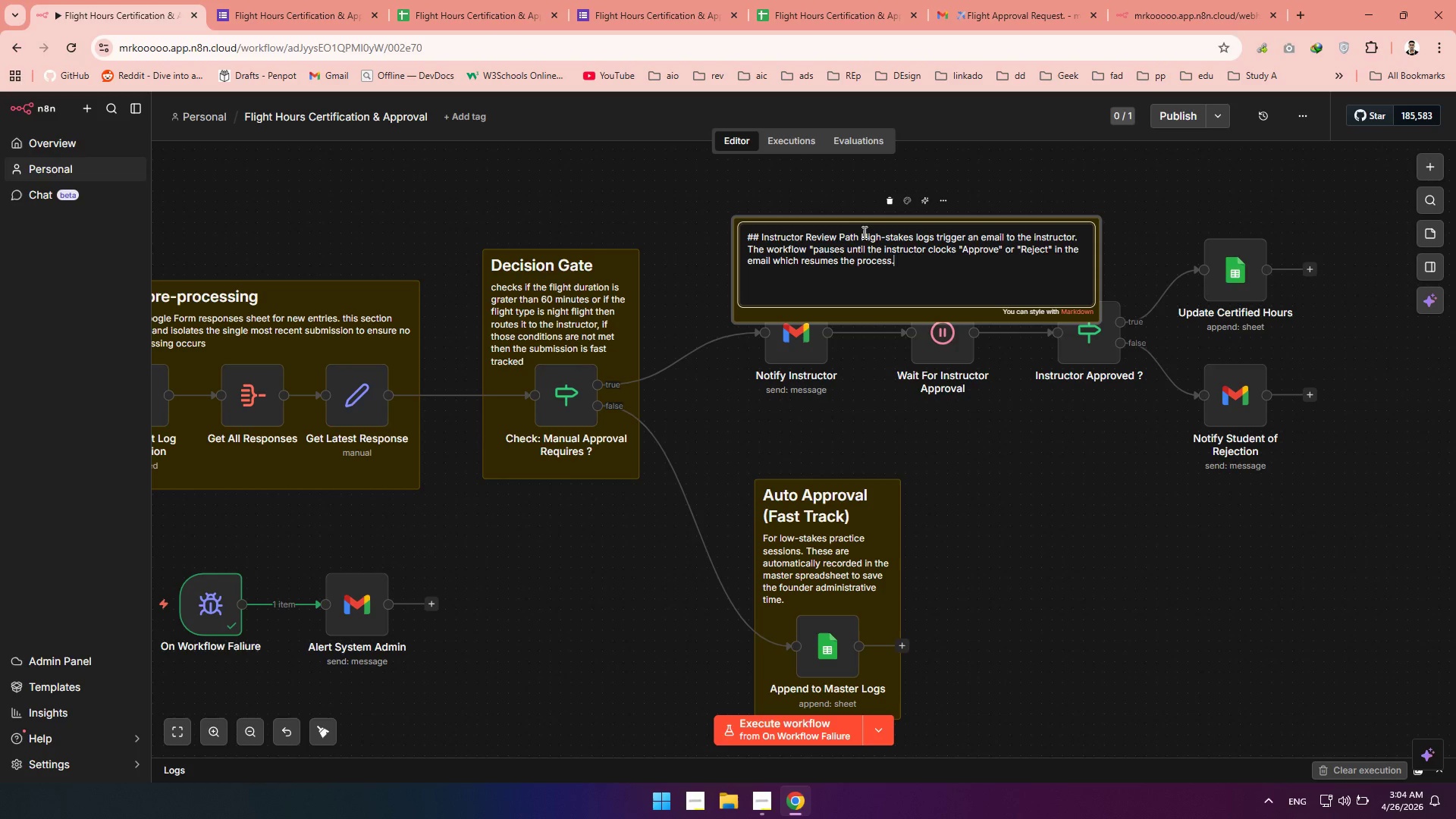 
left_click([861, 234])
 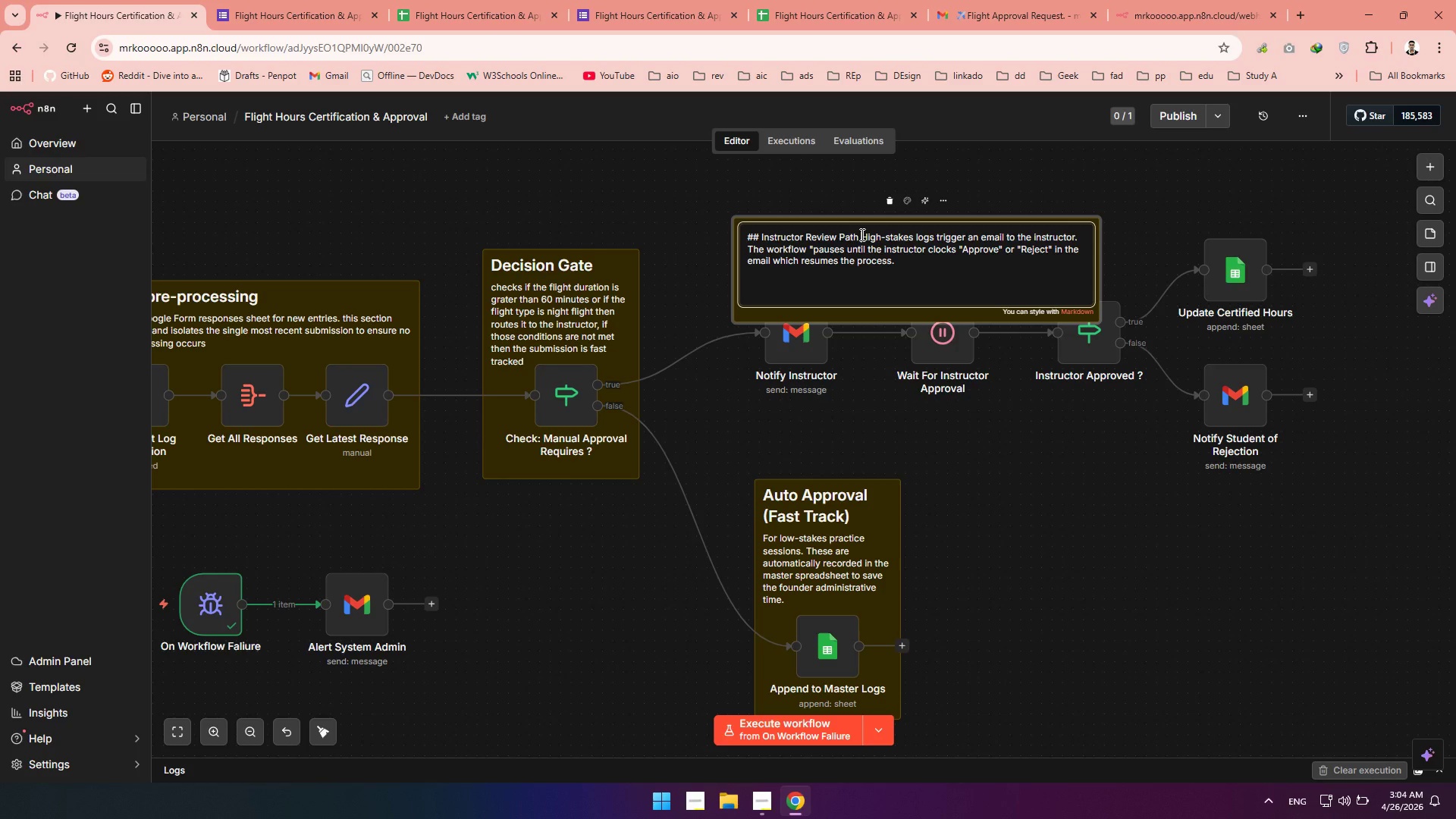 
key(Enter)
 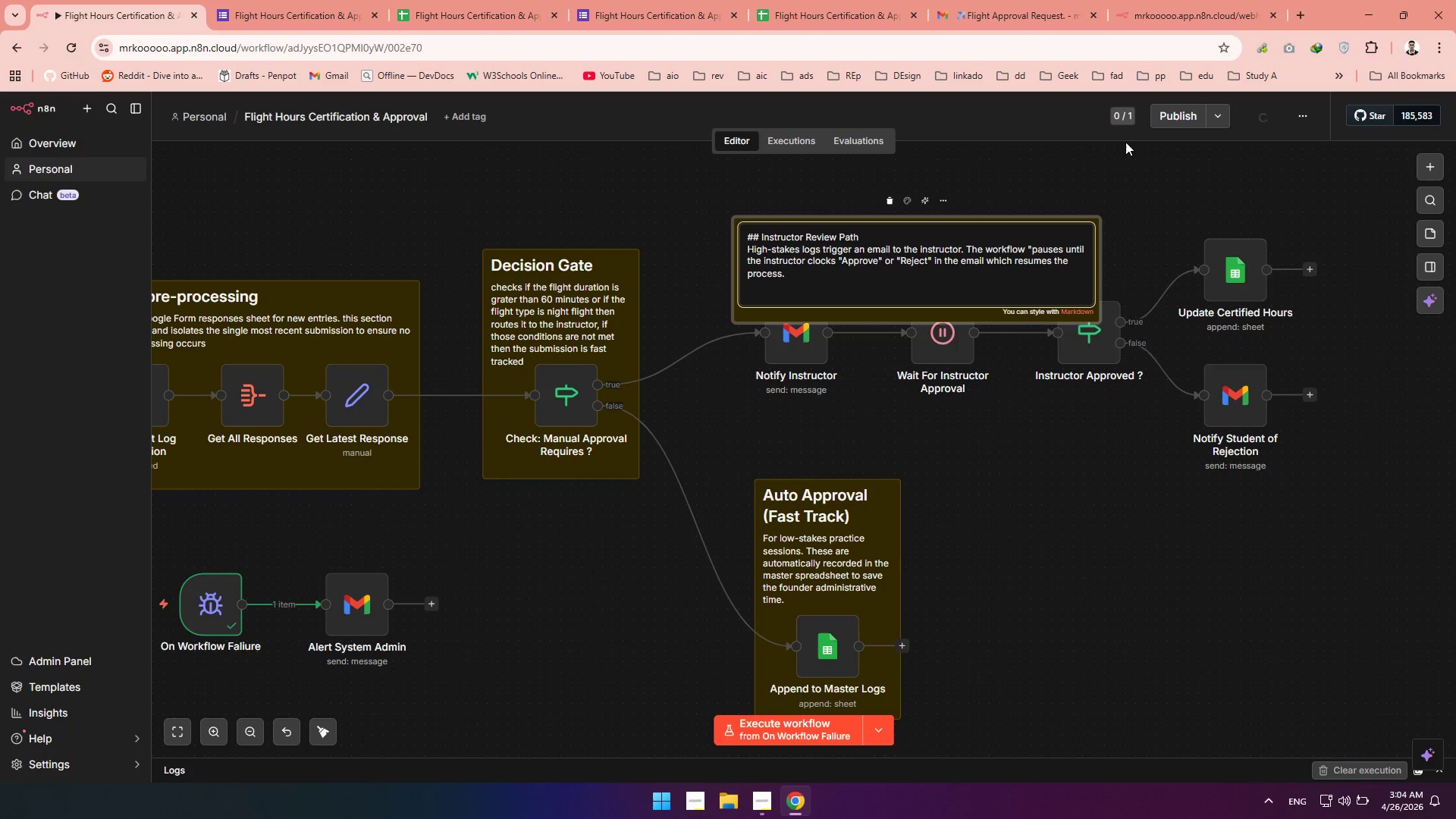 
left_click([1103, 184])
 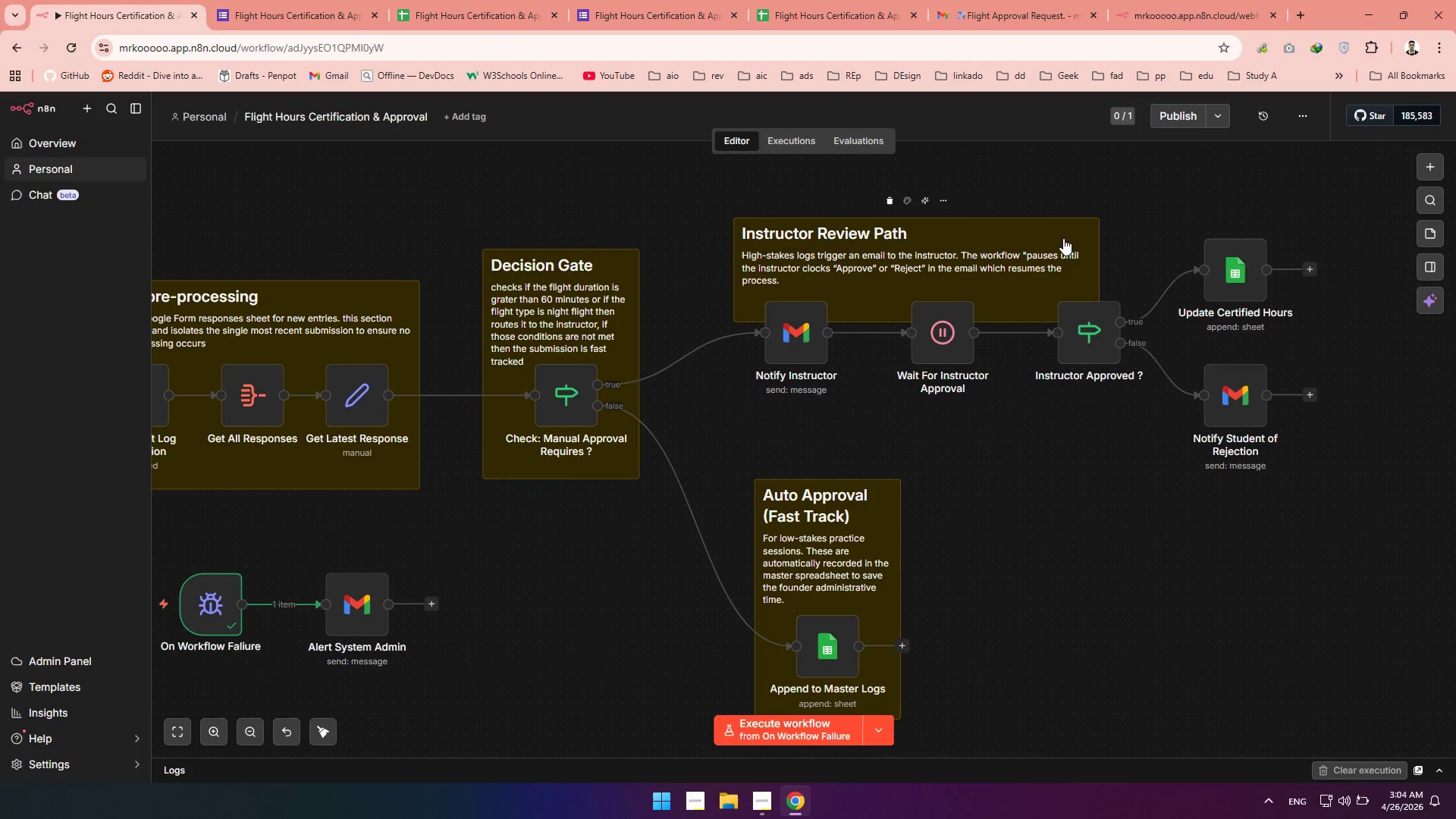 
left_click([1081, 227])
 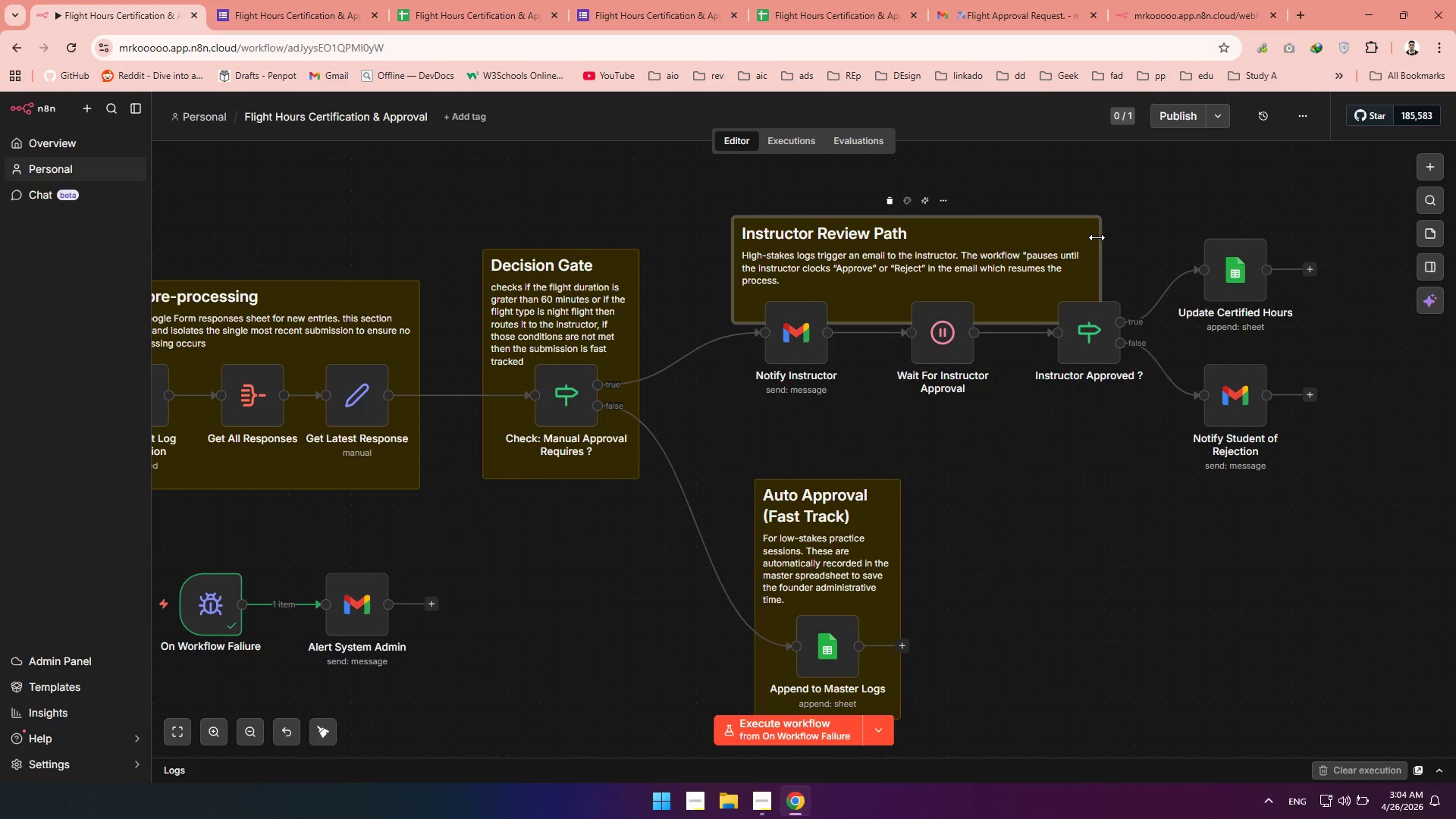 
left_click_drag(start_coordinate=[1097, 239], to_coordinate=[1136, 238])
 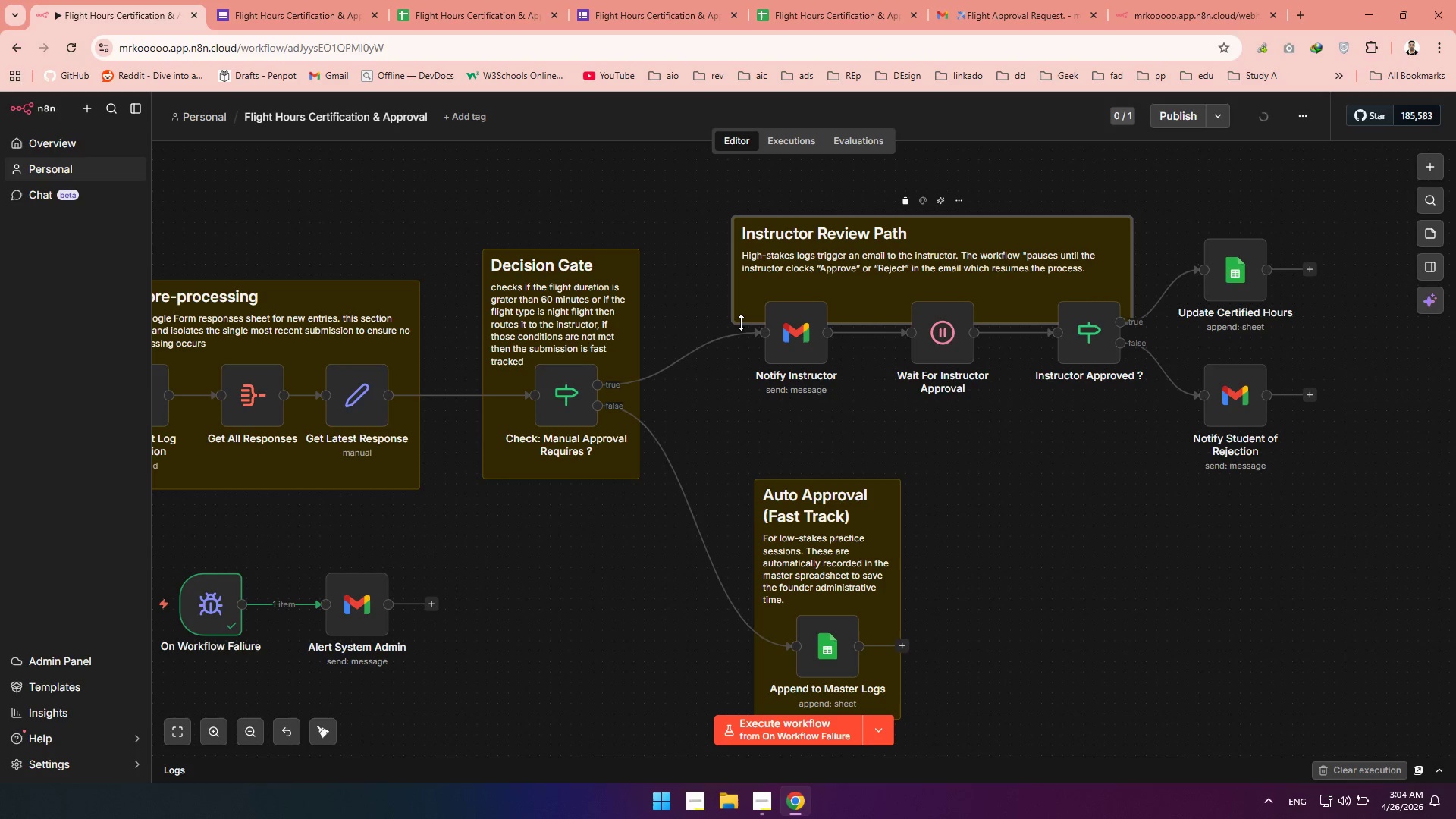 
left_click_drag(start_coordinate=[741, 322], to_coordinate=[718, 406])
 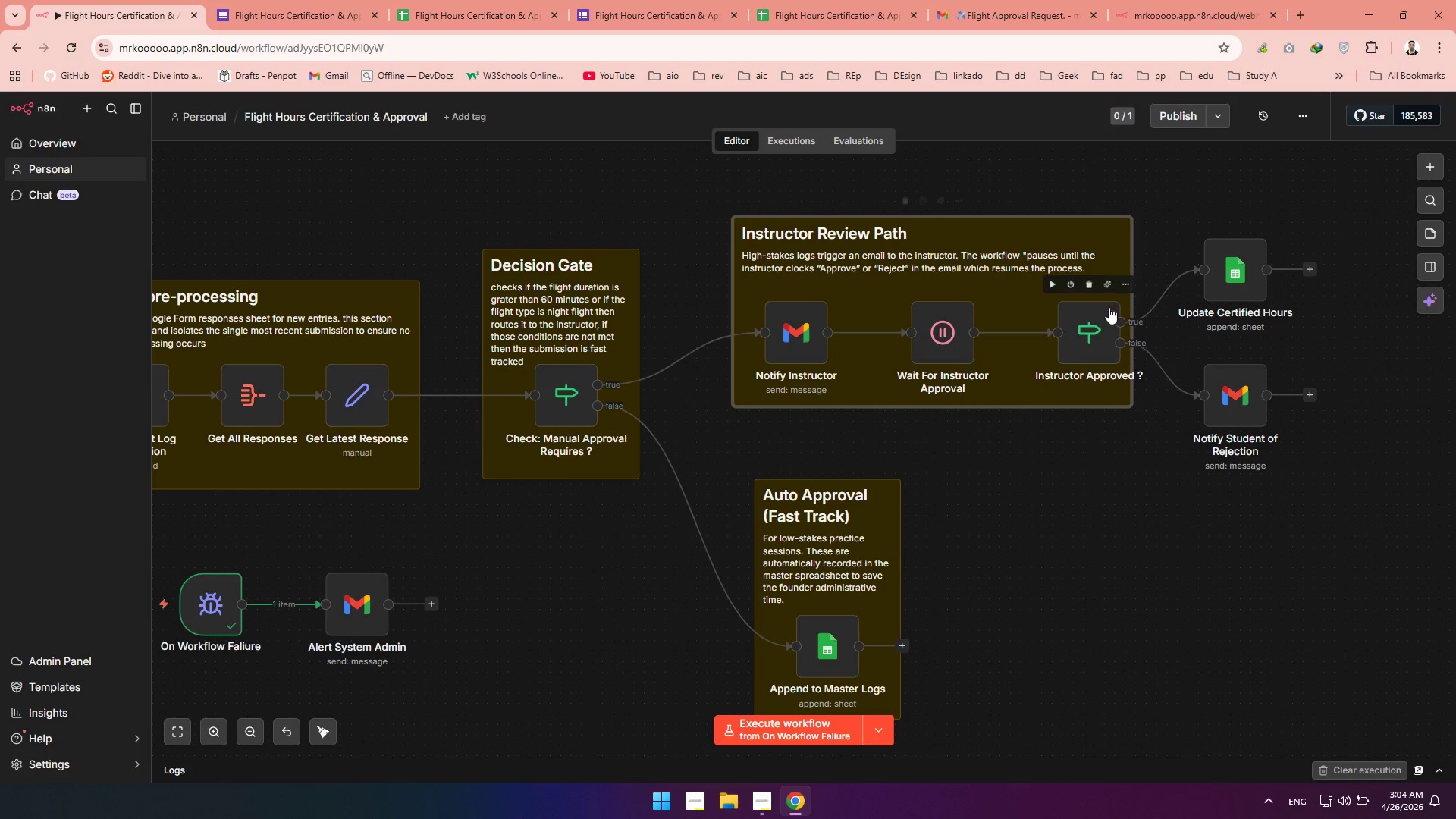 
left_click_drag(start_coordinate=[1134, 249], to_coordinate=[1151, 249])
 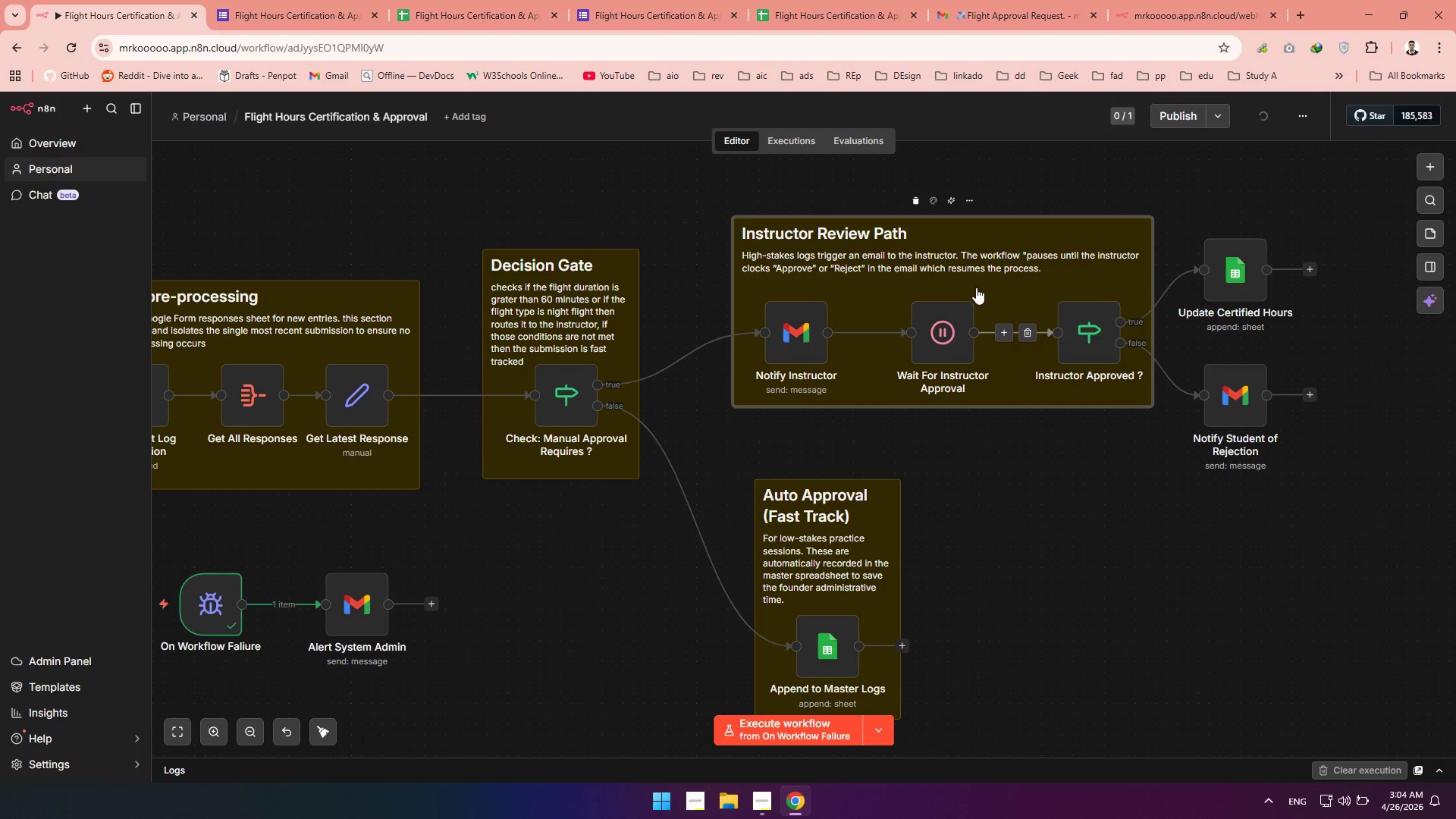 
left_click_drag(start_coordinate=[974, 286], to_coordinate=[974, 300])
 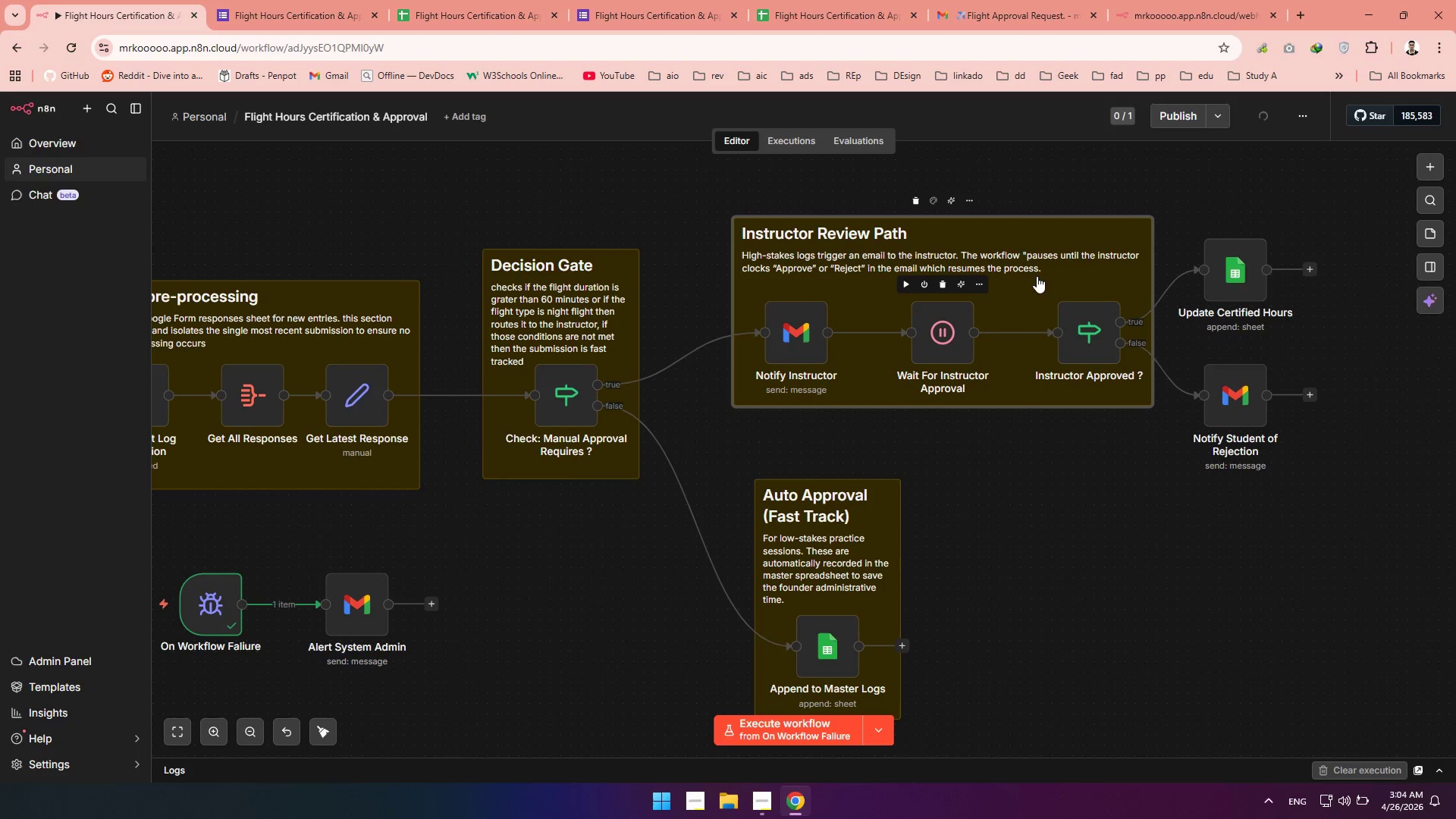 
left_click([1021, 277])
 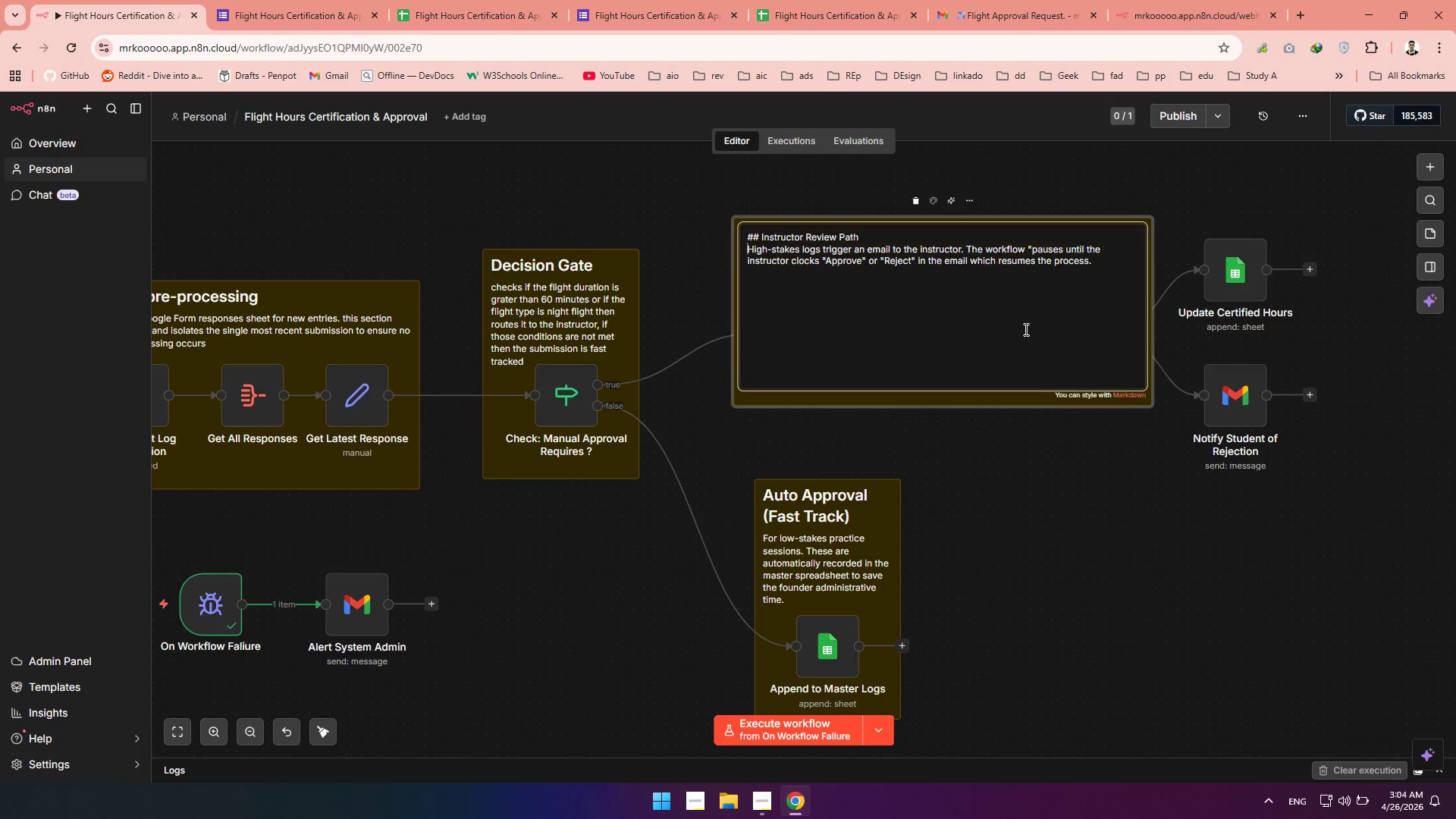 
left_click([1017, 520])
 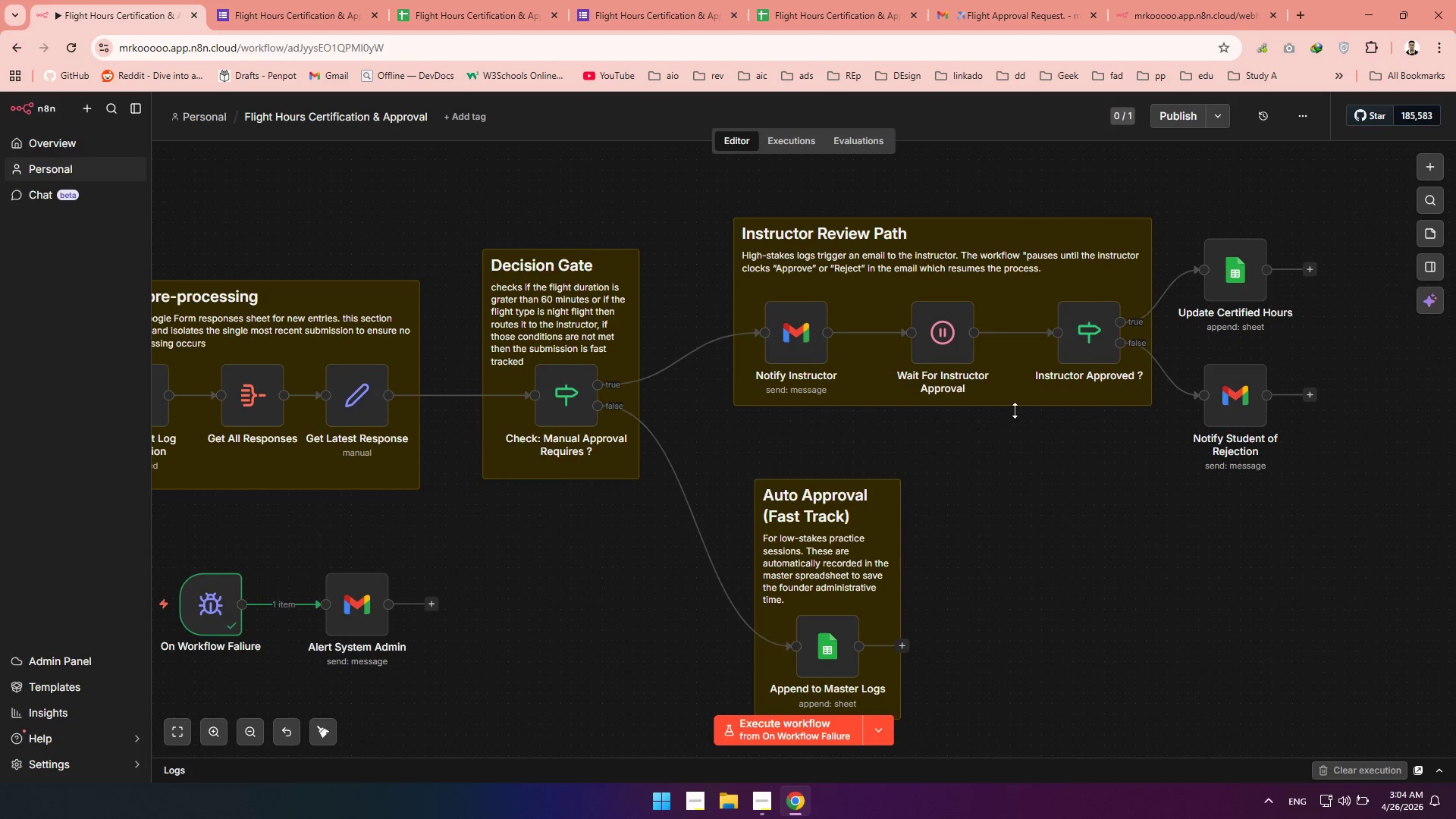 
left_click_drag(start_coordinate=[1015, 406], to_coordinate=[1015, 414])
 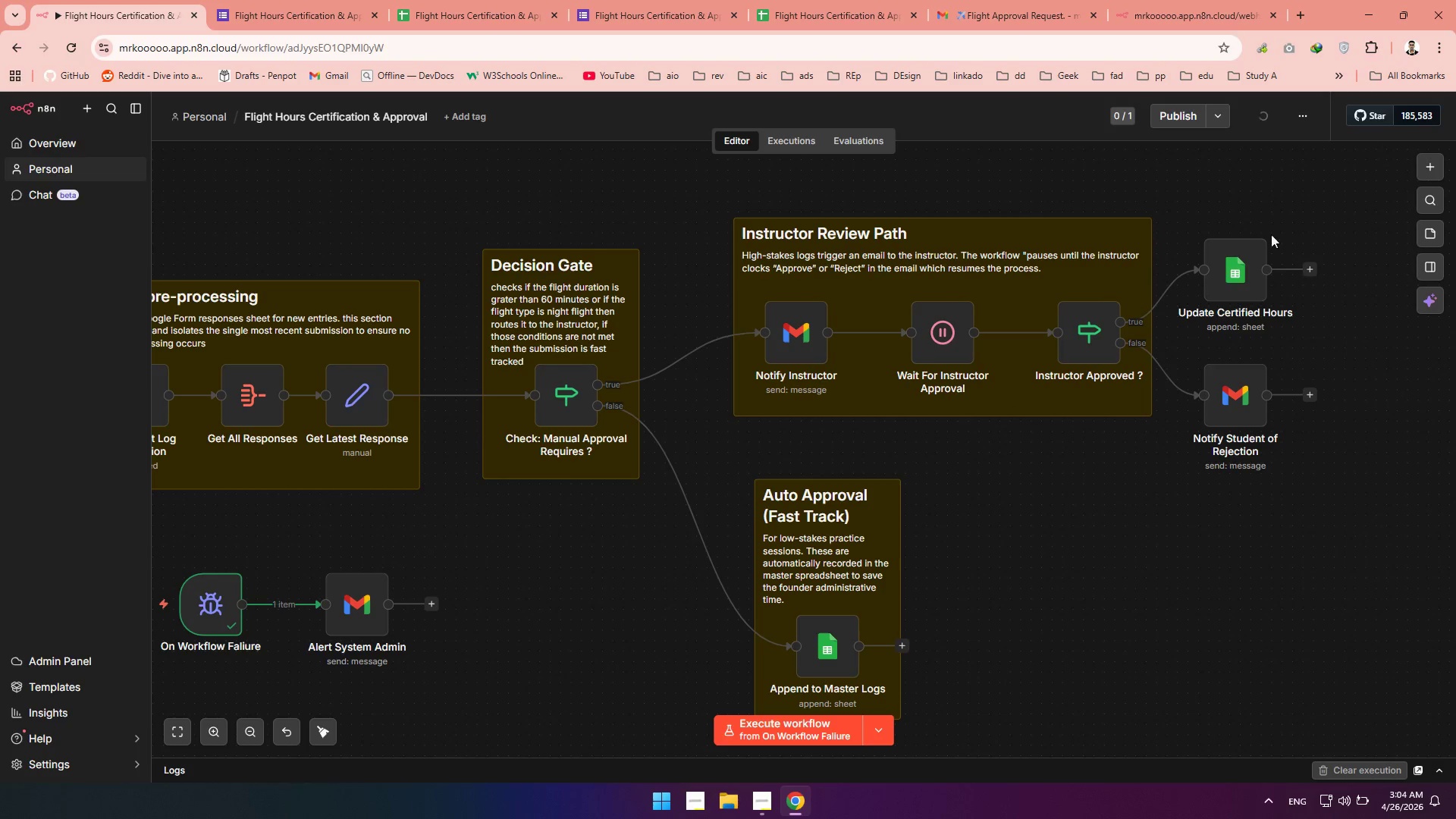 
left_click([1210, 185])
 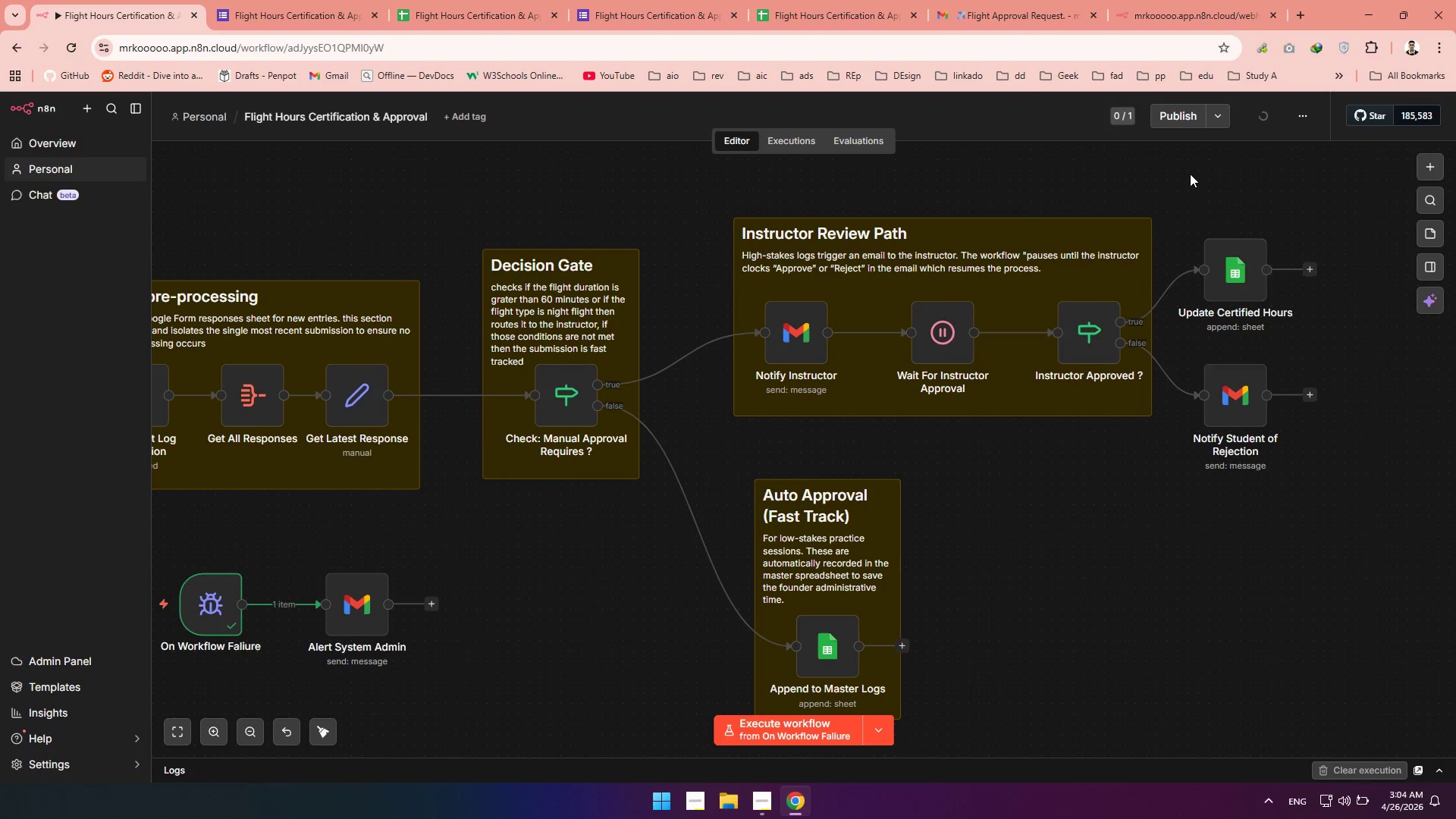 
left_click_drag(start_coordinate=[1190, 174], to_coordinate=[1363, 526])
 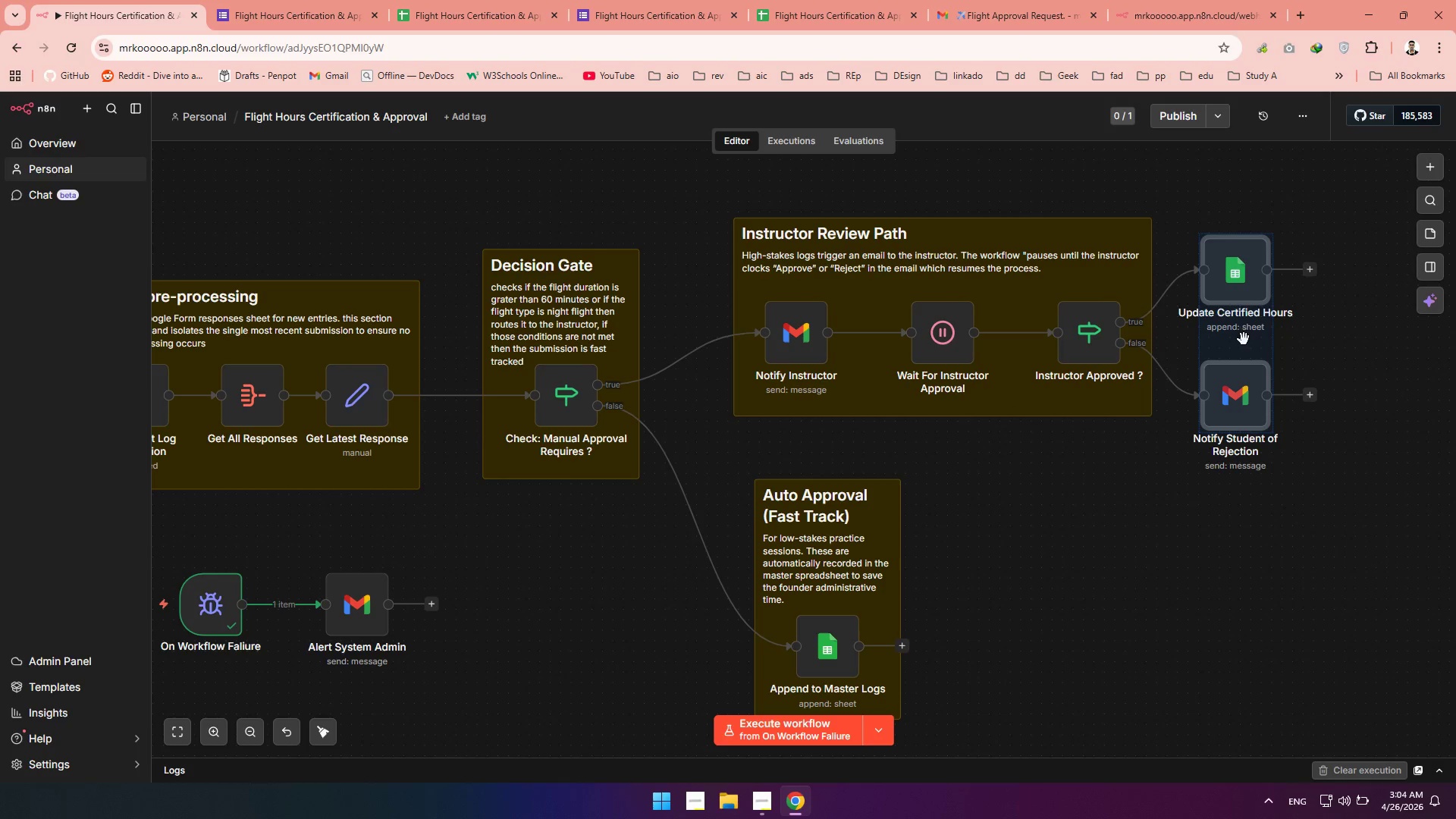 
left_click_drag(start_coordinate=[1244, 339], to_coordinate=[1310, 340])
 